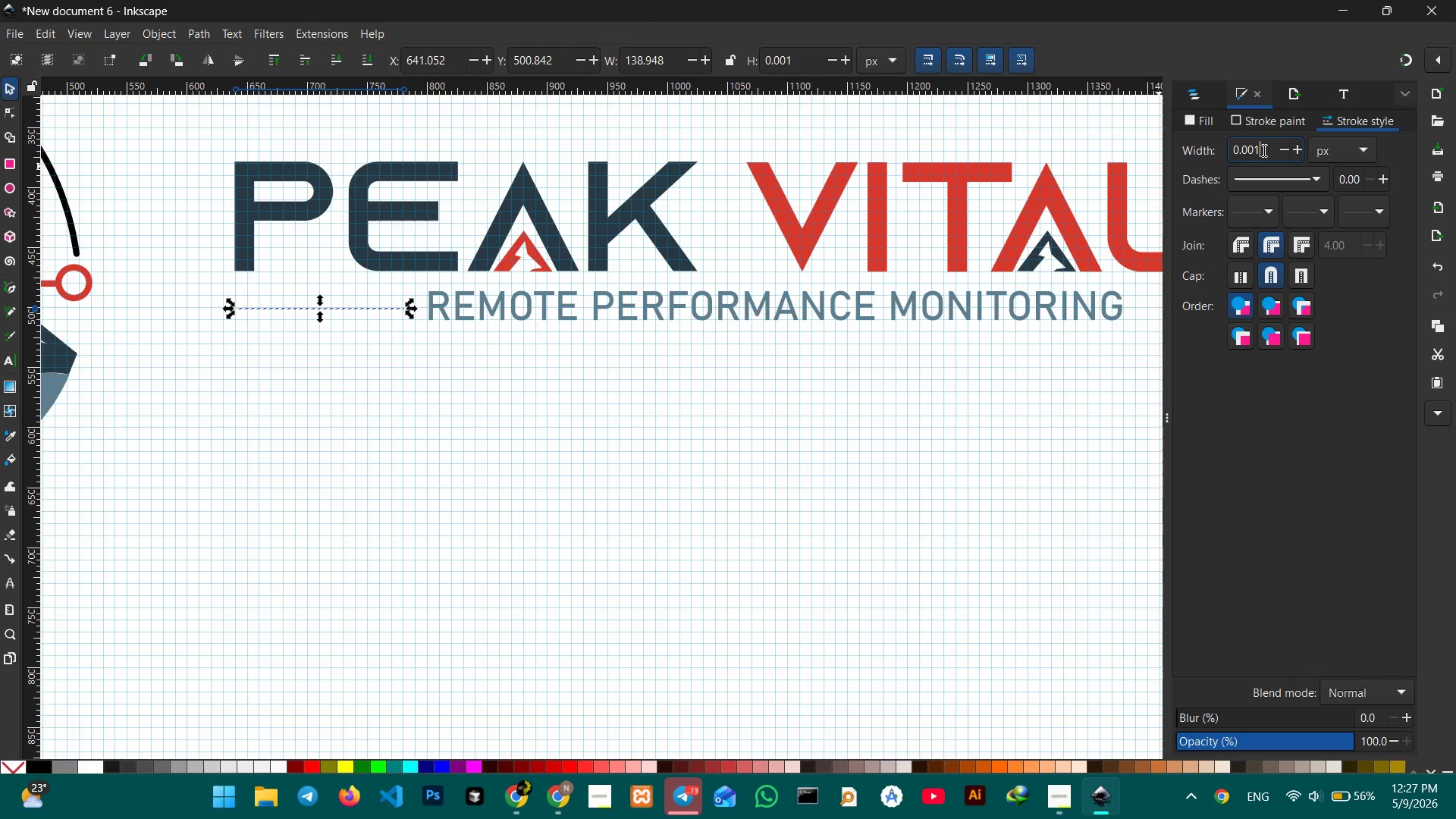 
key(Backspace)
 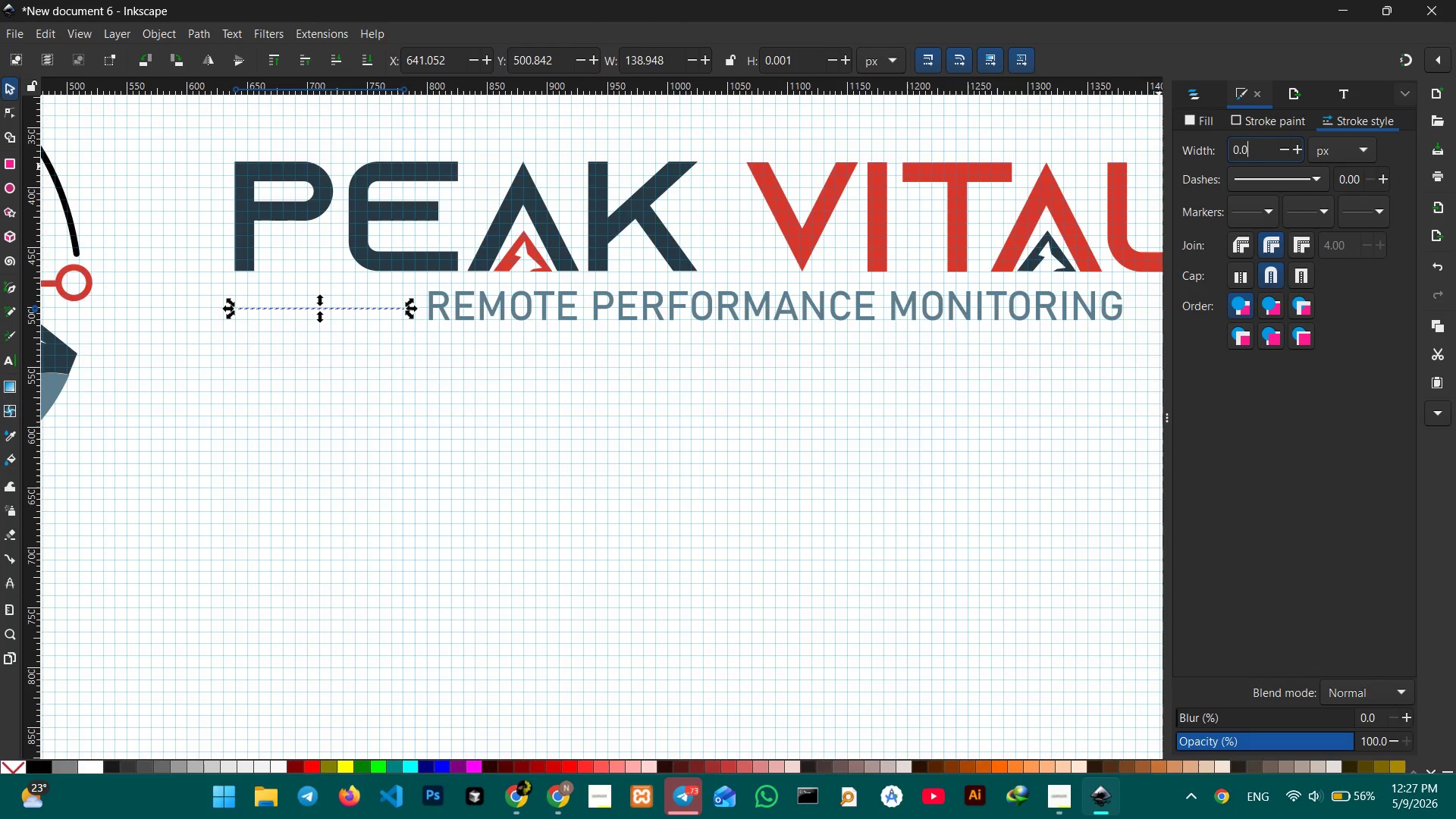 
key(Backspace)
 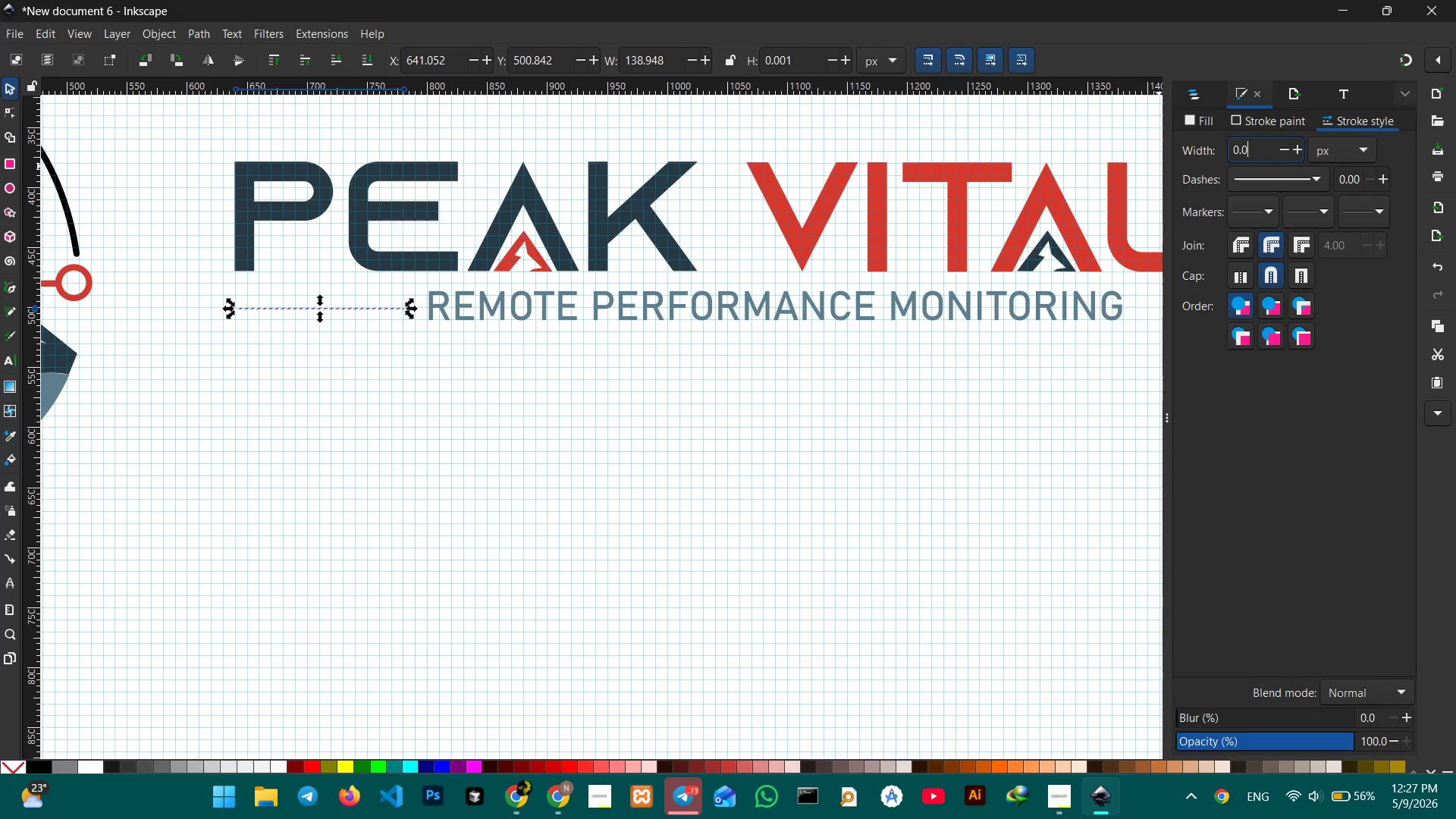 
key(Numpad1)
 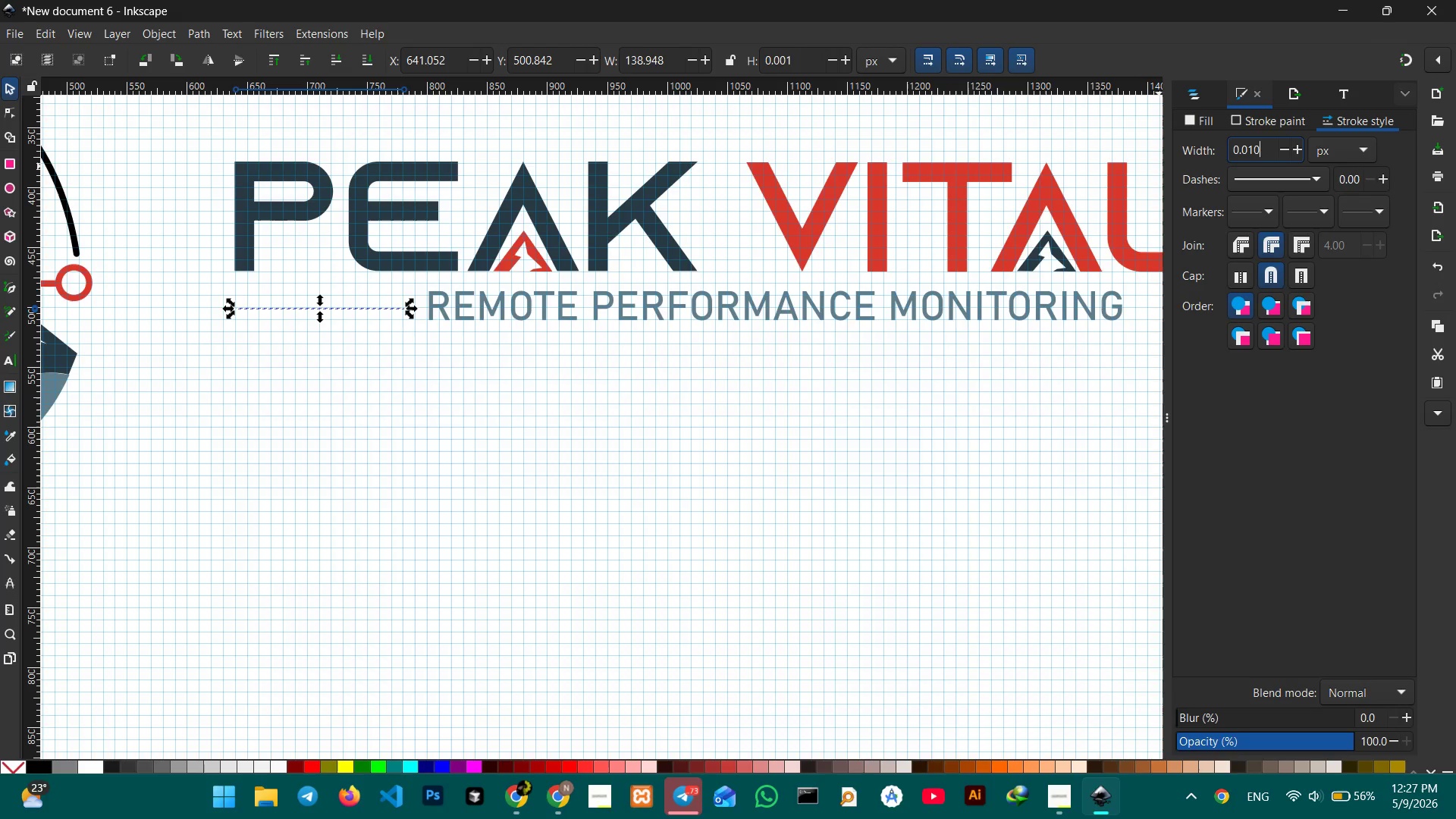 
key(Numpad0)
 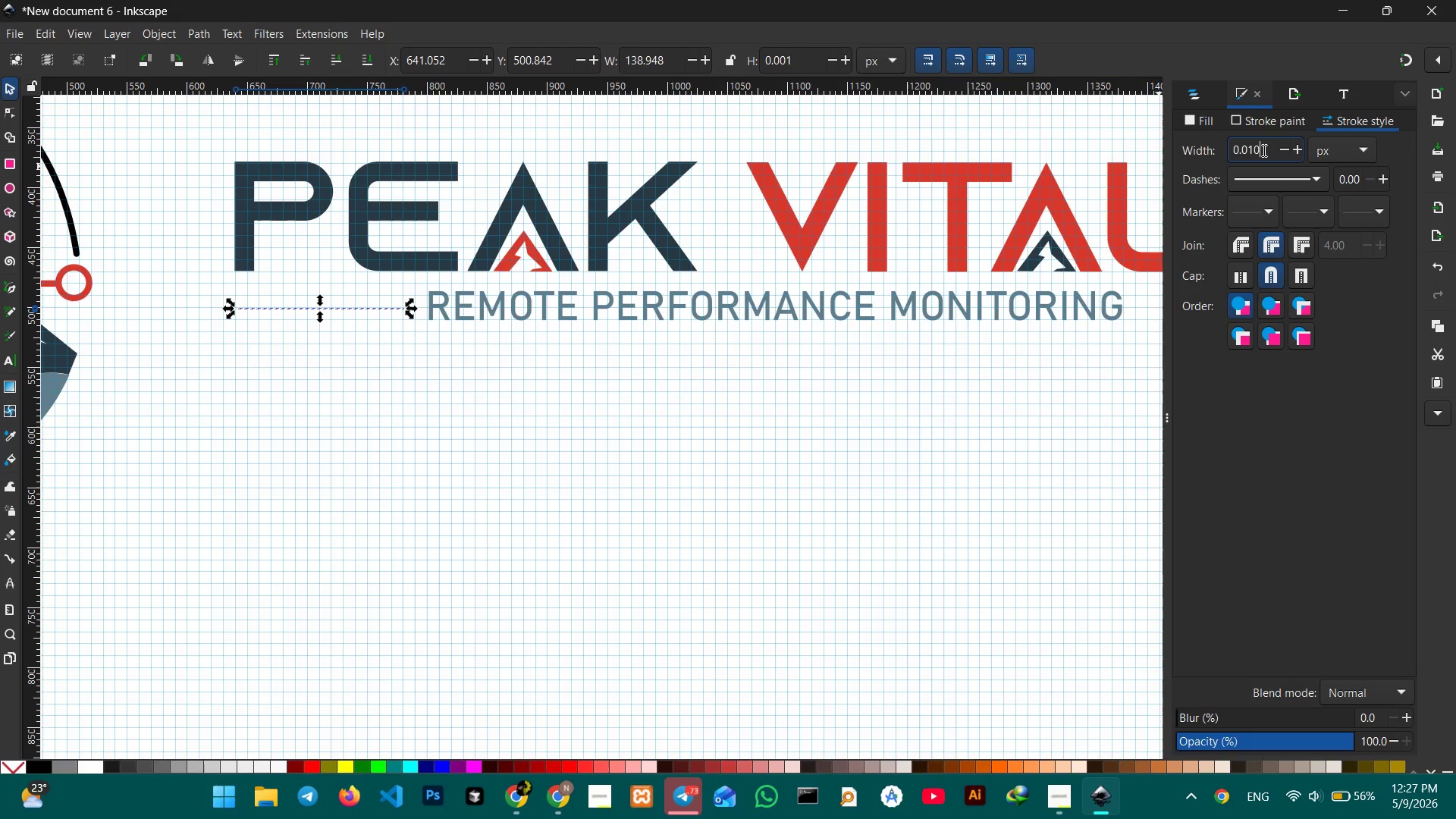 
key(Enter)
 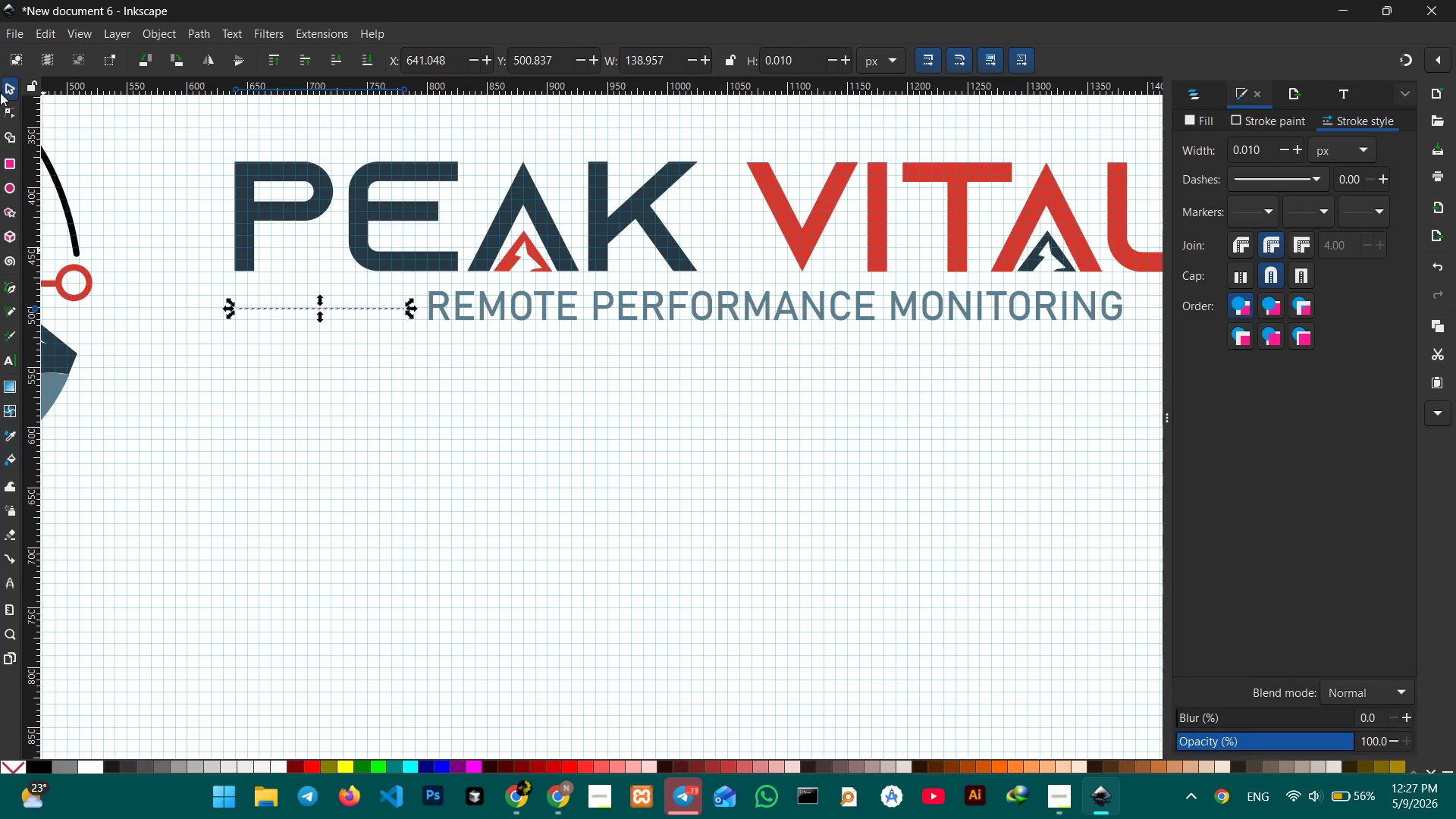 
left_click([5, 89])
 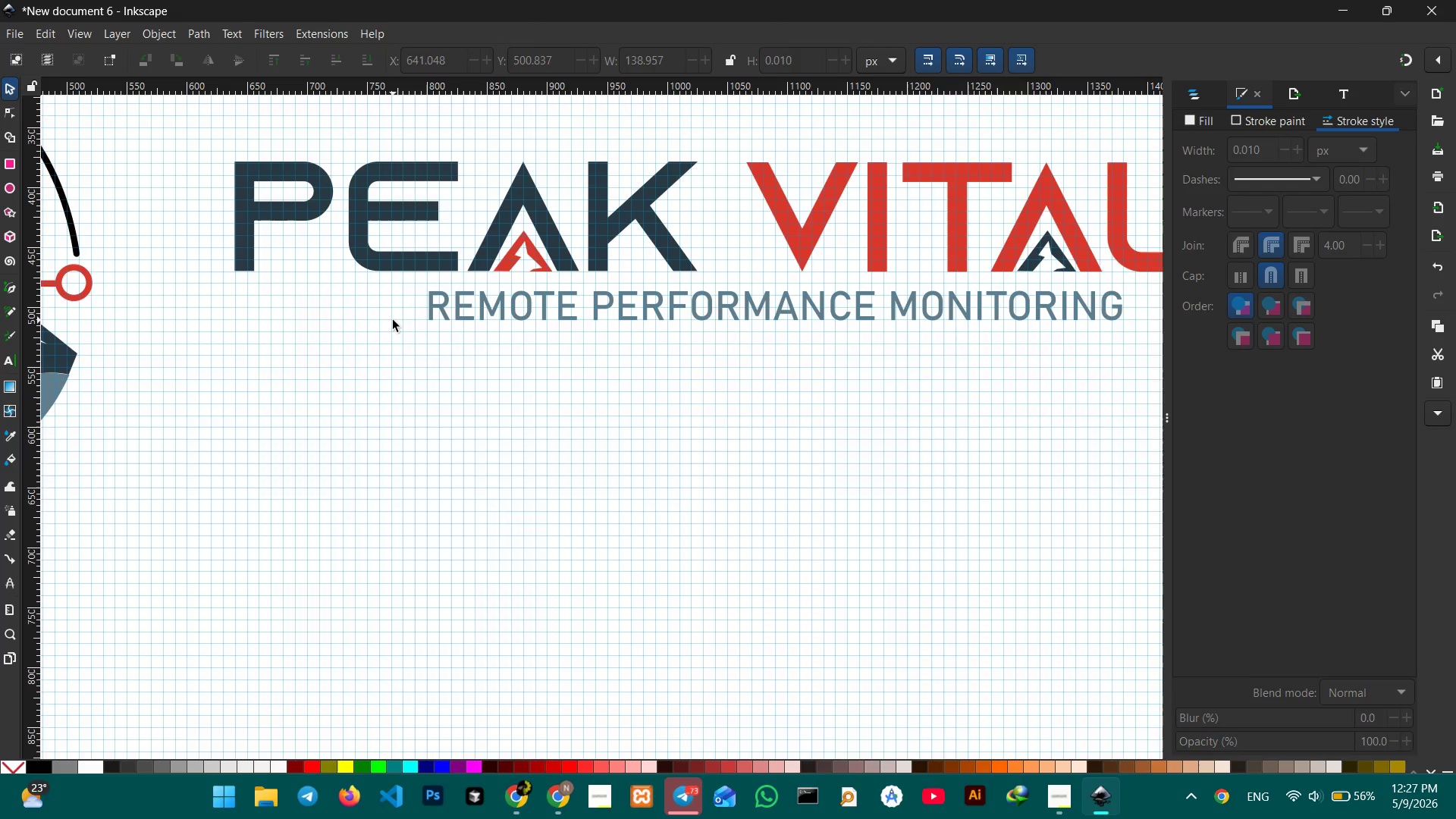 
left_click([370, 310])
 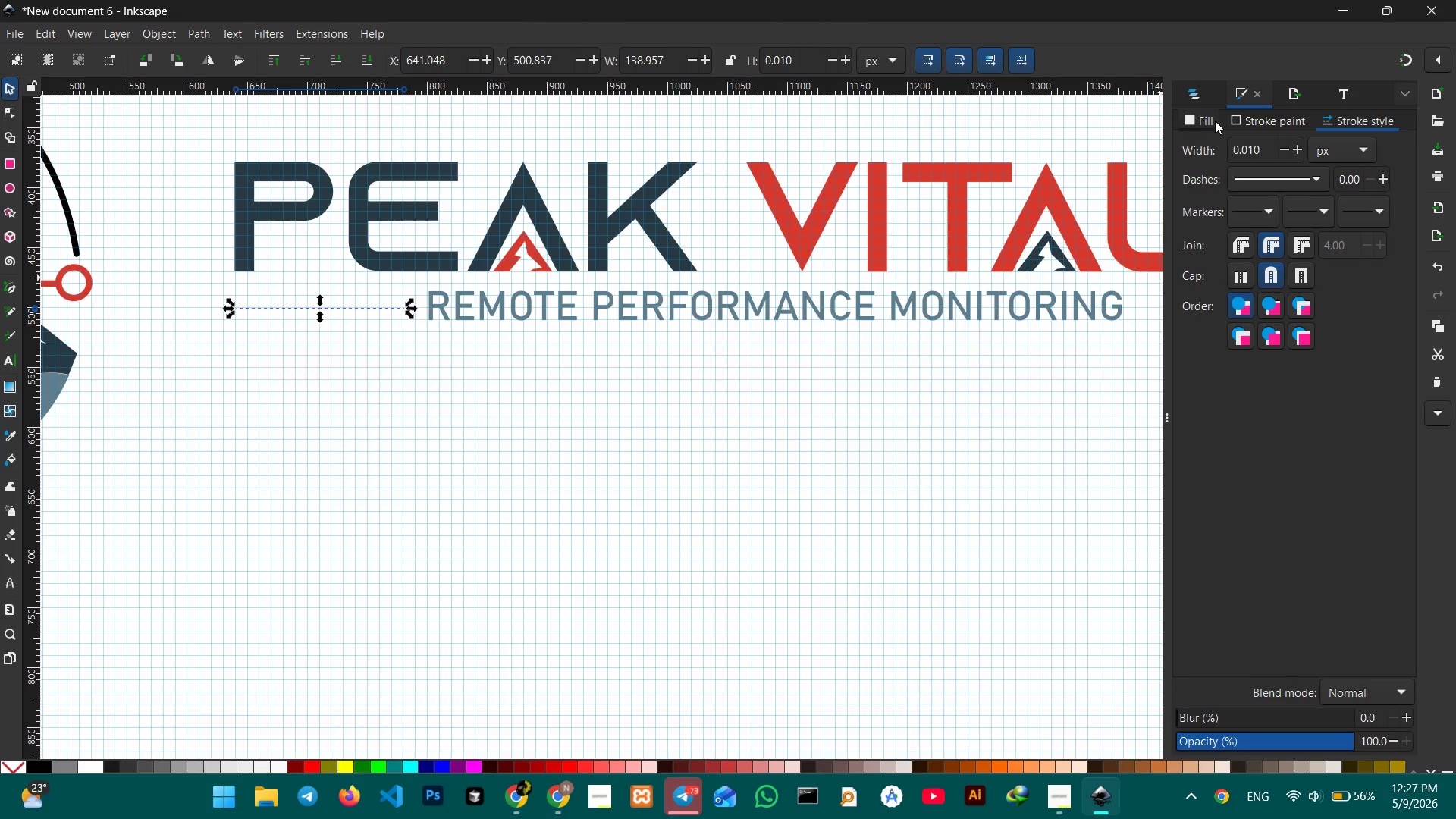 
left_click([1250, 114])
 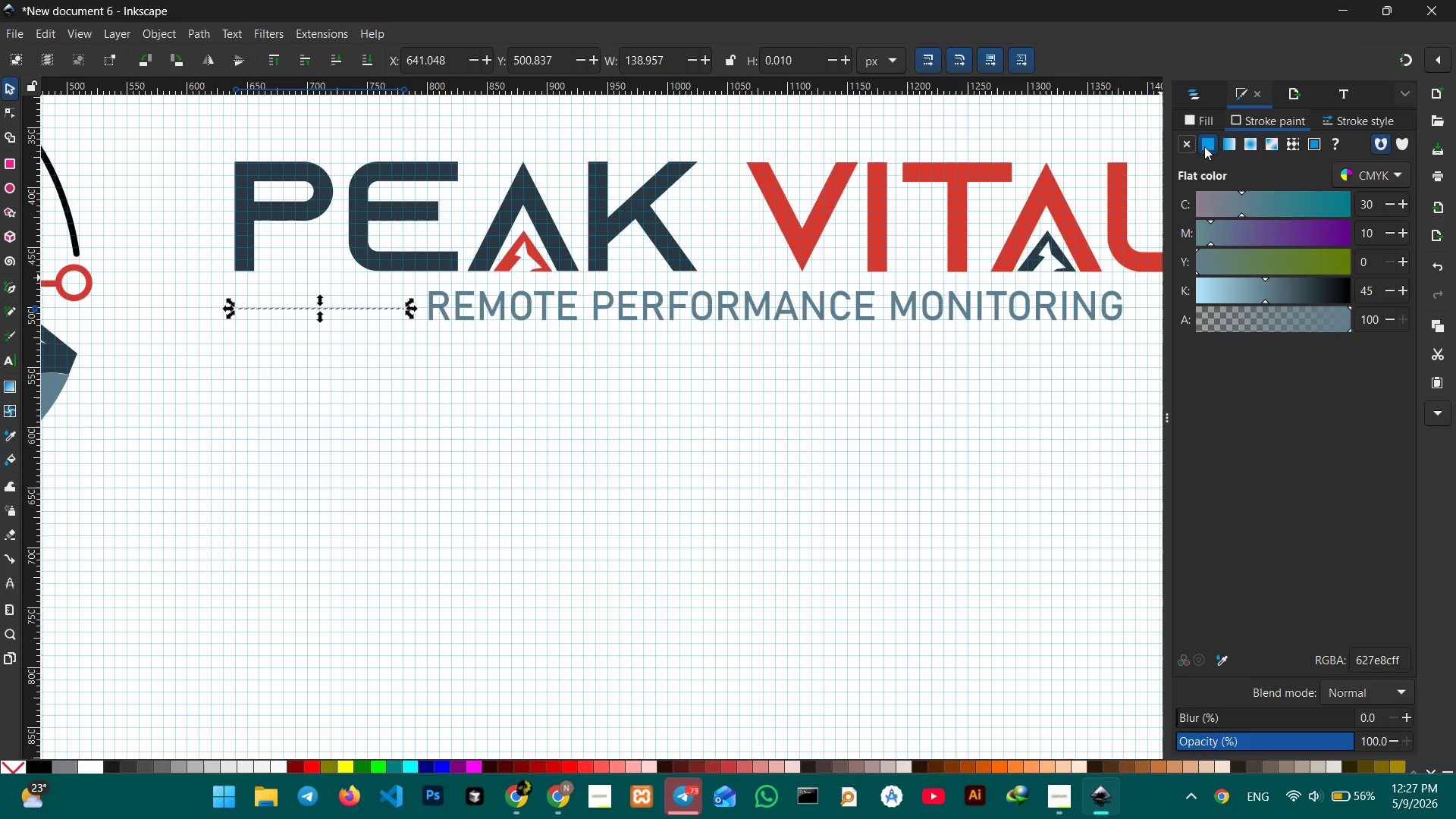 
left_click([1204, 146])
 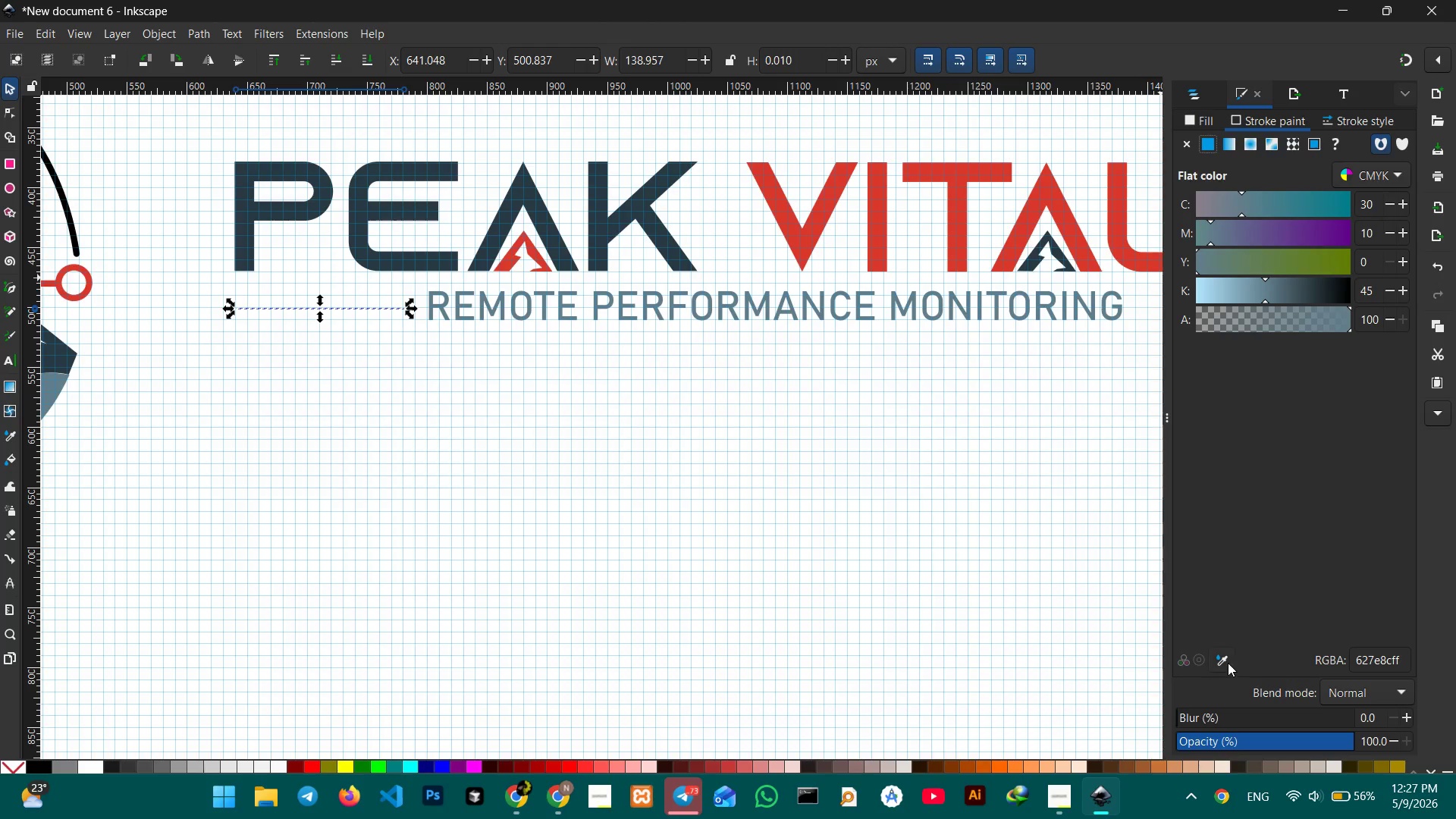 
left_click([1219, 657])
 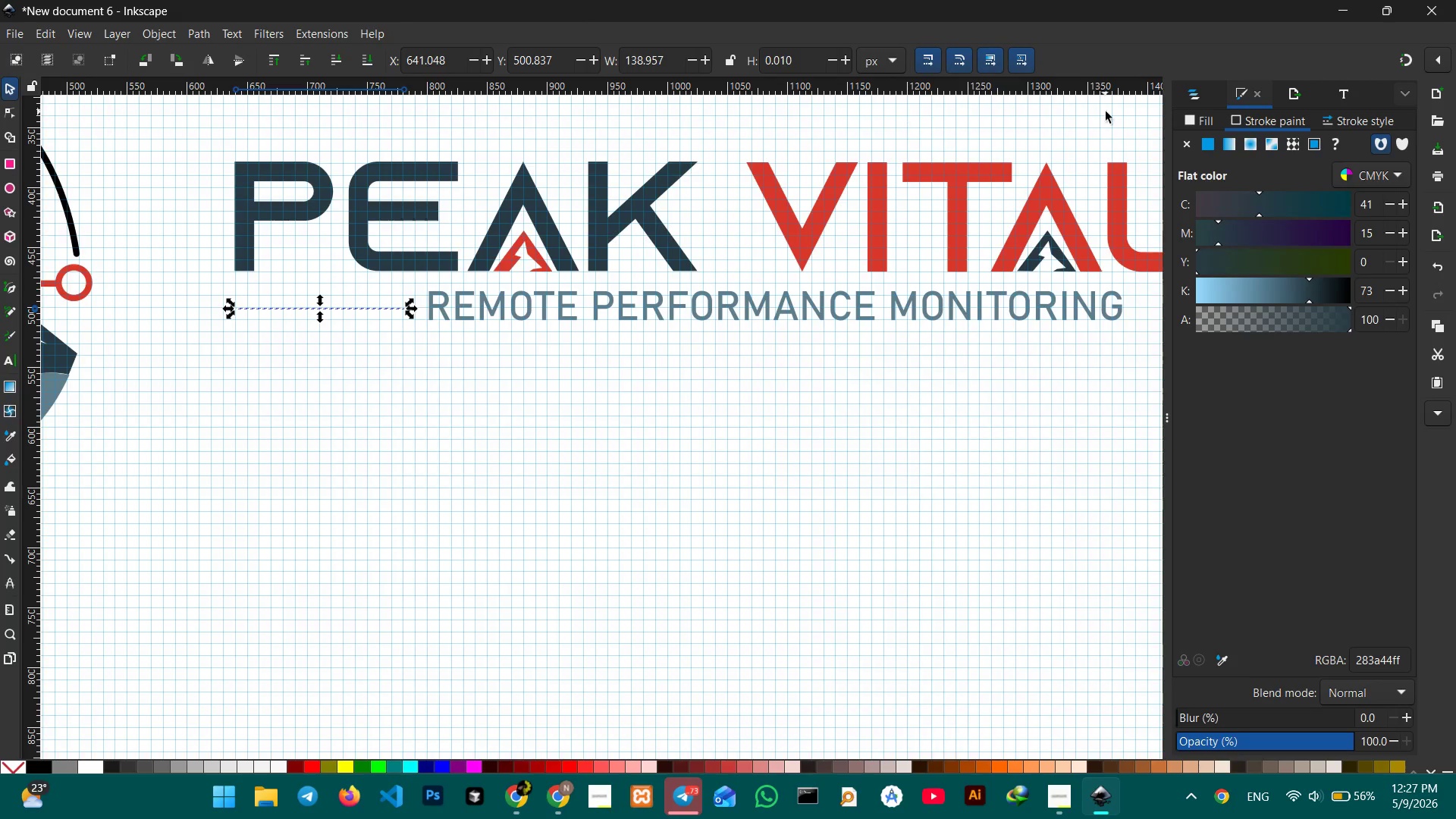 
left_click([1207, 119])
 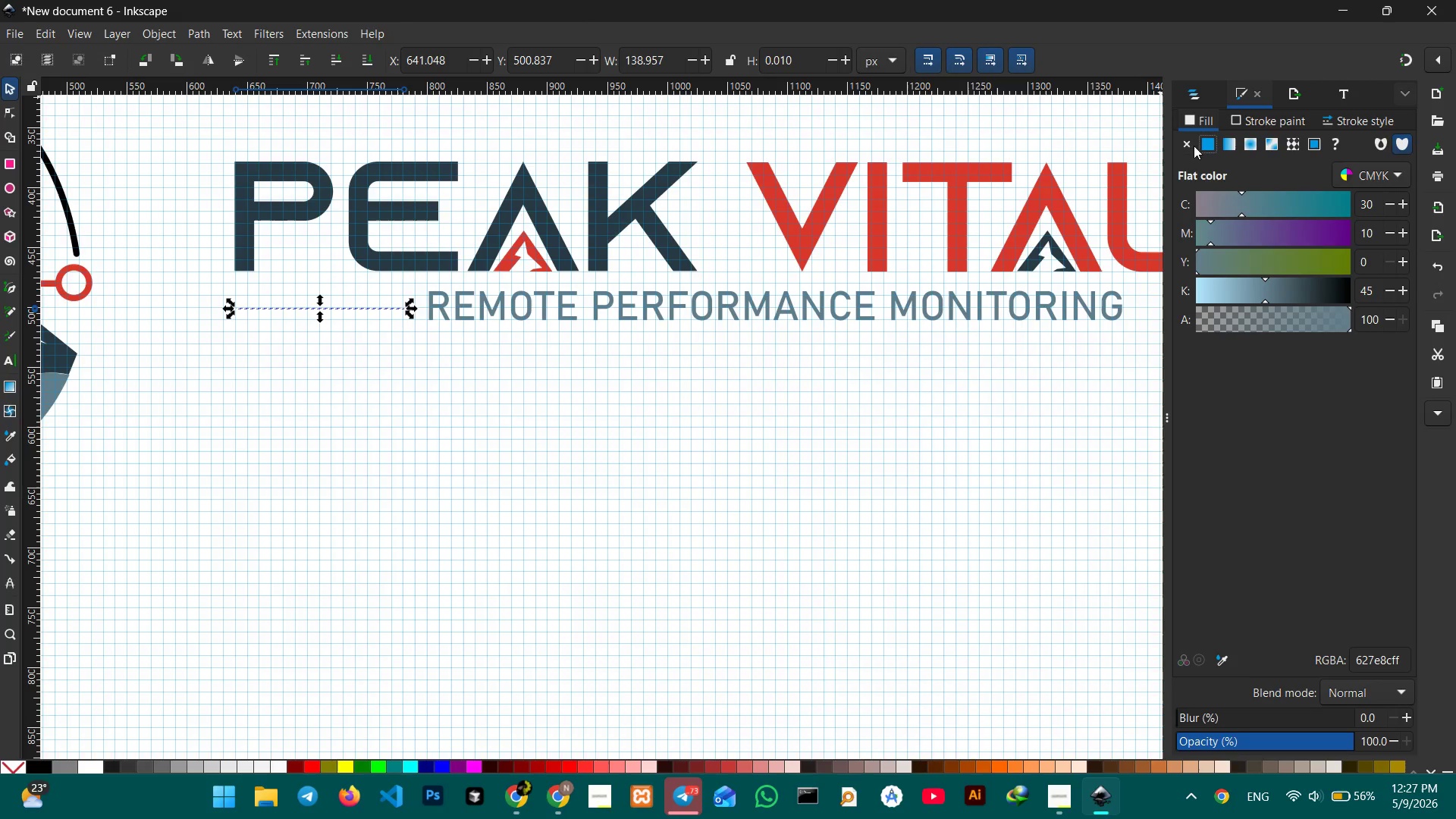 
left_click([1190, 143])
 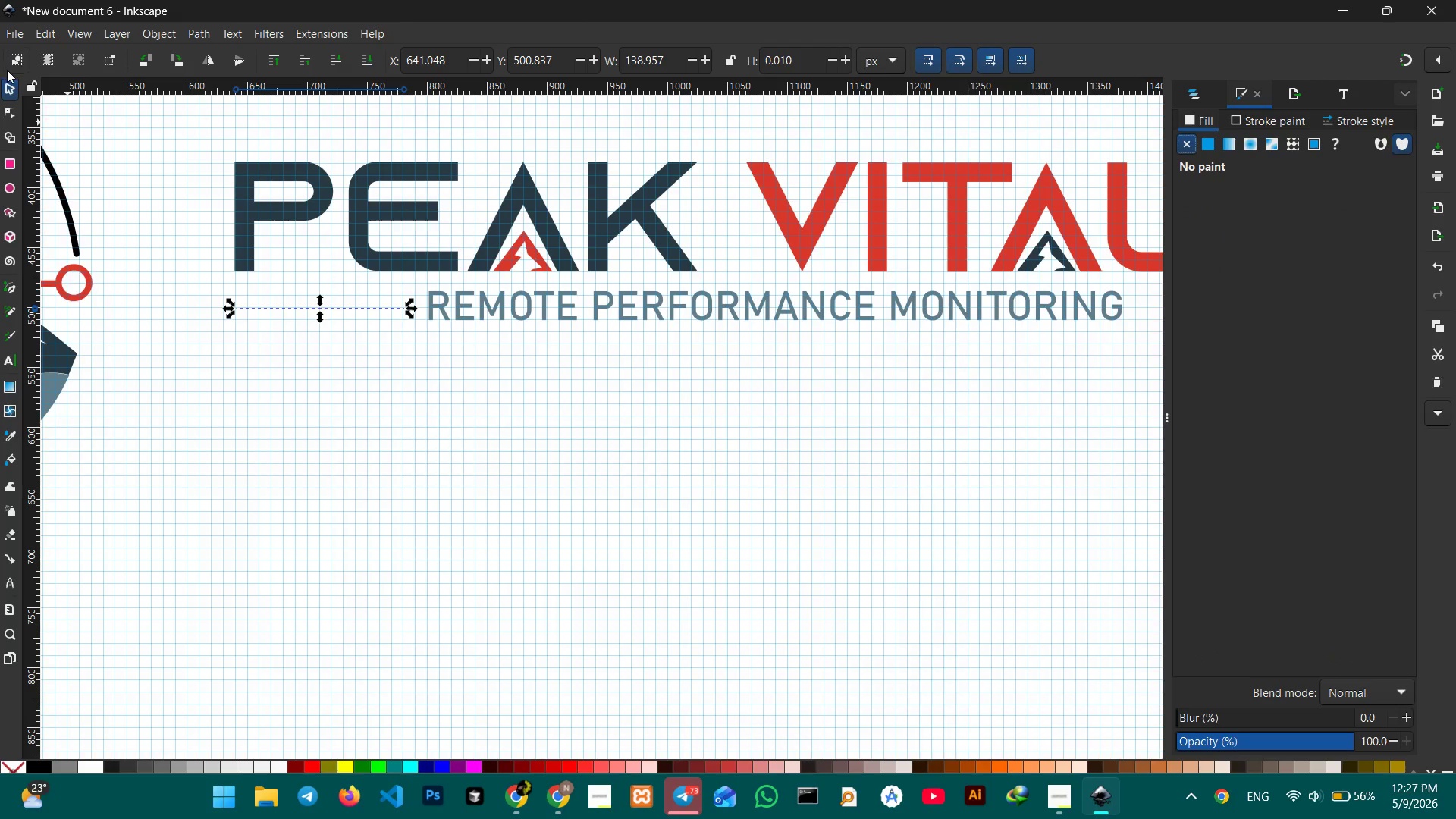 
left_click([6, 84])
 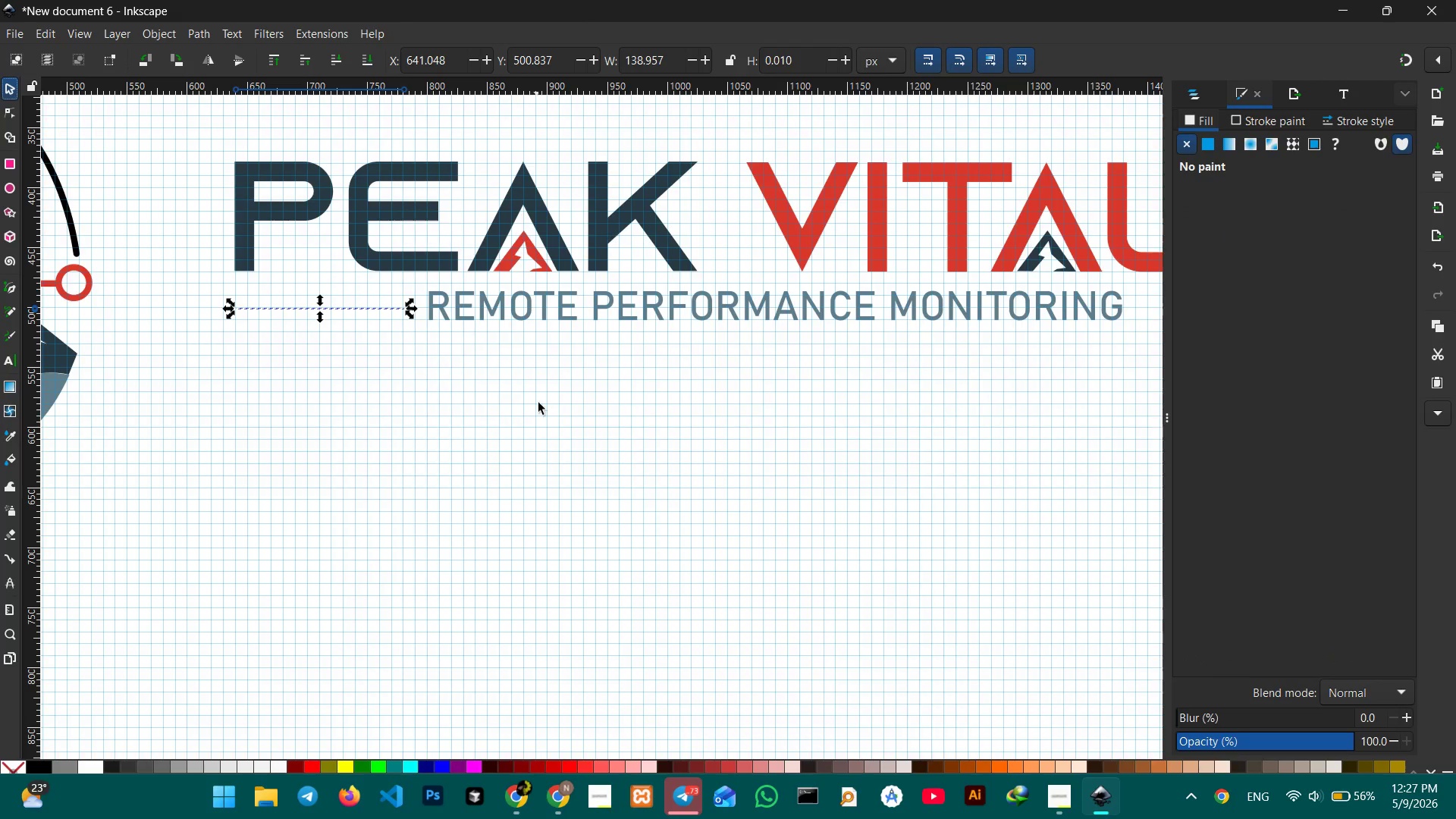 
double_click([538, 403])
 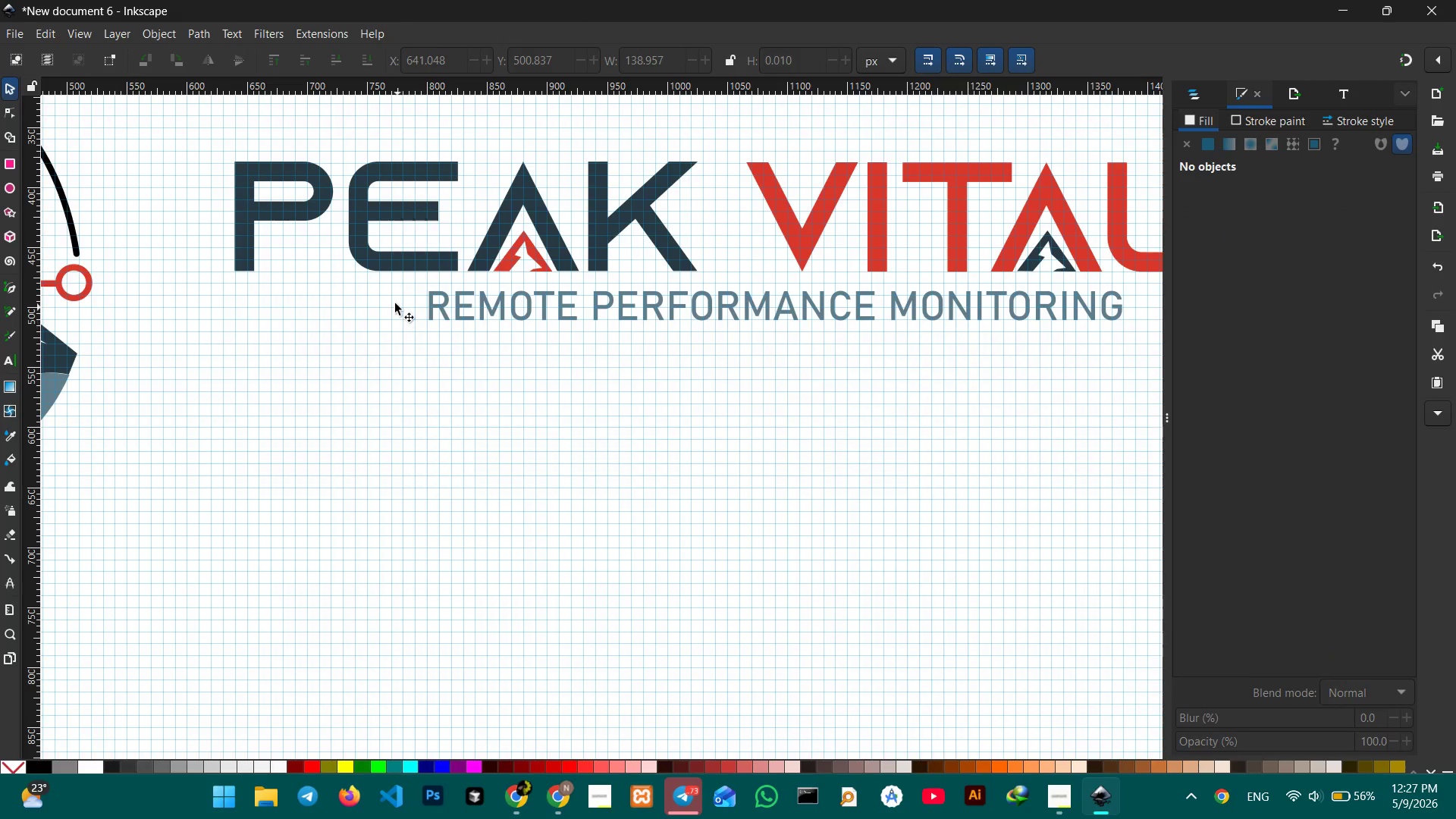 
left_click([394, 303])
 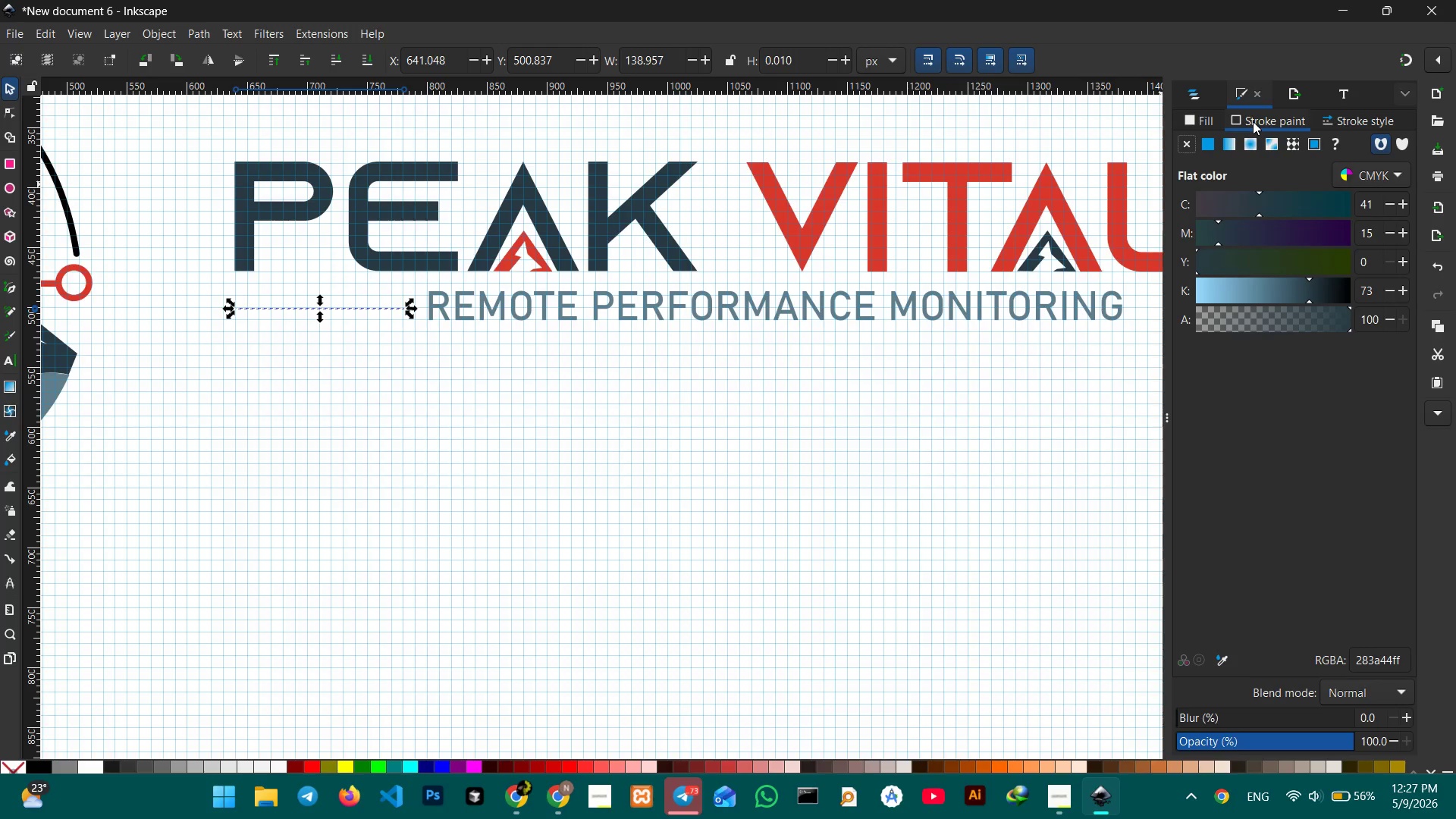 
double_click([1205, 147])
 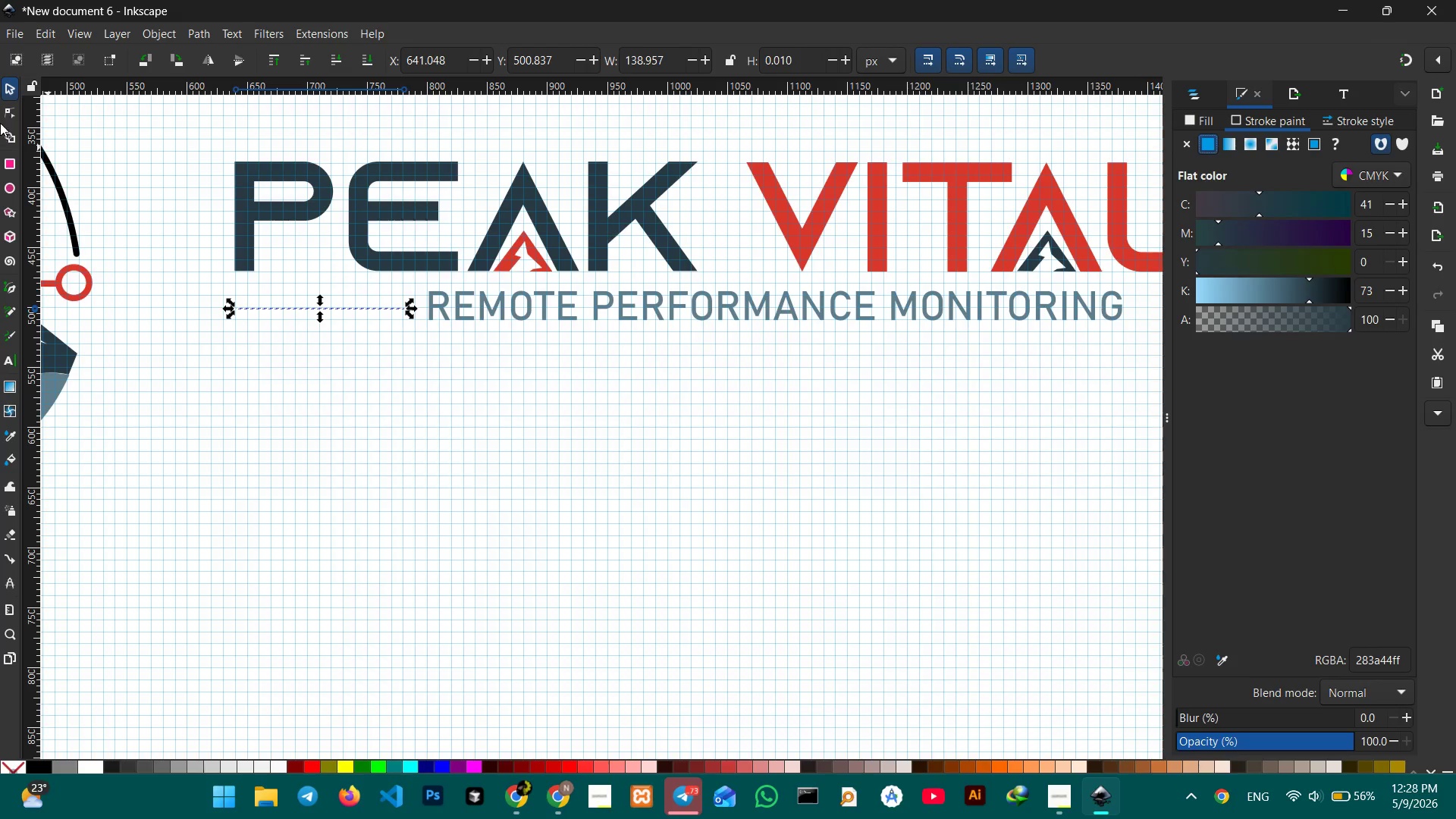 
left_click([11, 91])
 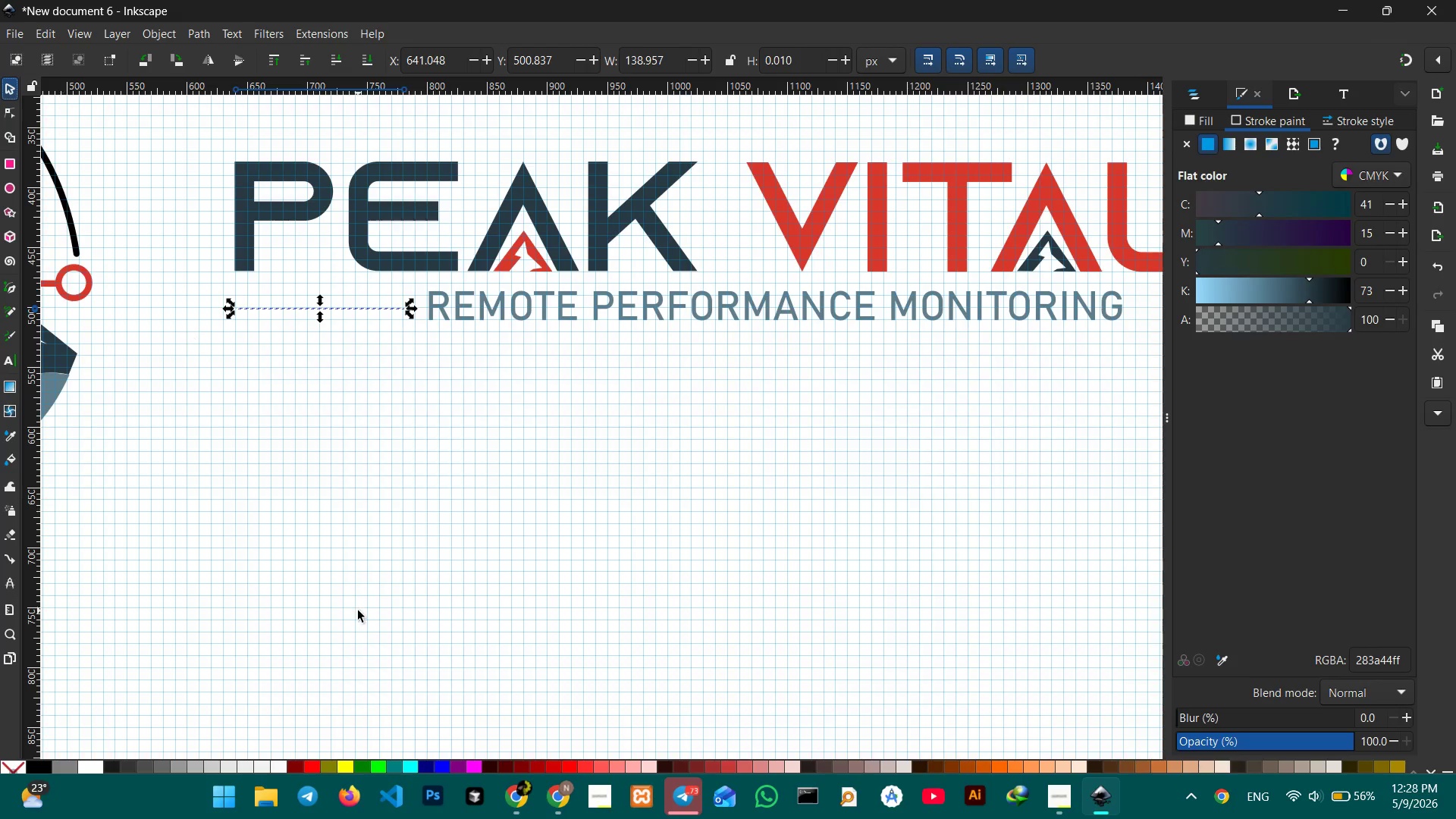 
double_click([358, 610])
 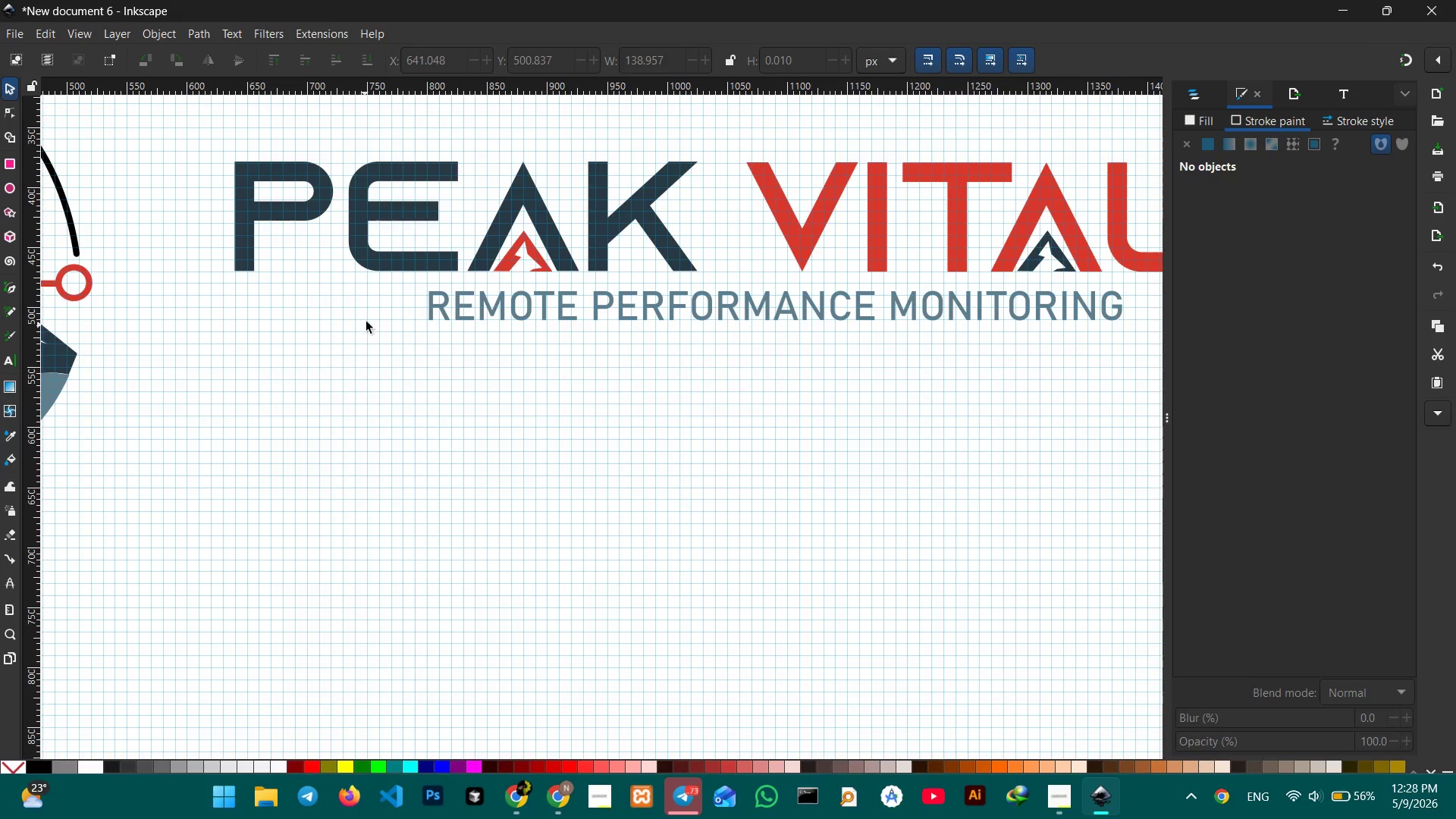 
left_click([369, 312])
 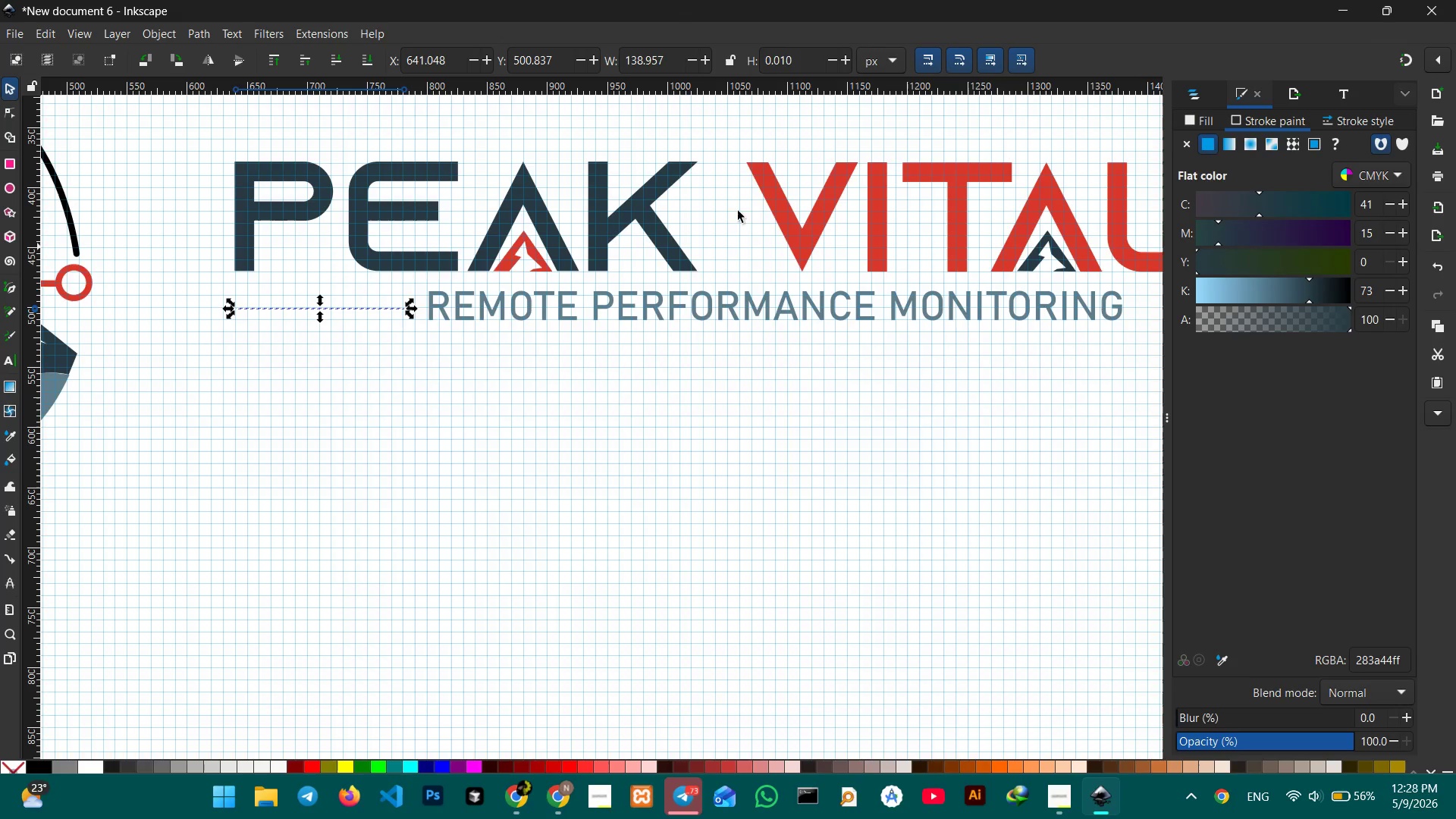 
left_click([1329, 122])
 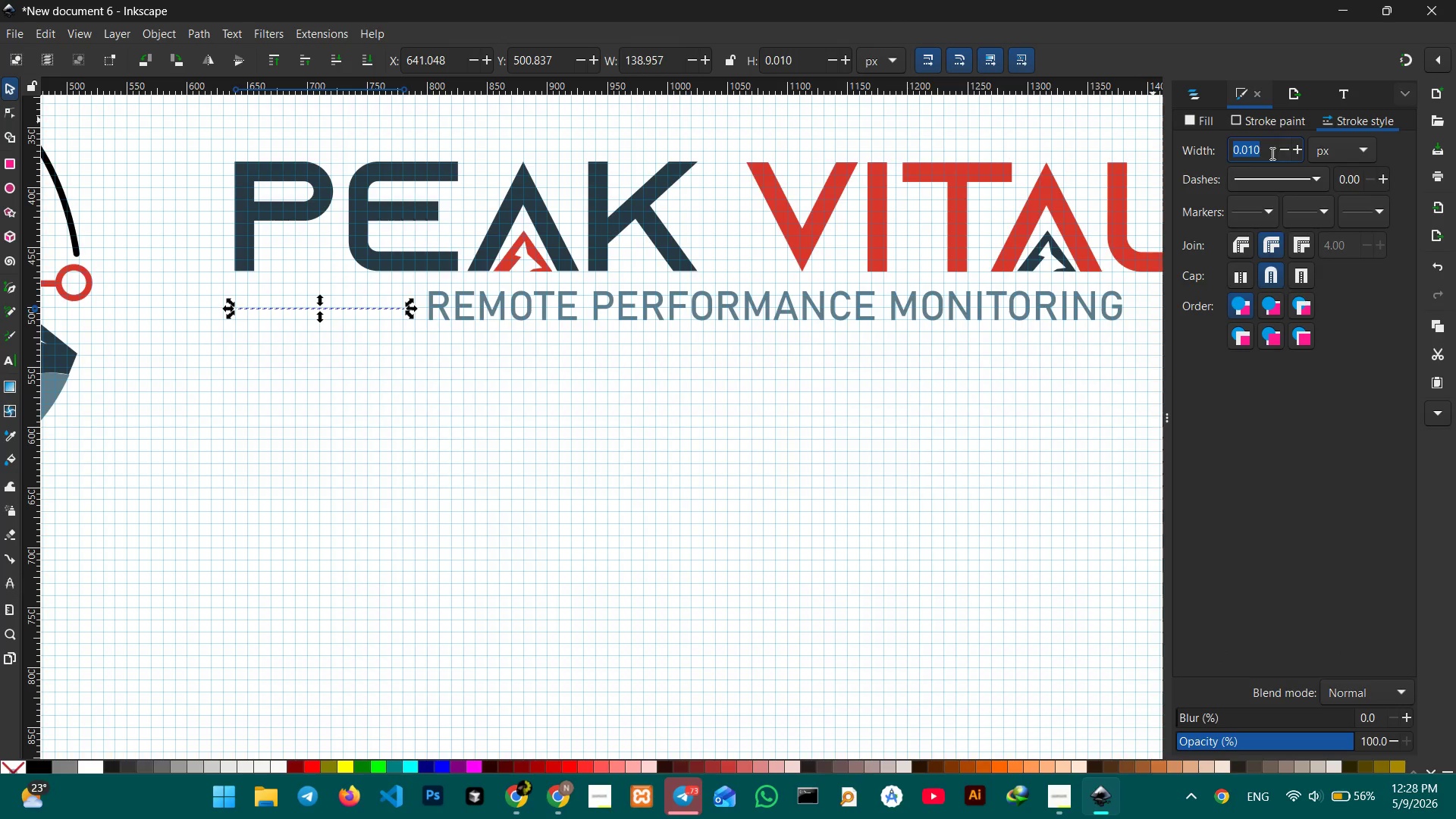 
left_click([1271, 152])
 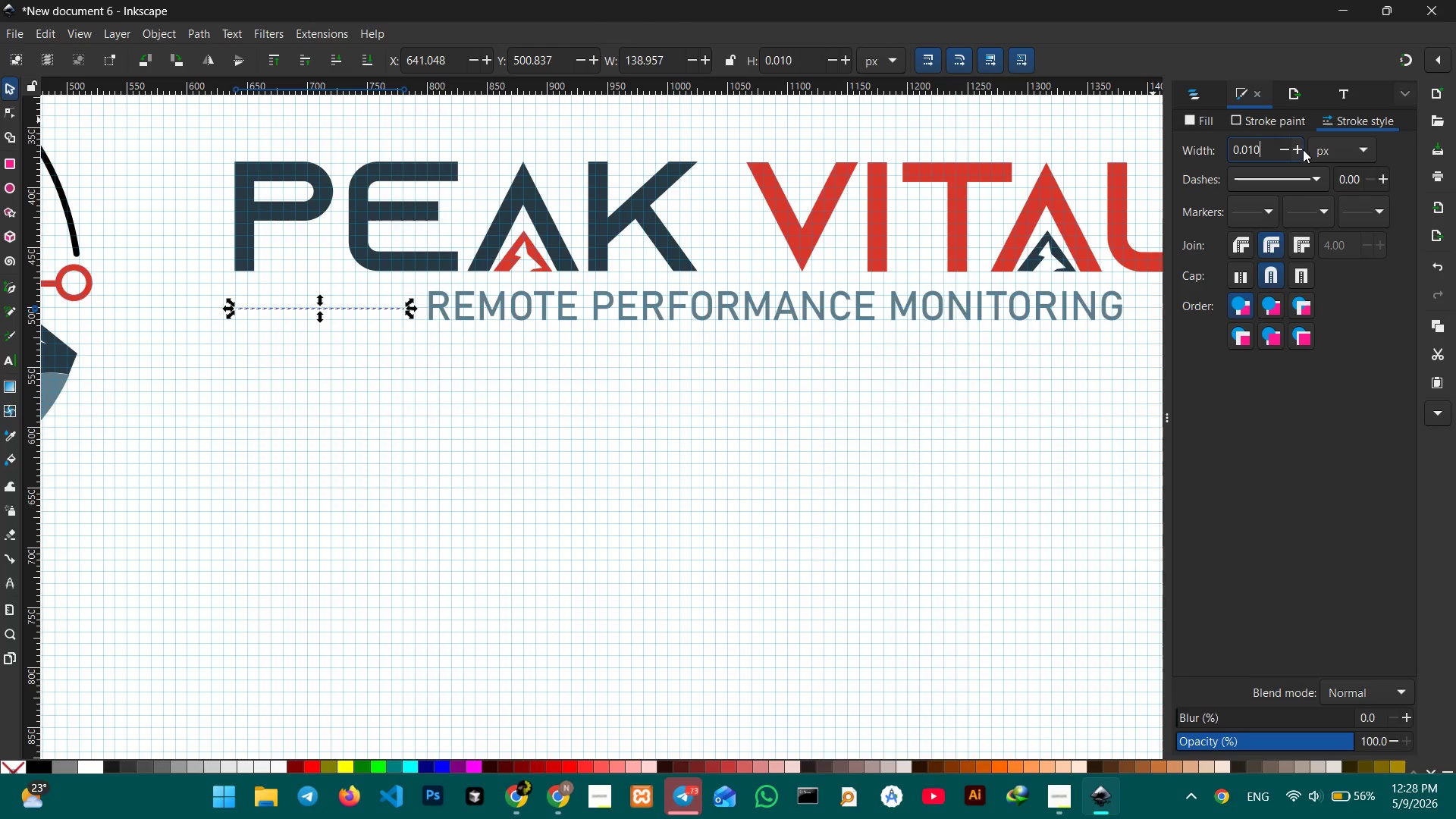 
left_click([1304, 149])
 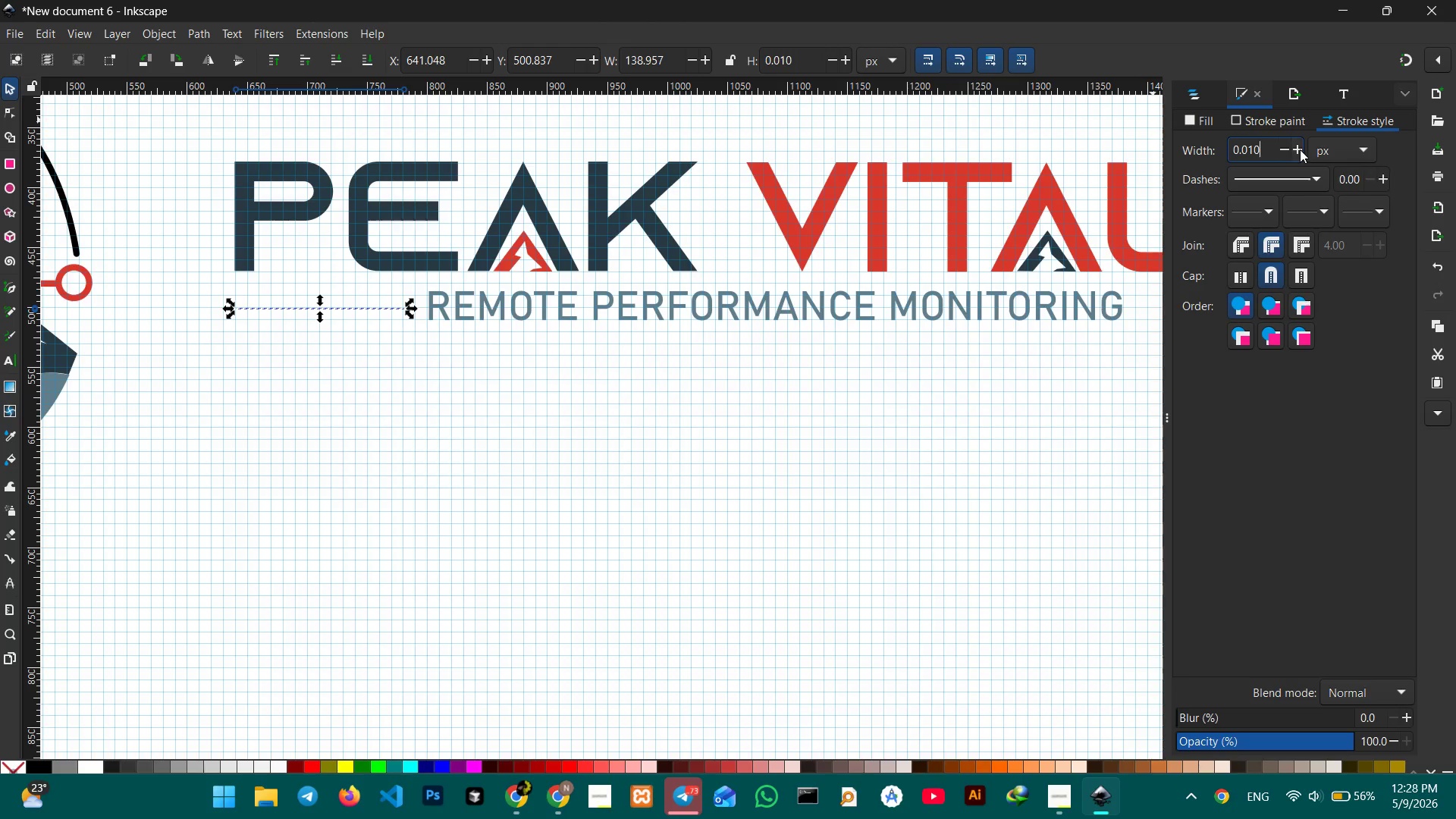 
double_click([1300, 149])
 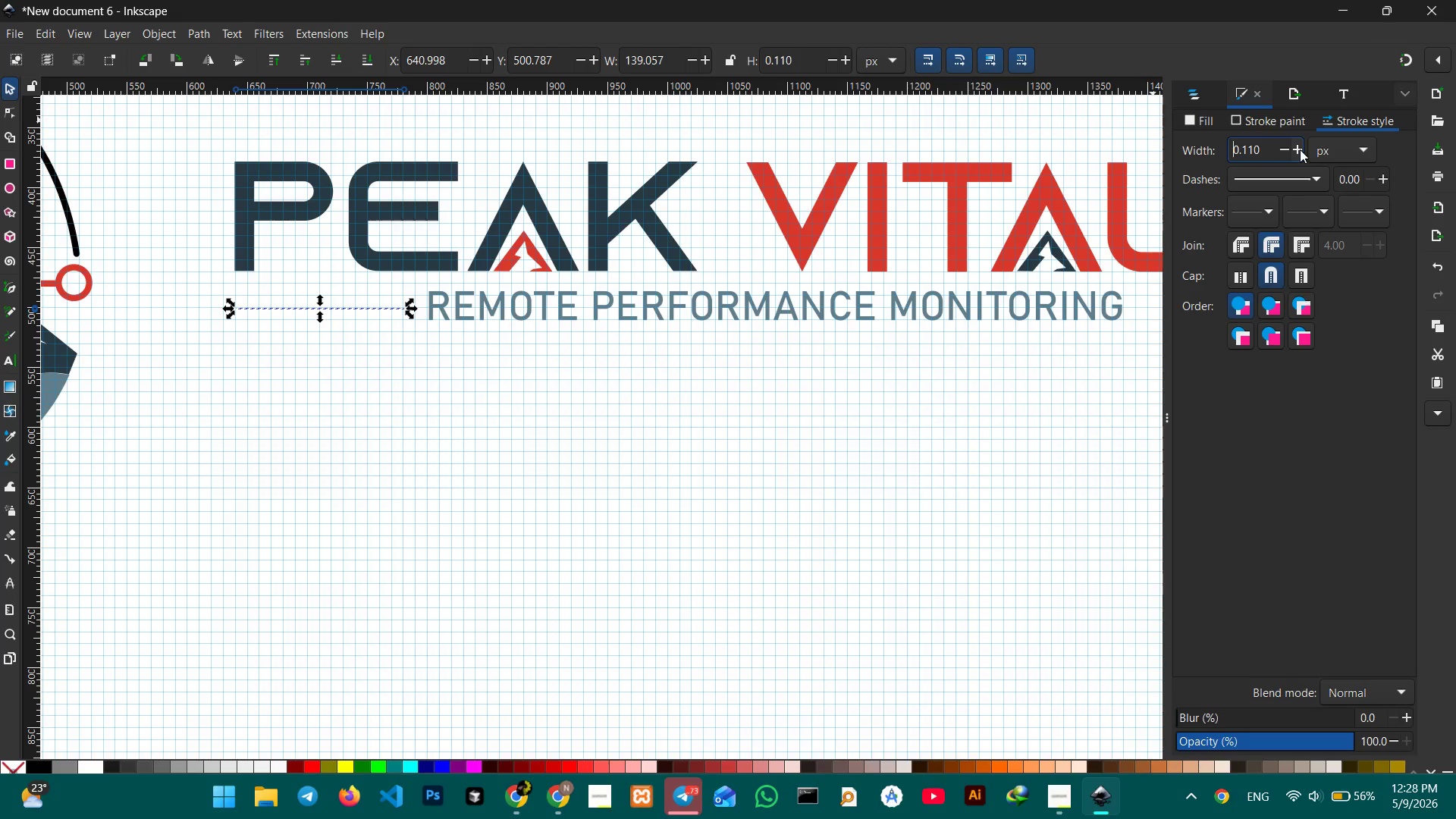 
triple_click([1300, 149])
 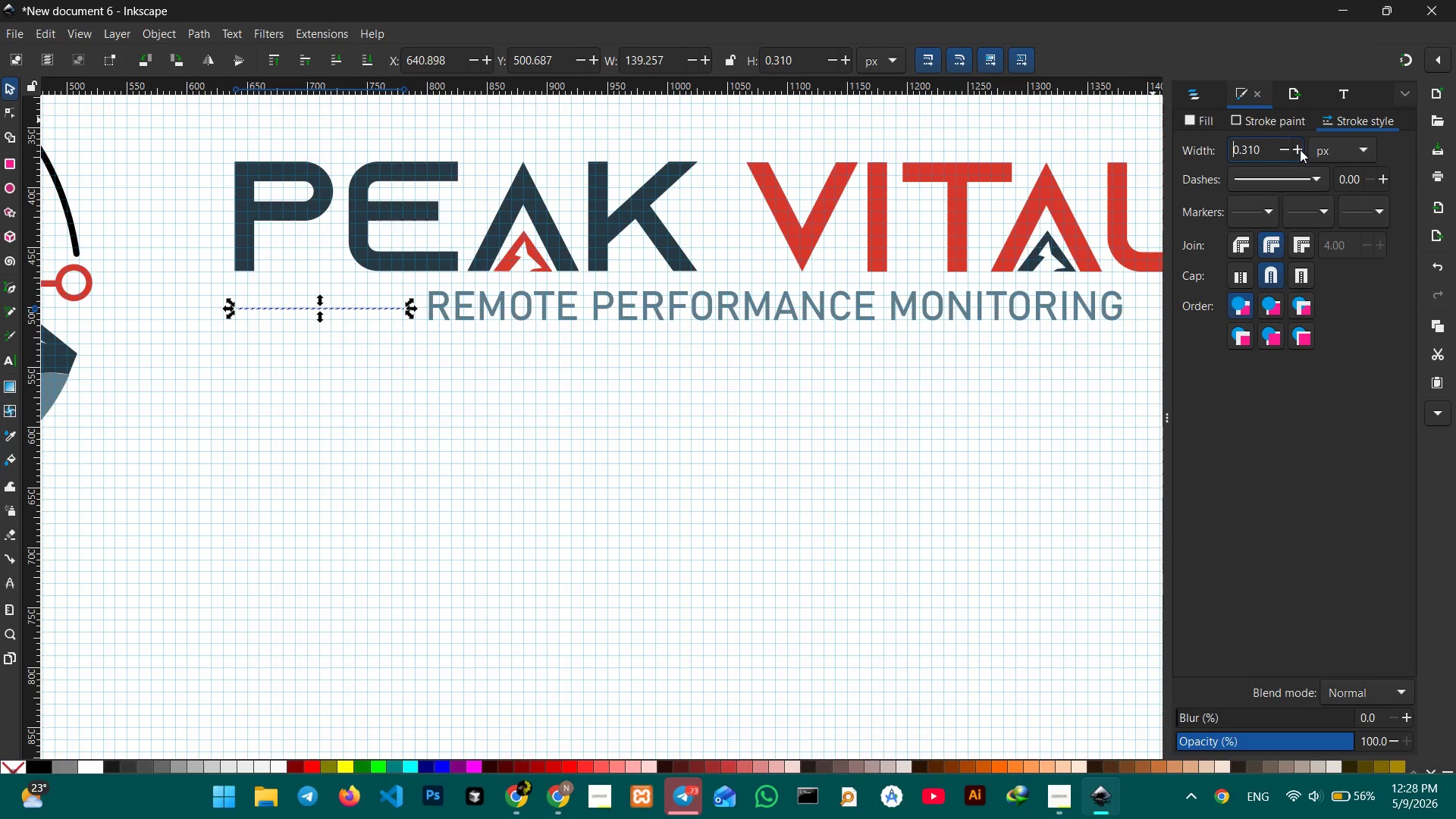 
double_click([1300, 149])
 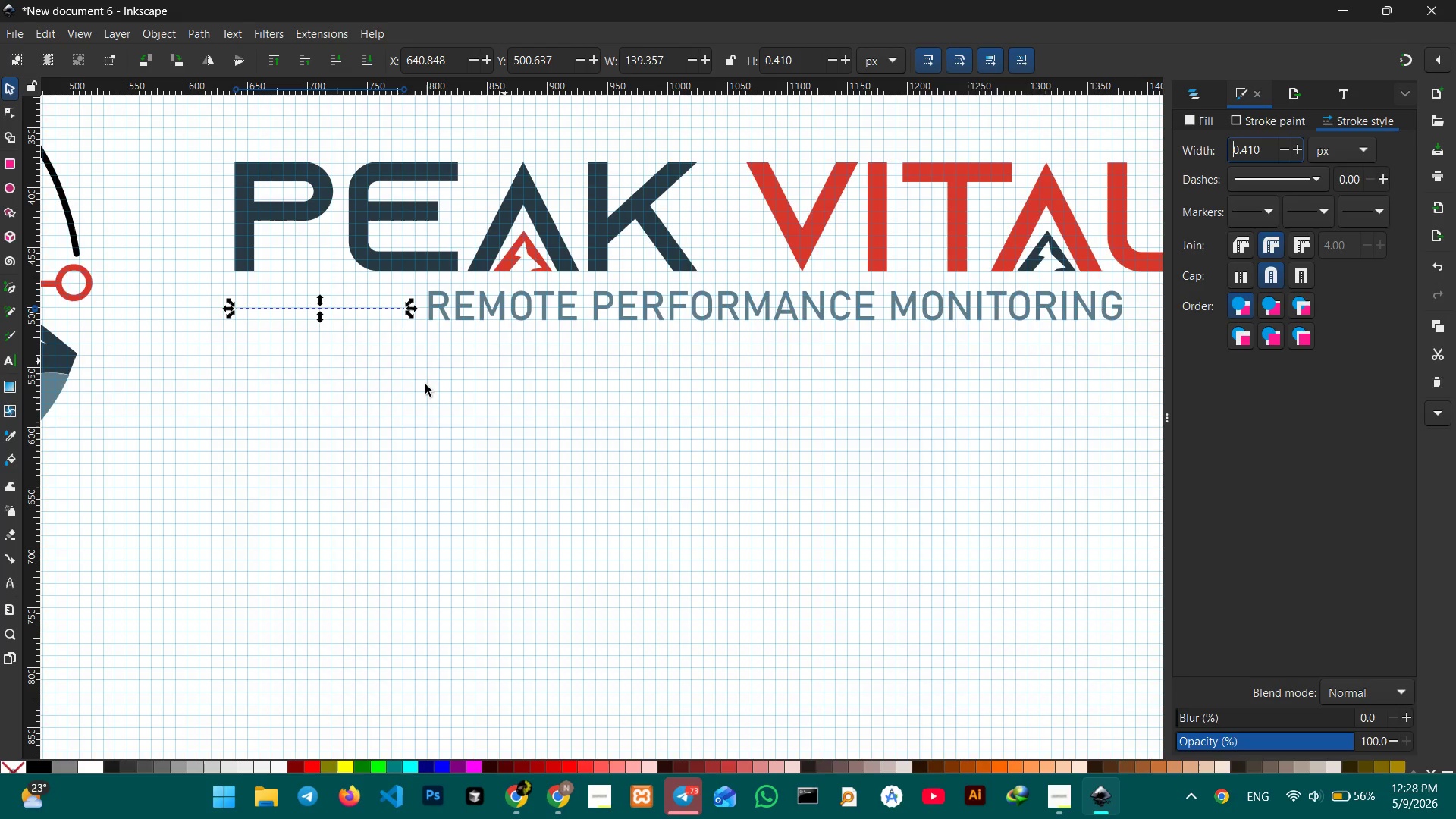 
left_click([424, 385])
 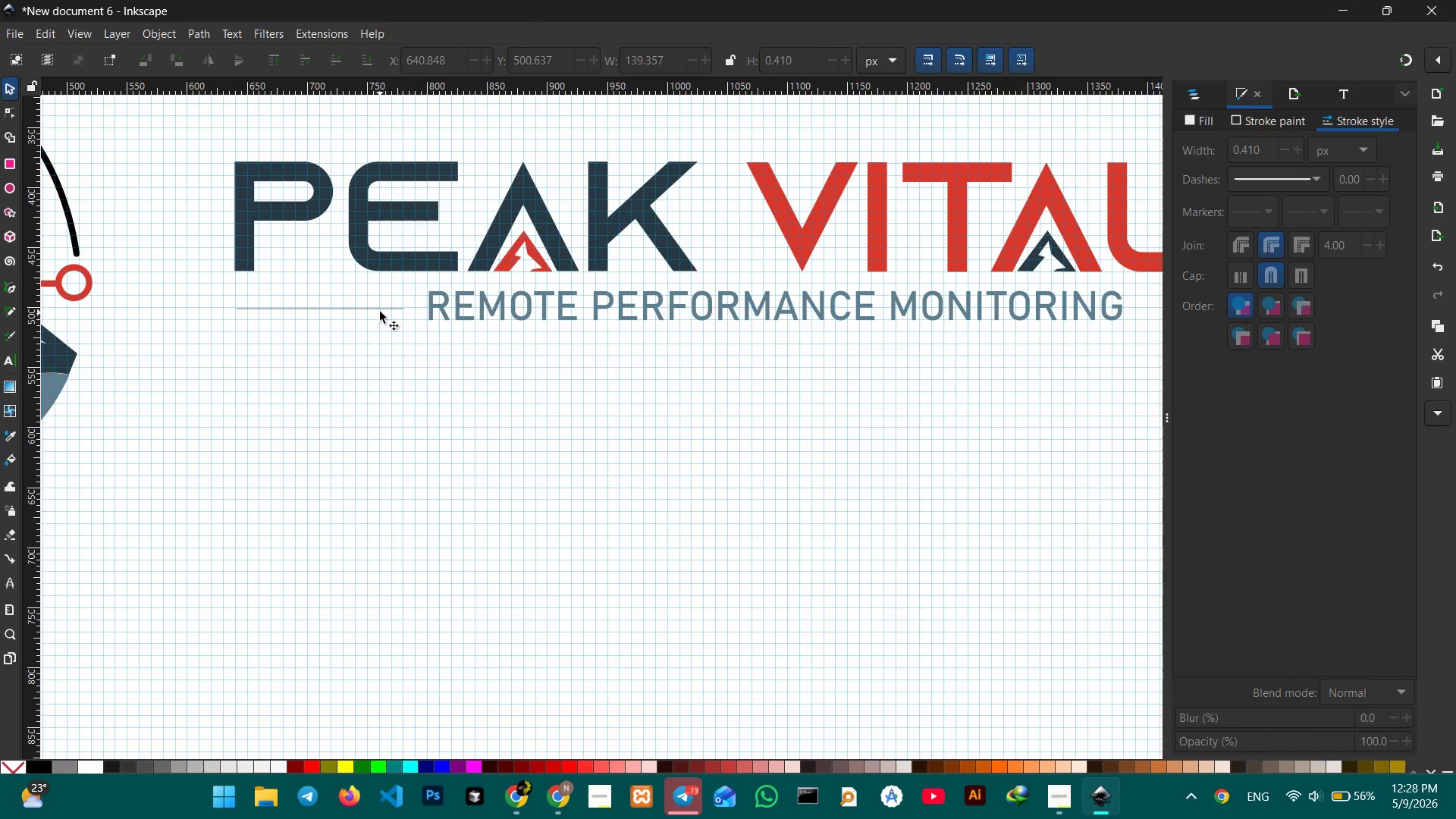 
left_click([380, 308])
 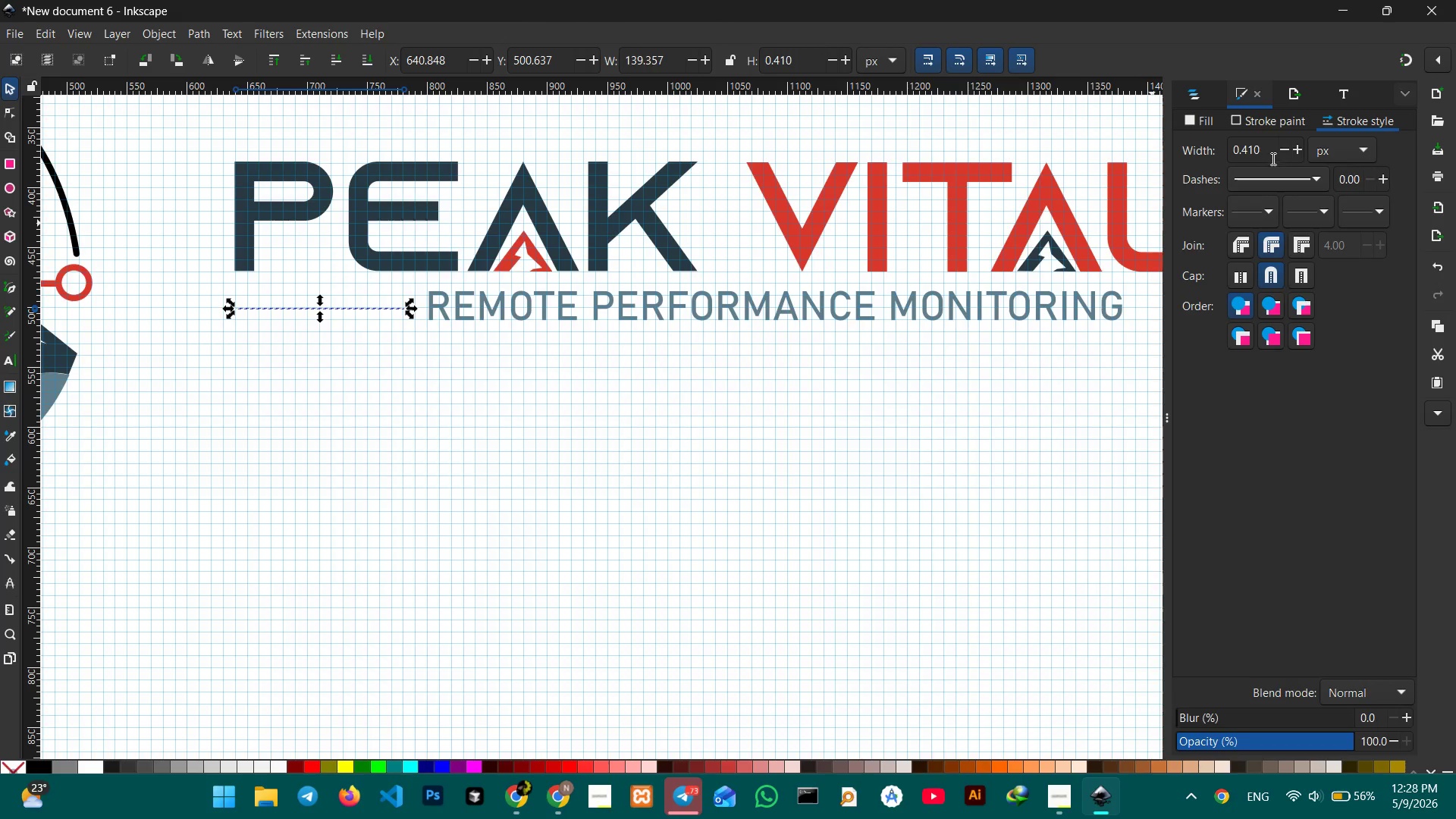 
left_click_drag(start_coordinate=[1266, 154], to_coordinate=[1241, 152])
 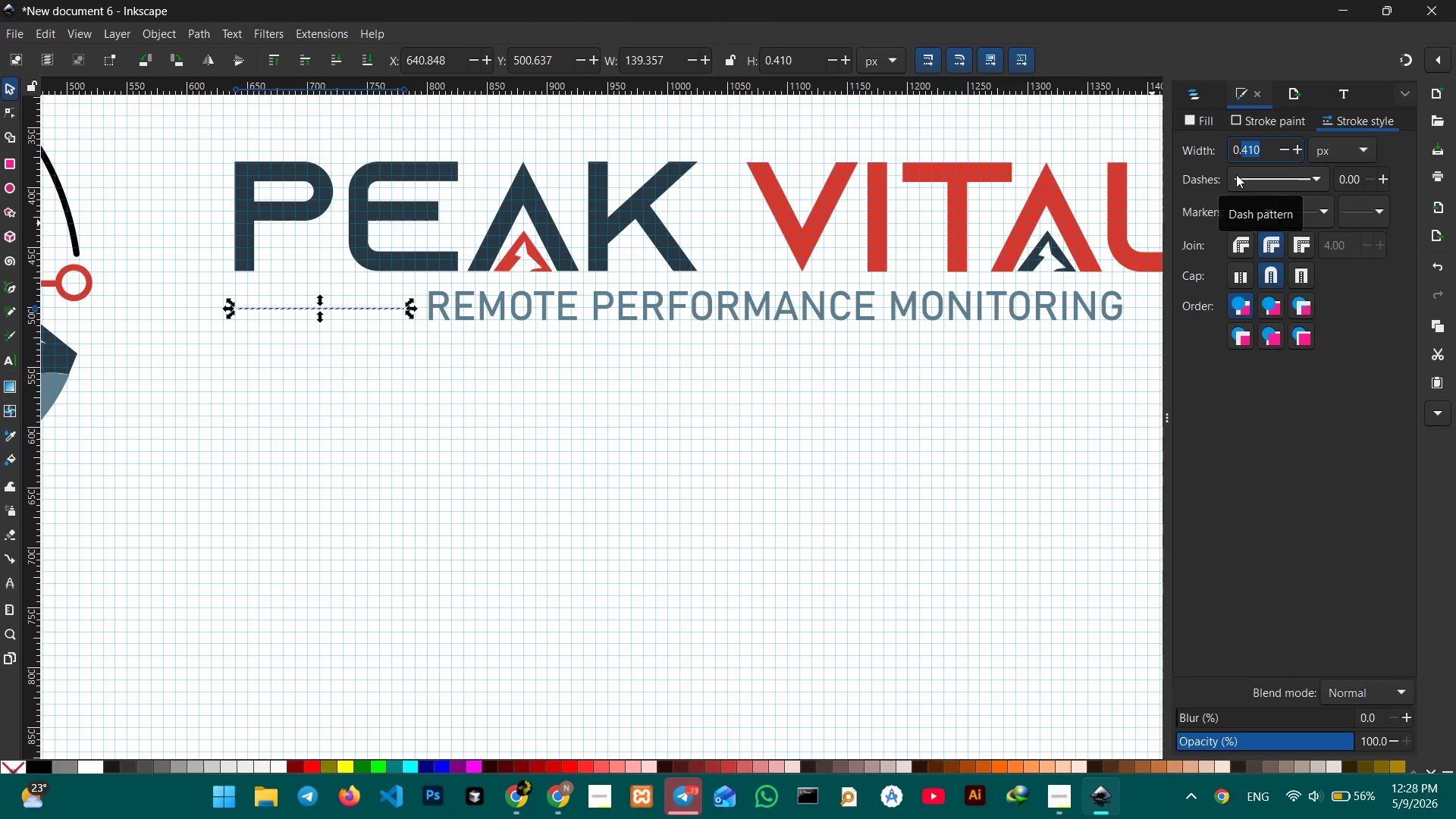 
key(Numpad5)
 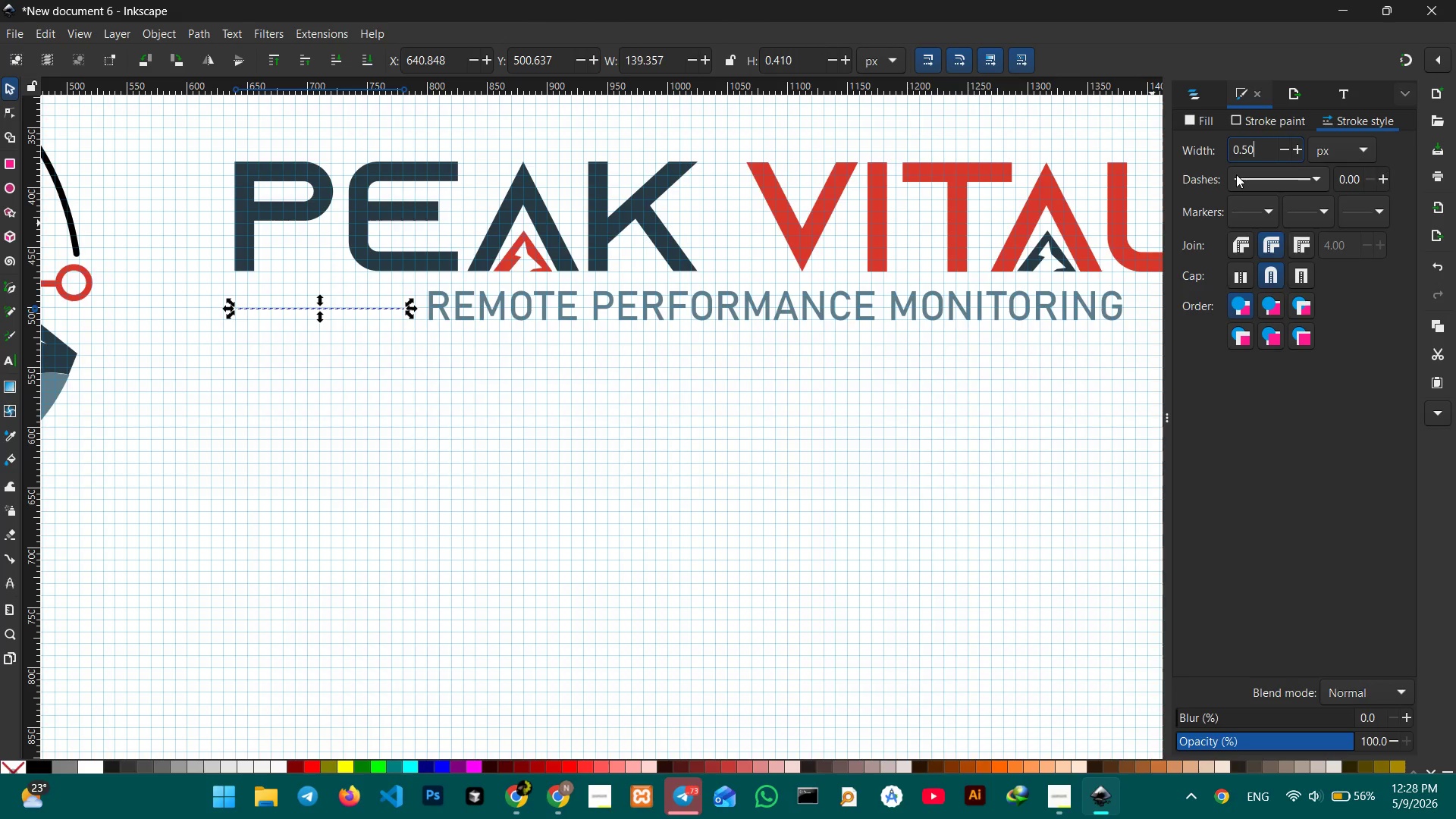 
key(Numpad0)
 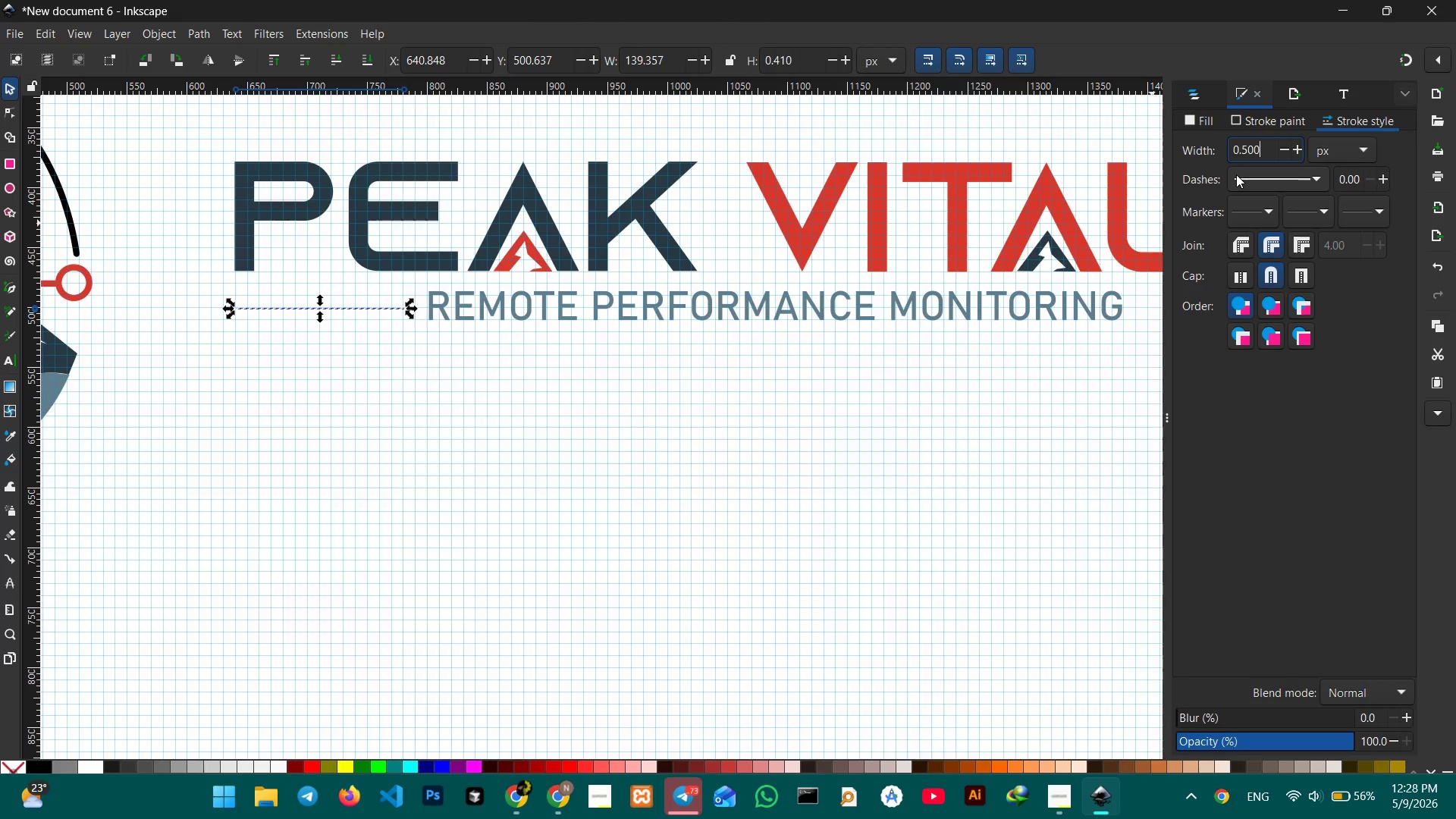 
key(Numpad0)
 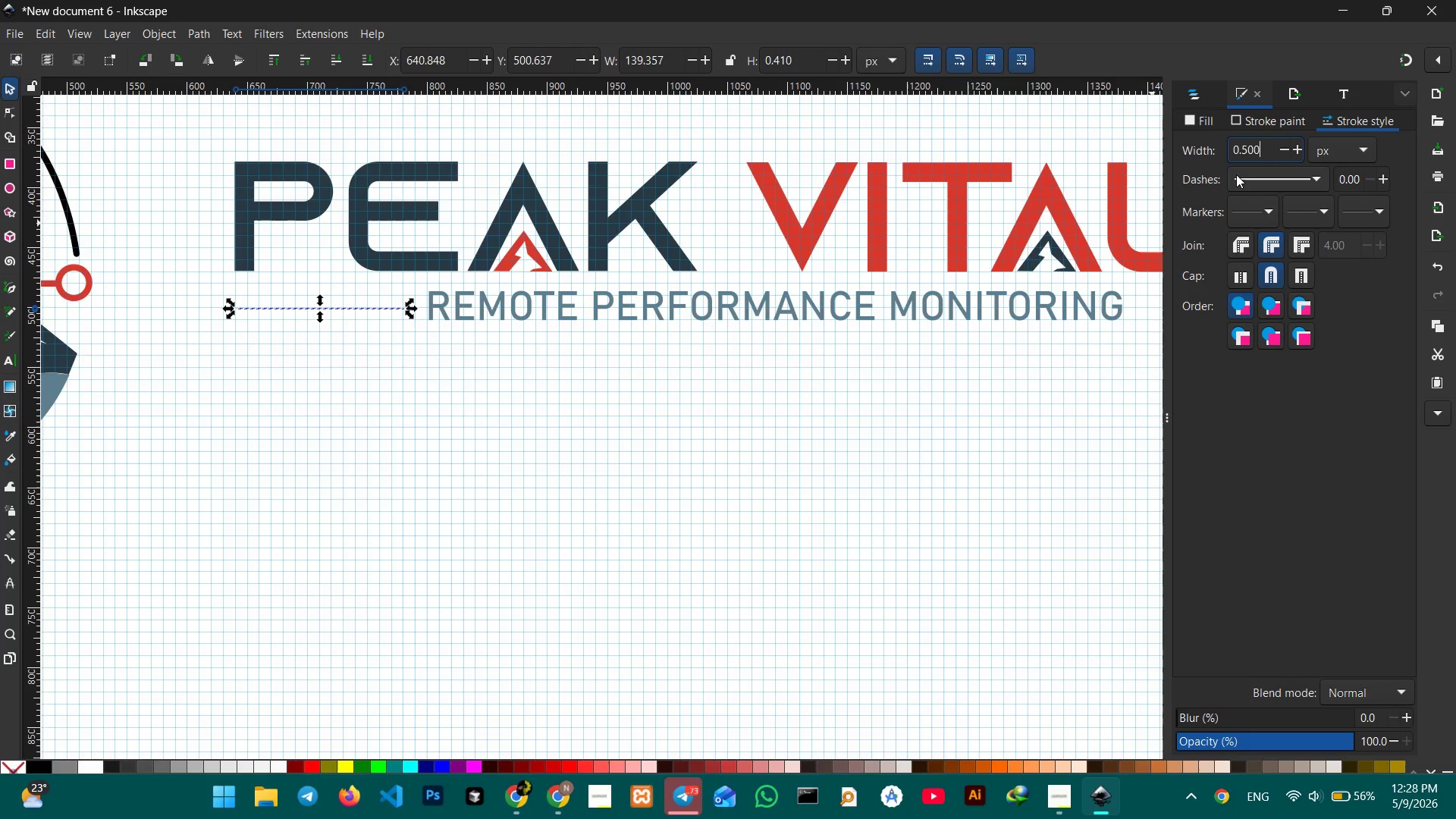 
key(Enter)
 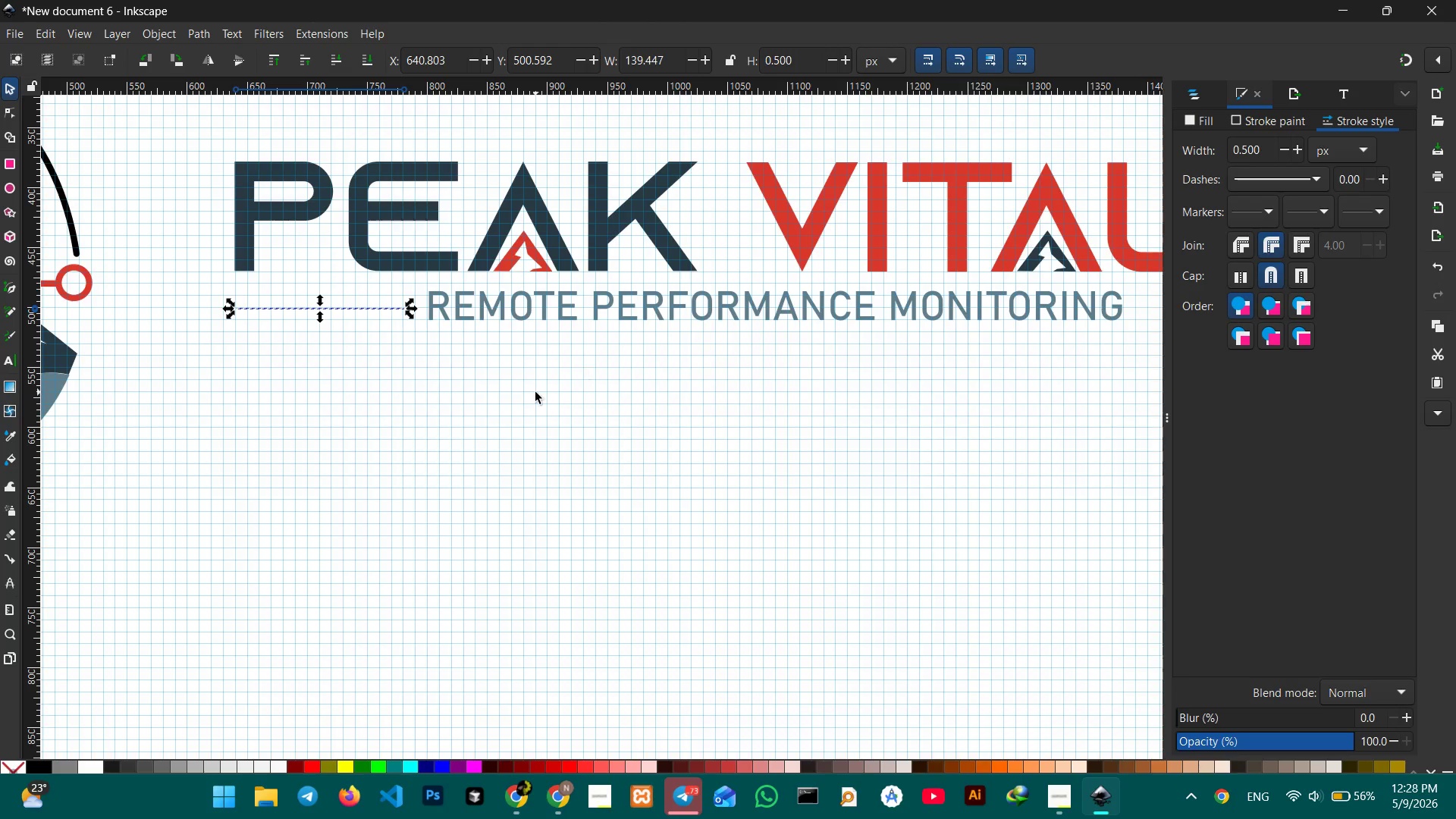 
left_click([535, 392])
 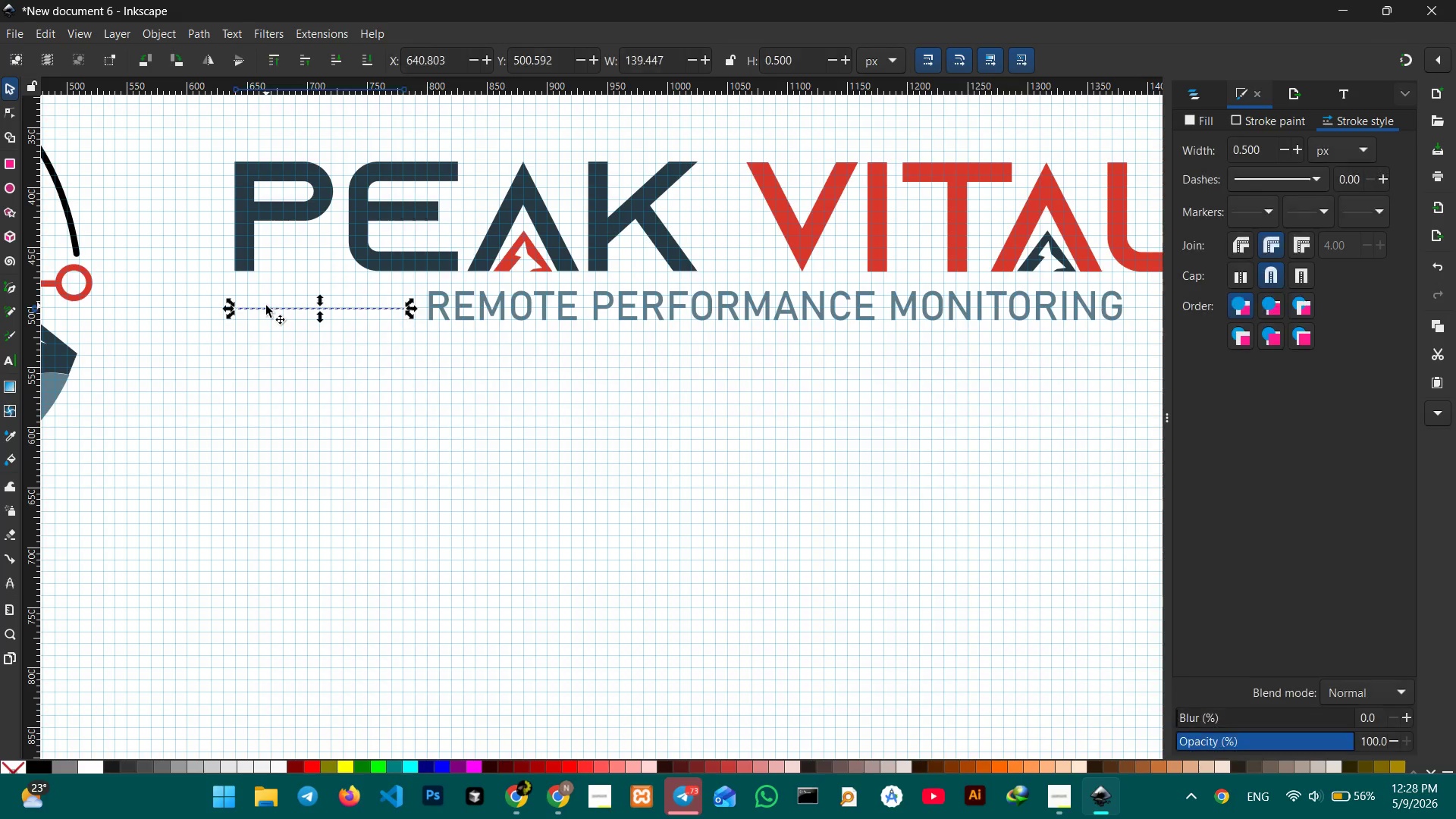 
key(Control+C)
 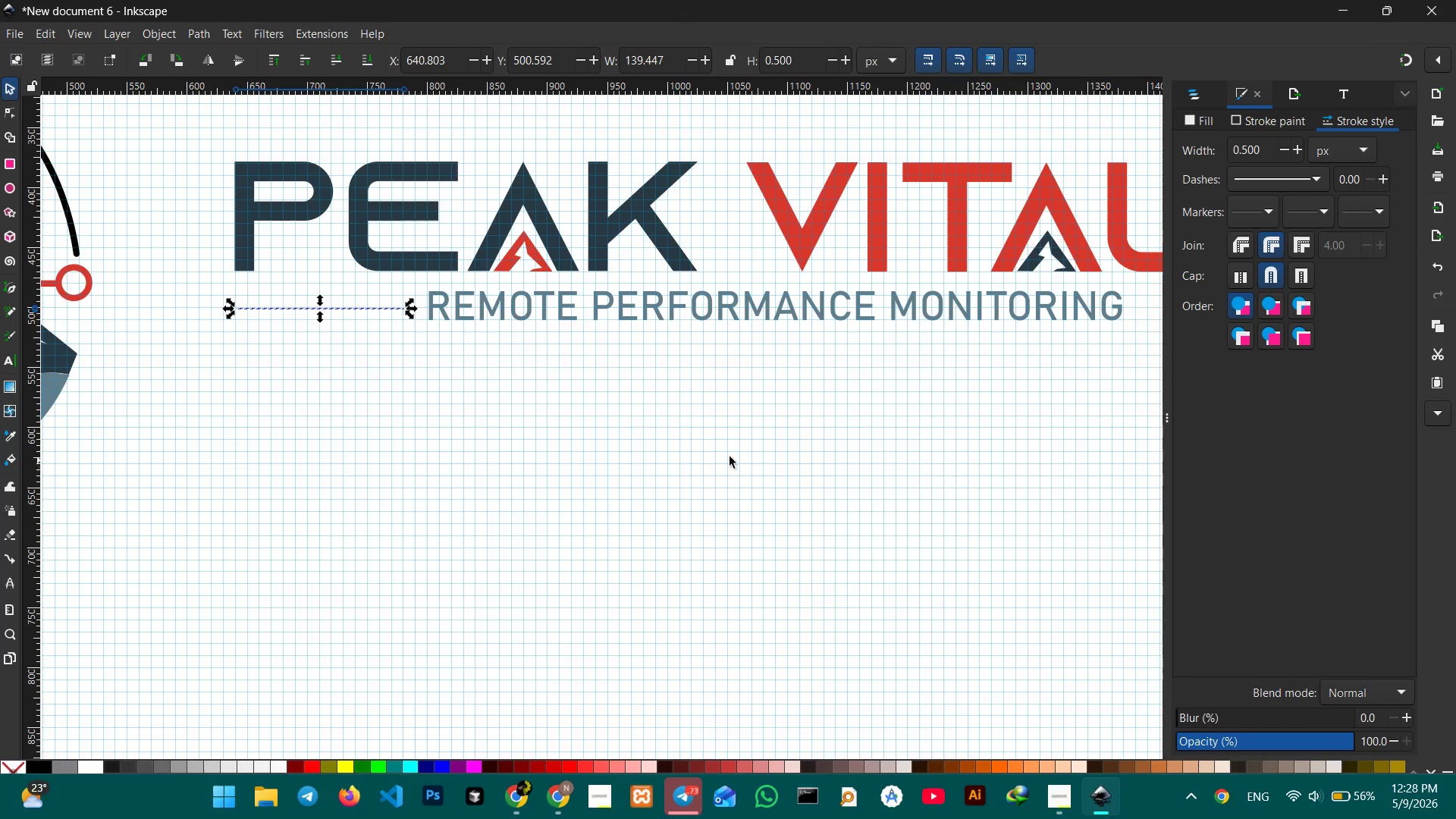 
hold_key(key=Space, duration=0.94)
 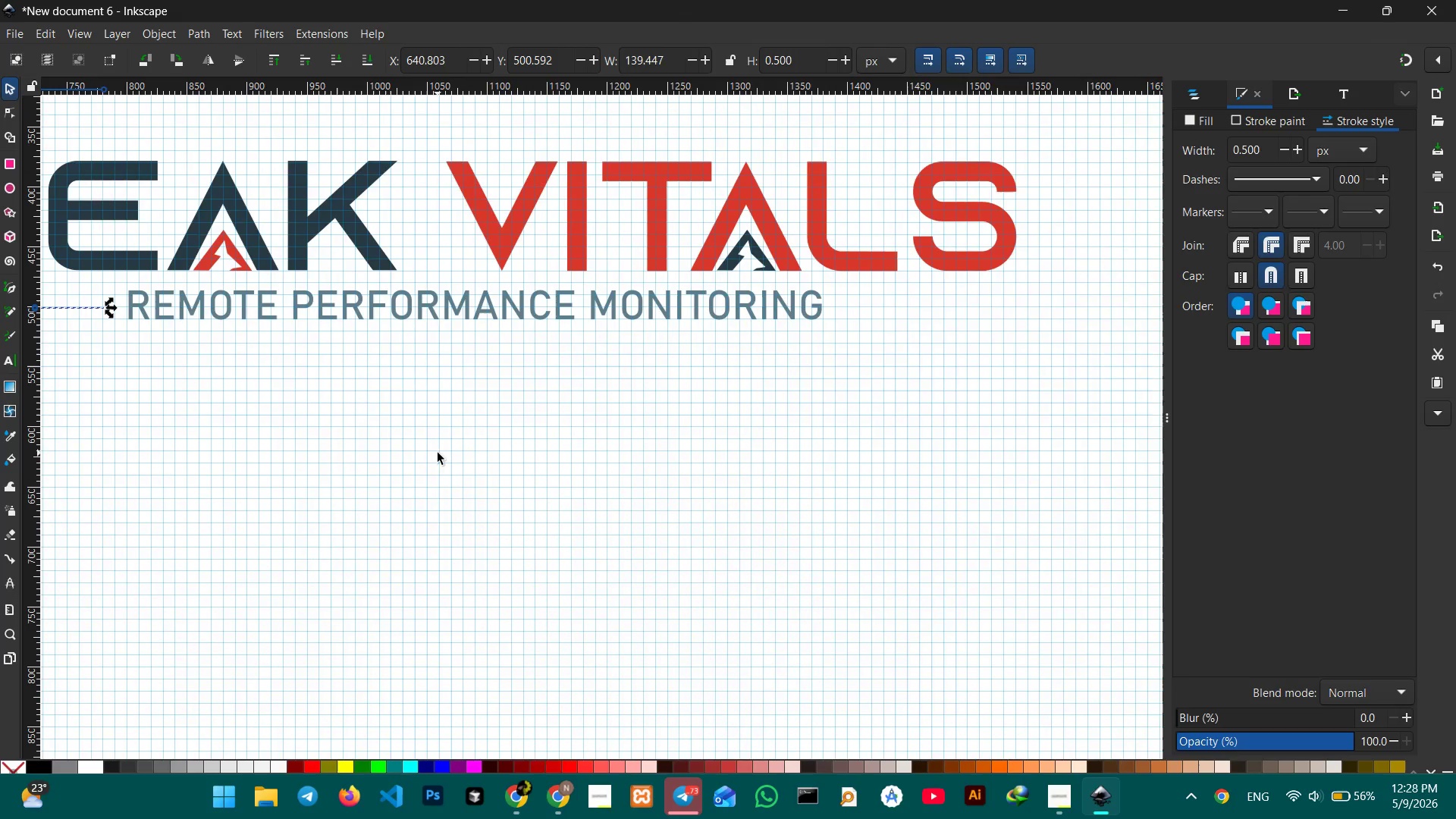 
left_click_drag(start_coordinate=[743, 453], to_coordinate=[440, 453])
 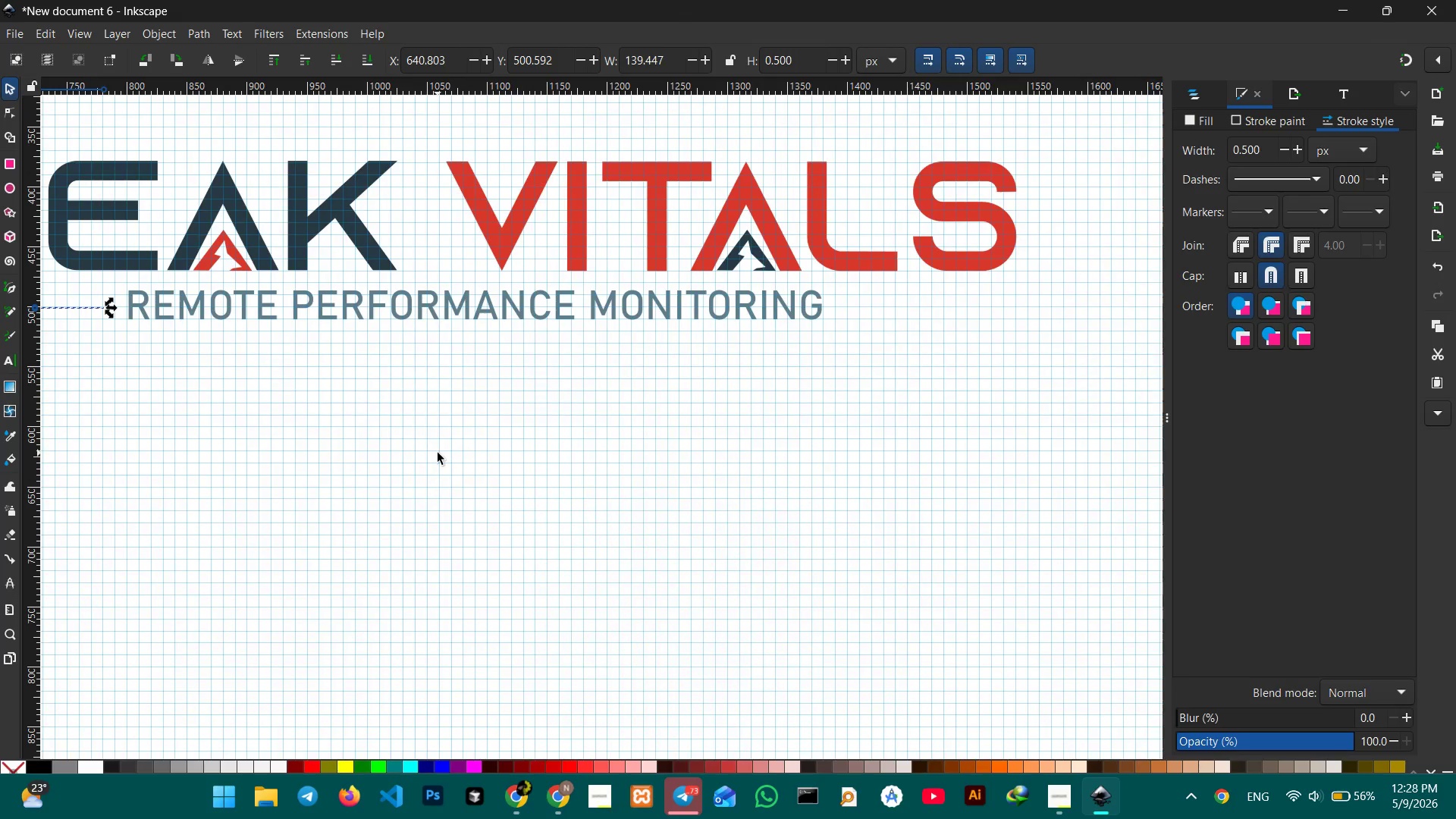 
key(Control+V)
 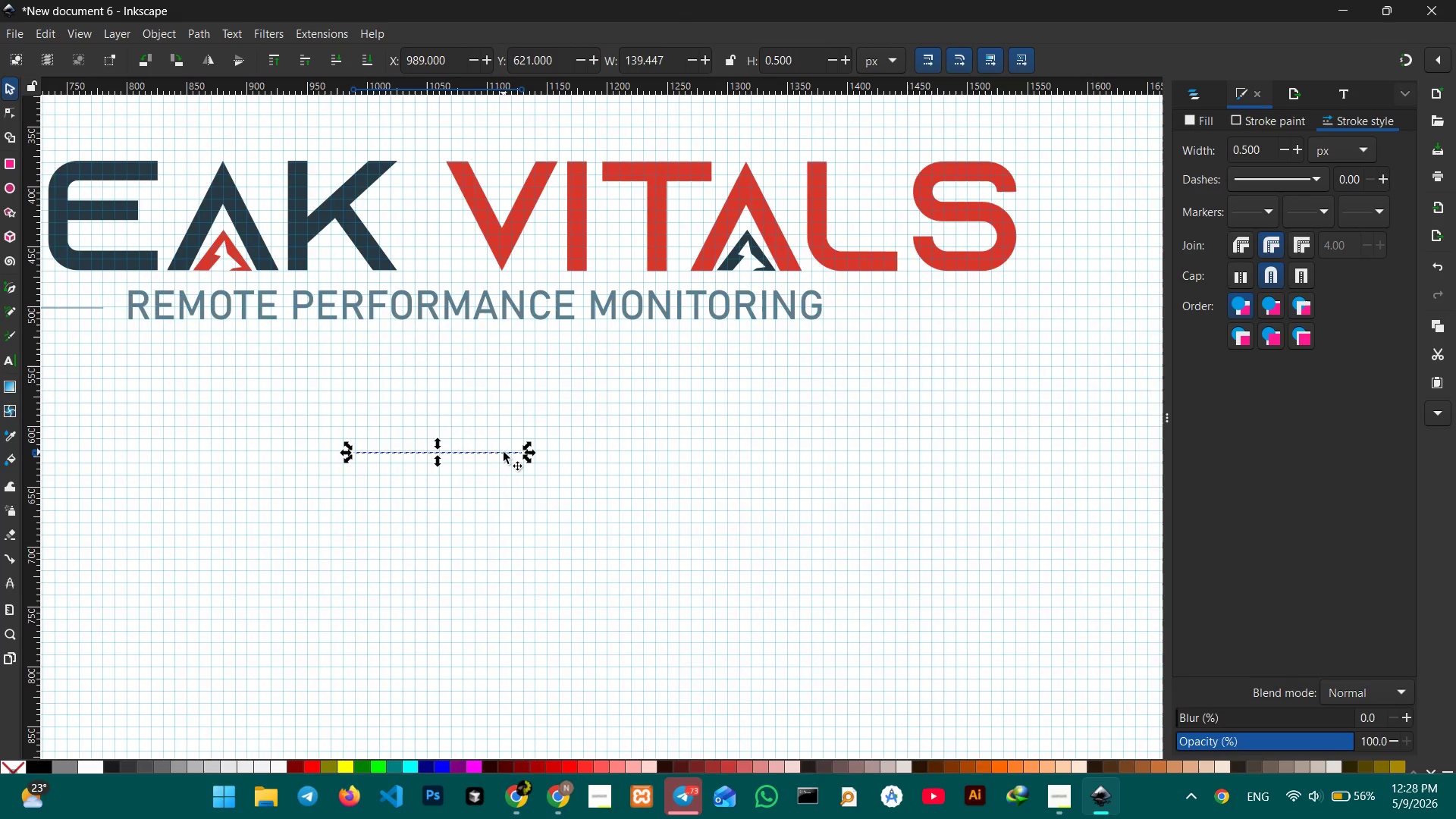 
left_click_drag(start_coordinate=[504, 451], to_coordinate=[1004, 304])
 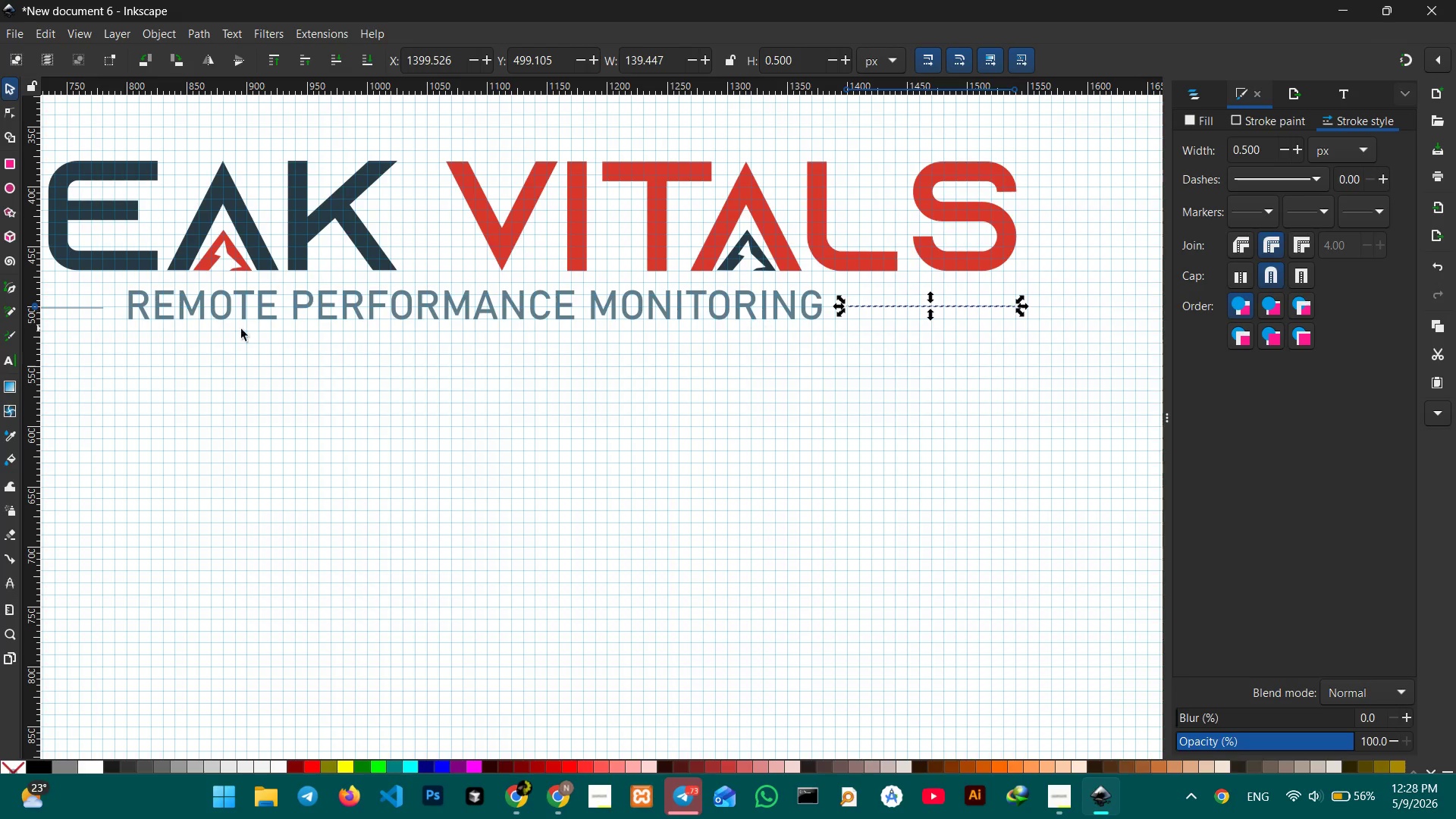 
hold_key(key=ControlLeft, duration=2.75)
left_click([95, 300])
 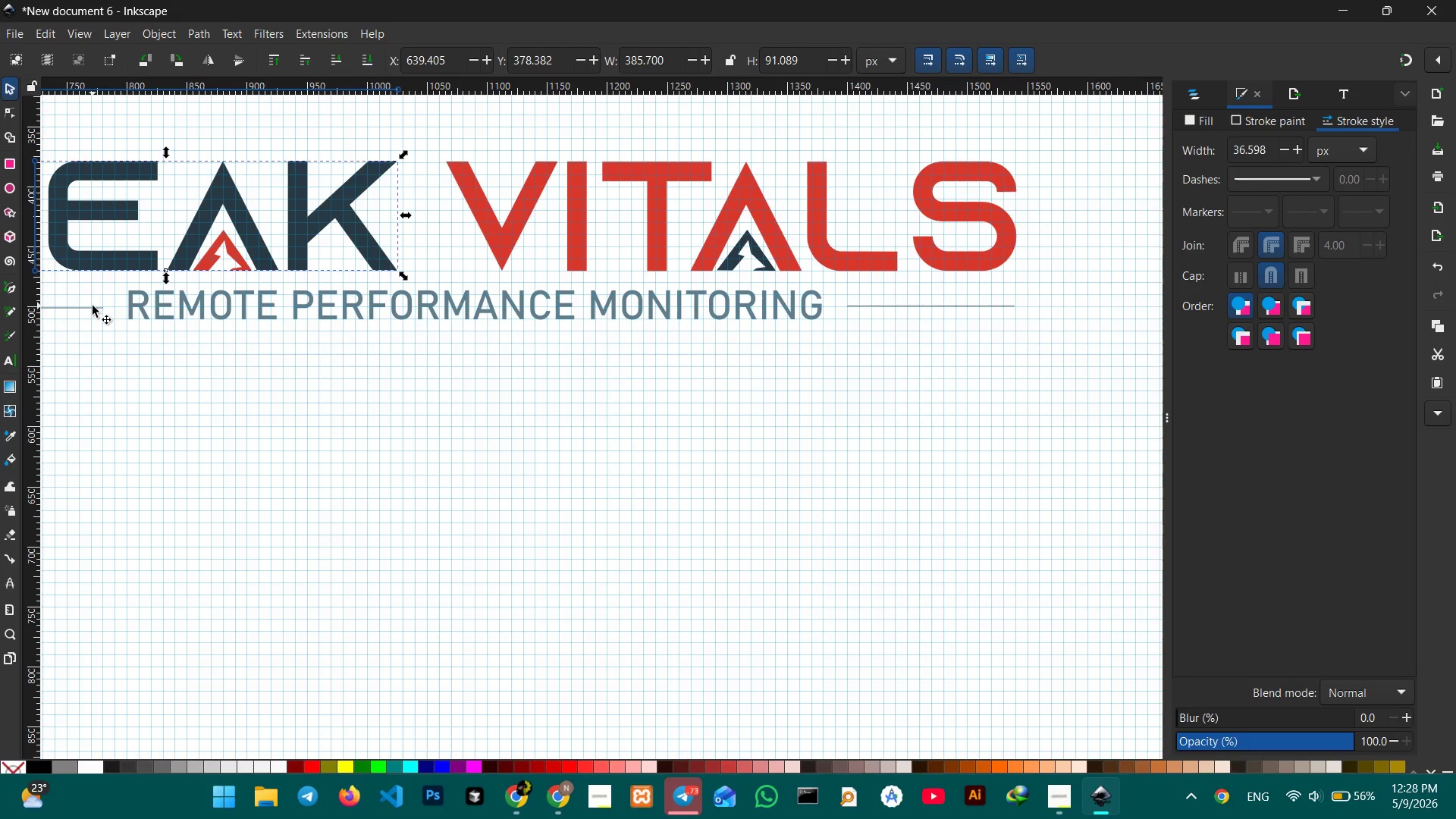 
left_click([93, 306])
 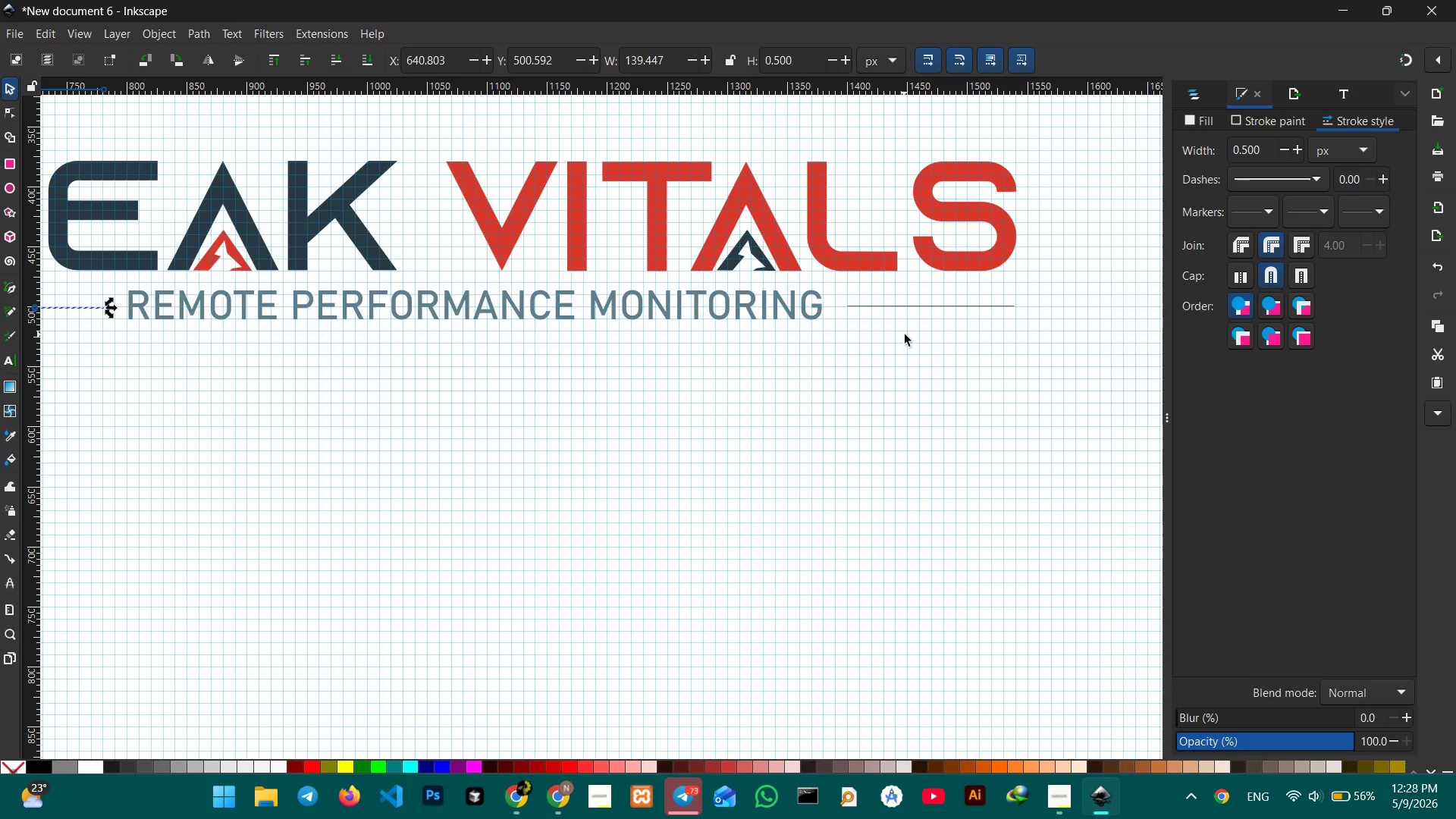 
hold_key(key=ShiftLeft, duration=1.23)
left_click([905, 309])
 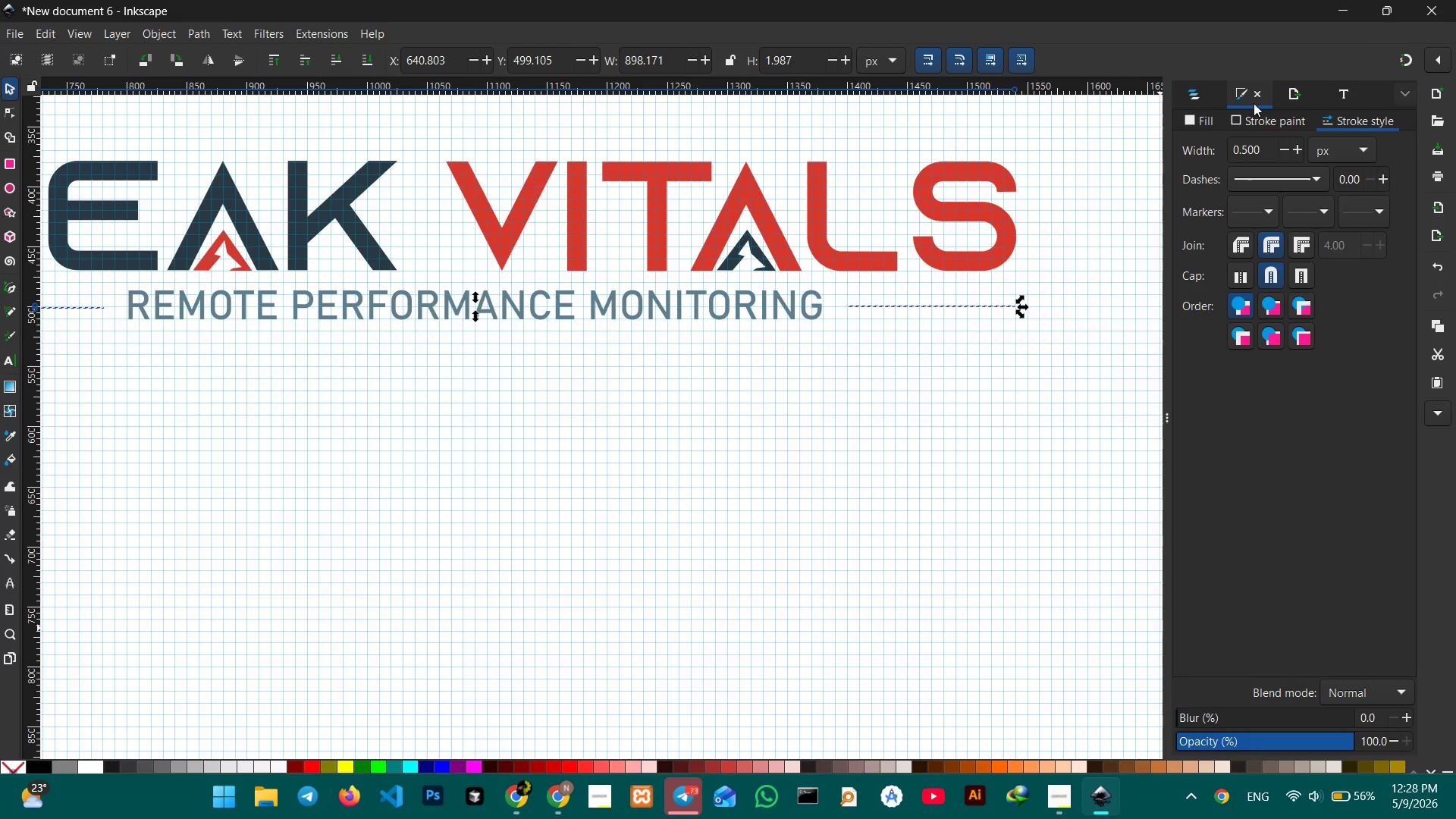 
left_click([1201, 118])
 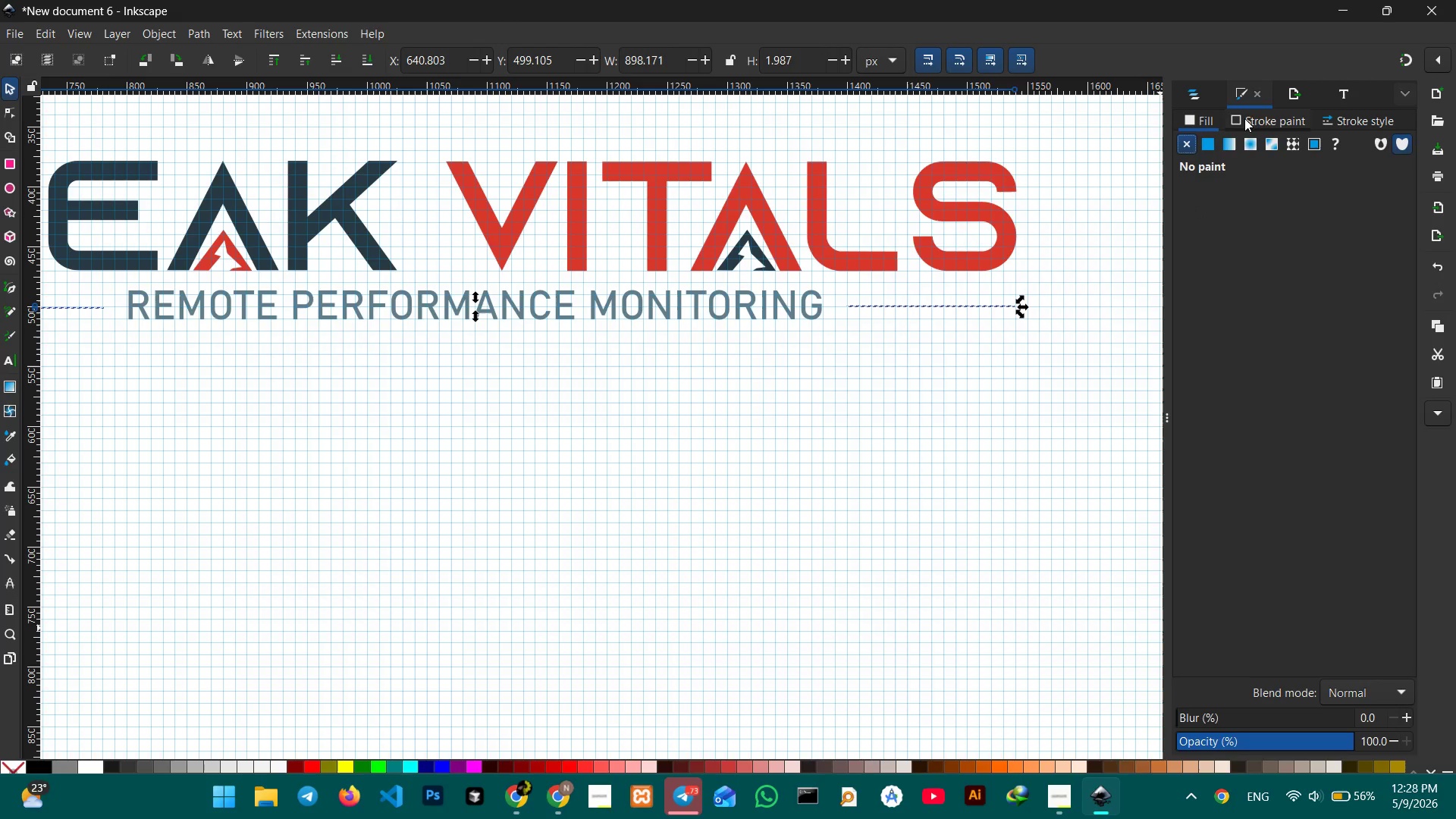 
left_click([1244, 118])
 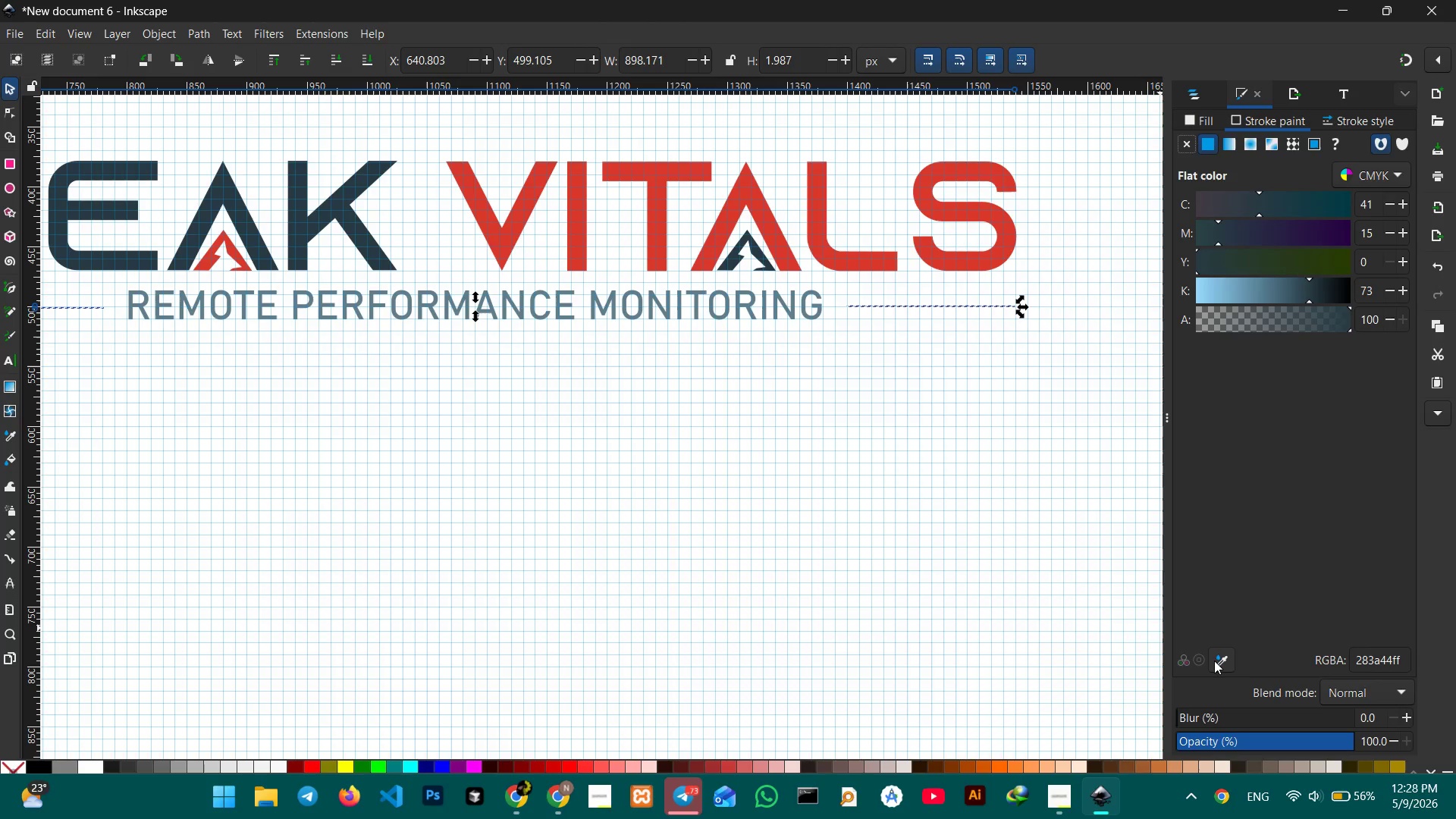 
left_click([1216, 660])
 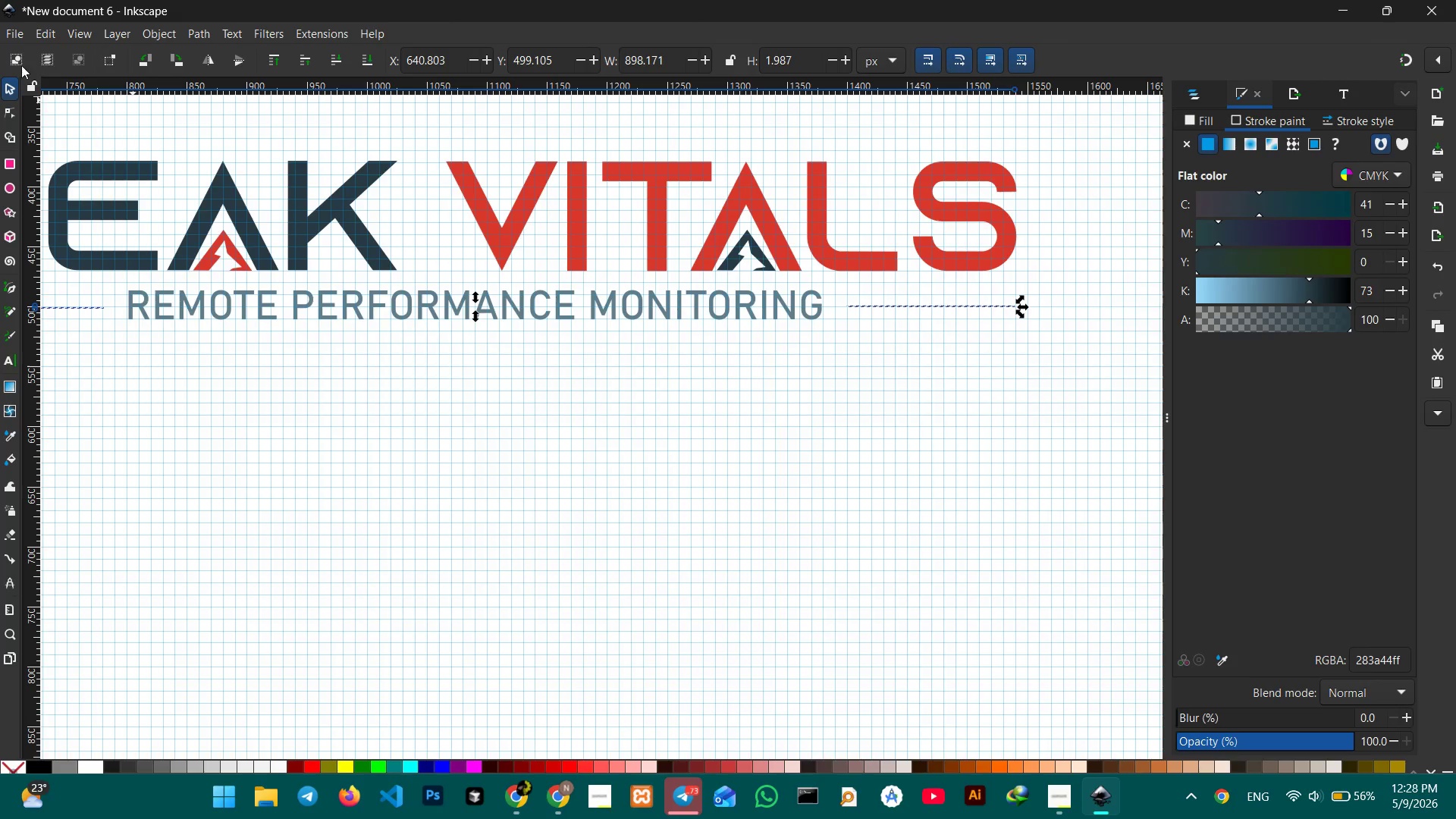 
double_click([534, 585])
 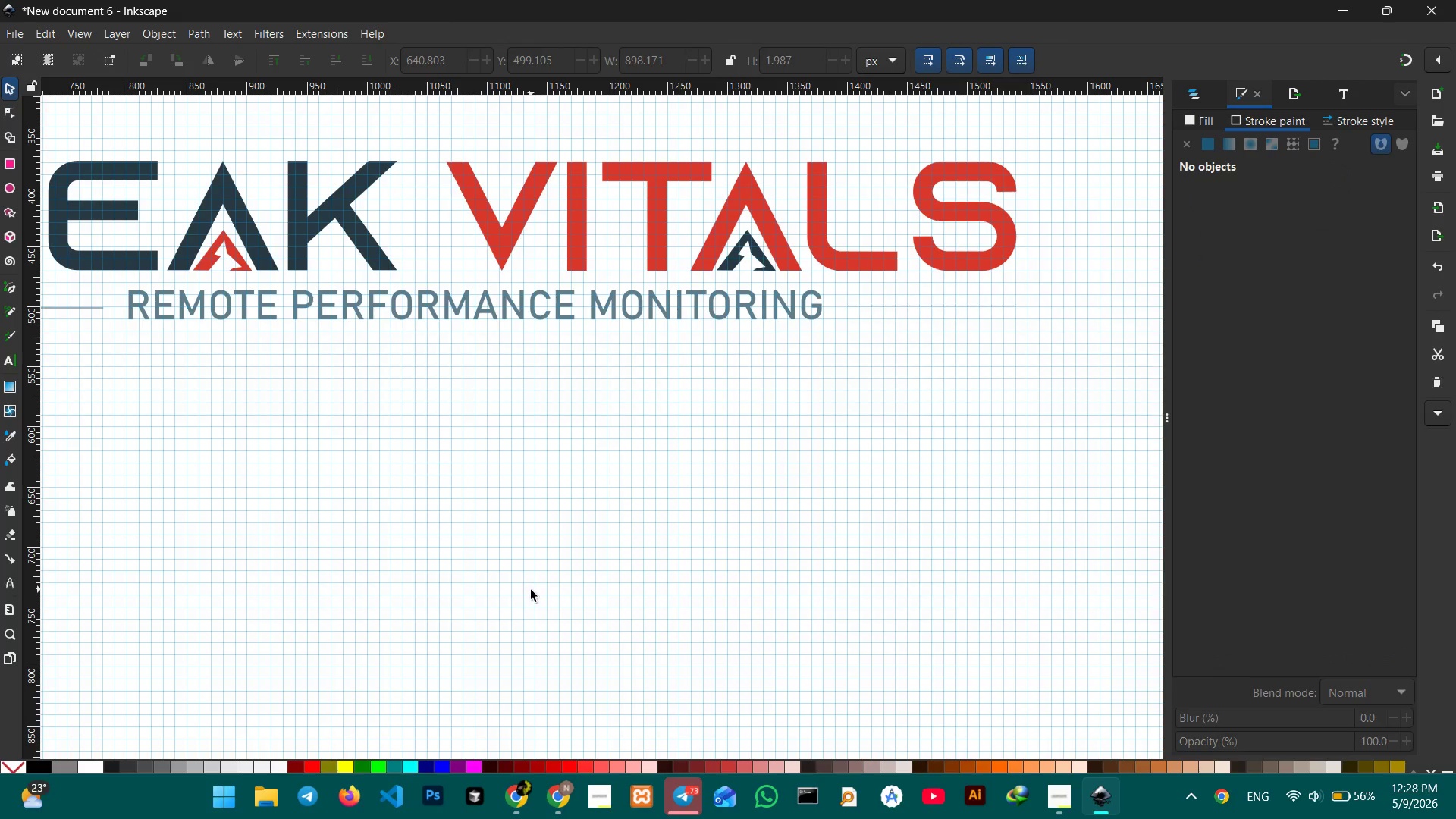 
key(Control+ControlLeft)
 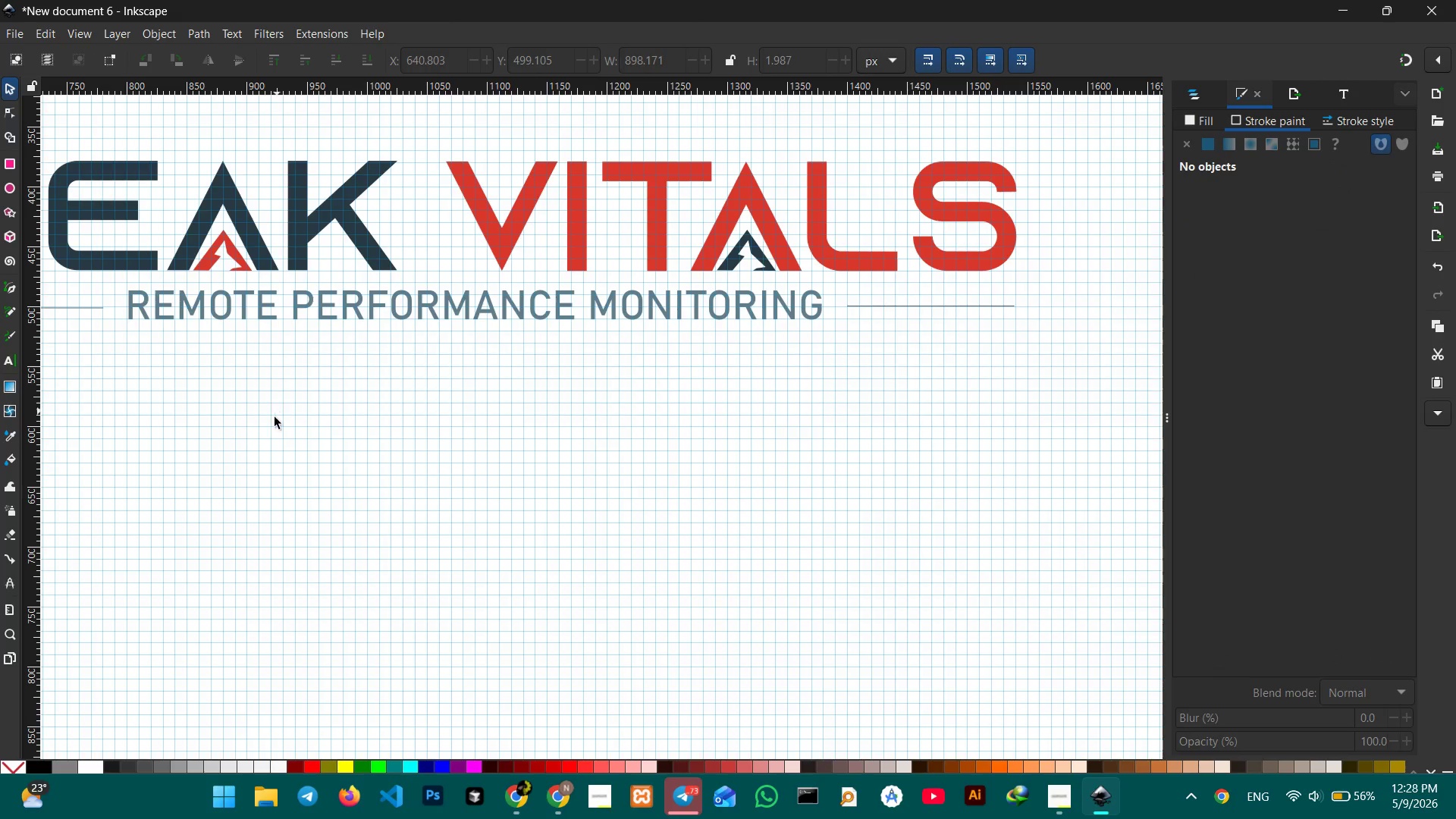 
hold_key(key=Space, duration=1.14)
 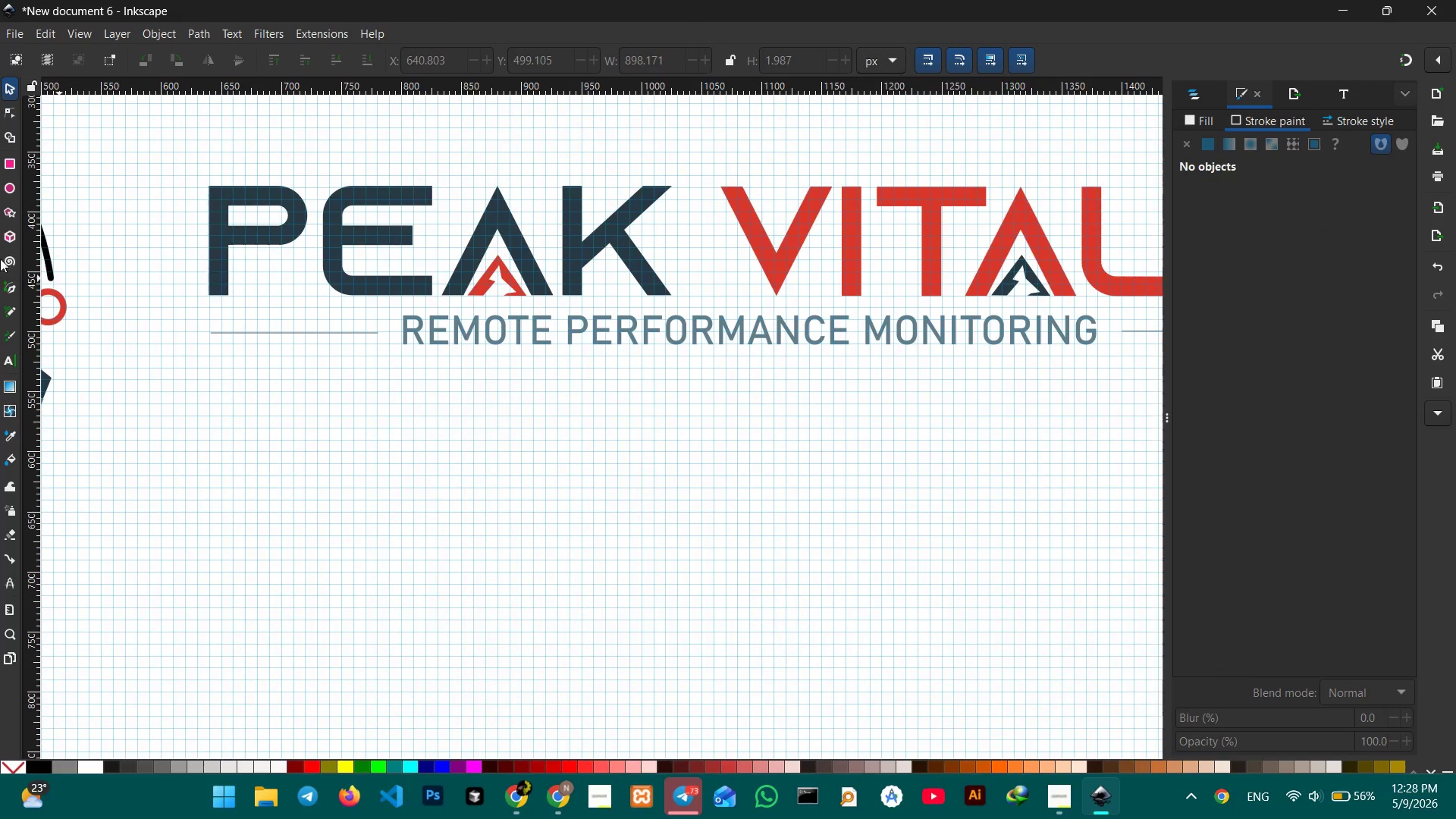 
left_click_drag(start_coordinate=[277, 428], to_coordinate=[549, 447])
 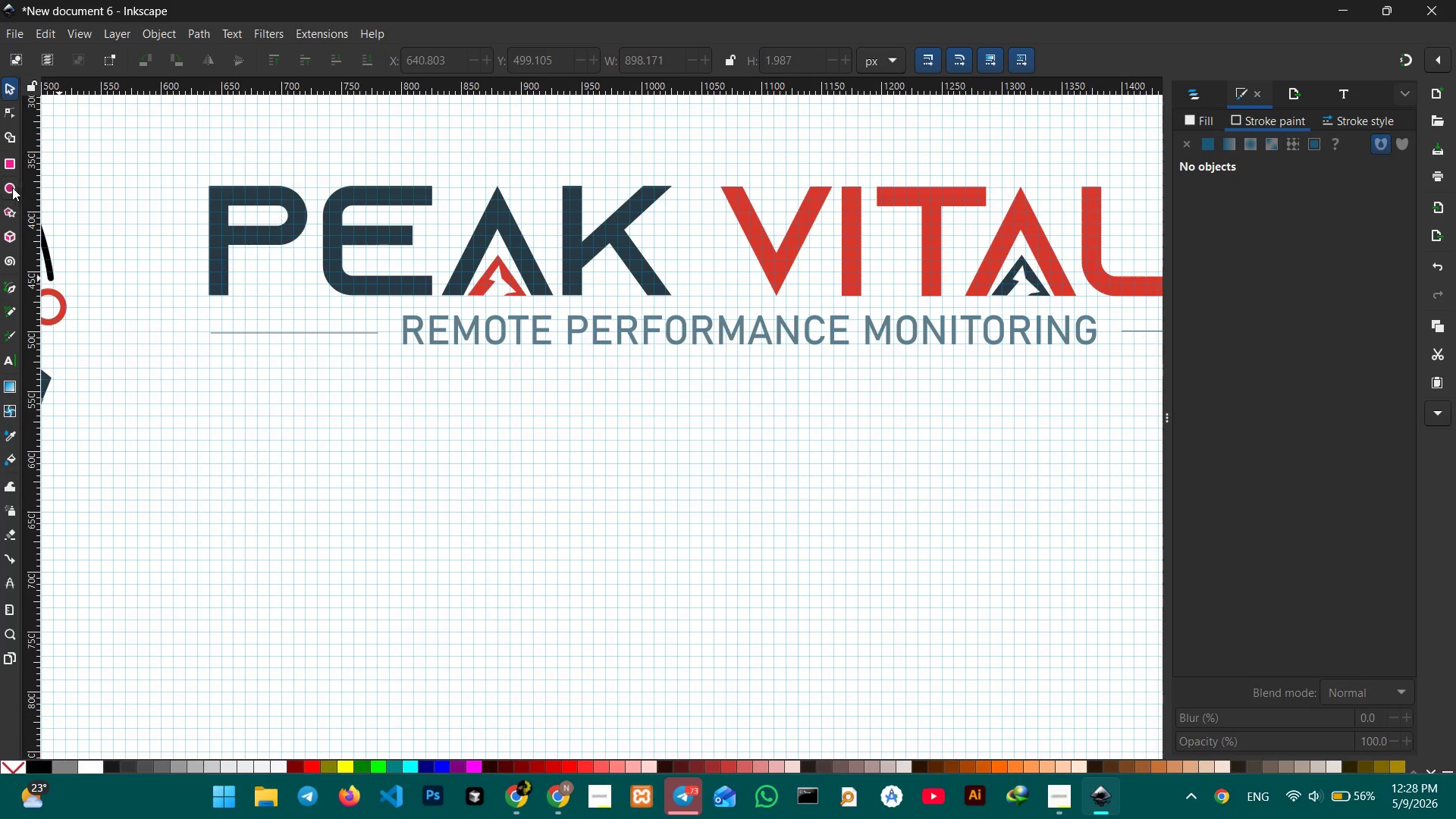 
left_click([8, 187])
 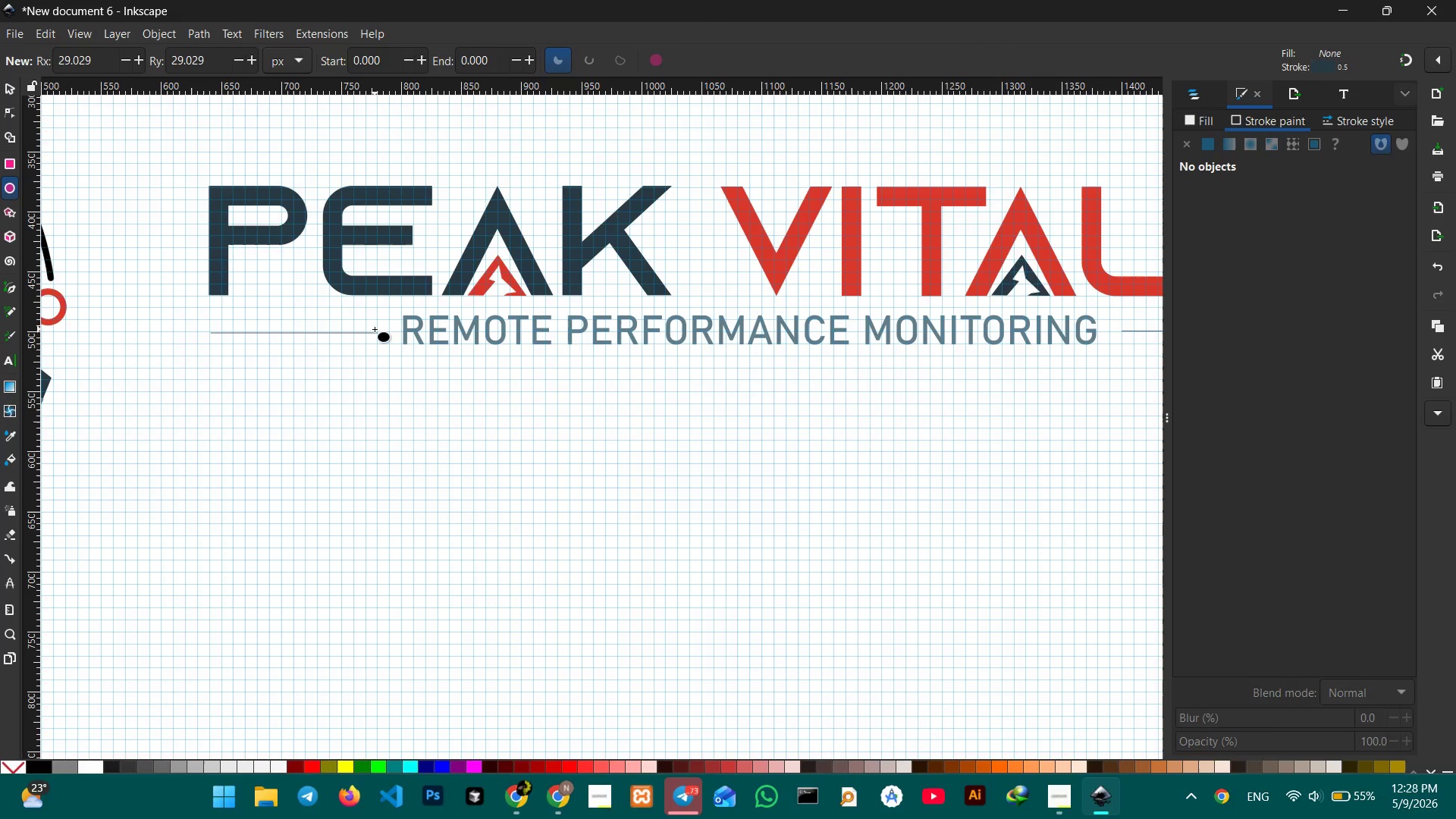 
left_click_drag(start_coordinate=[375, 329], to_coordinate=[391, 345])
 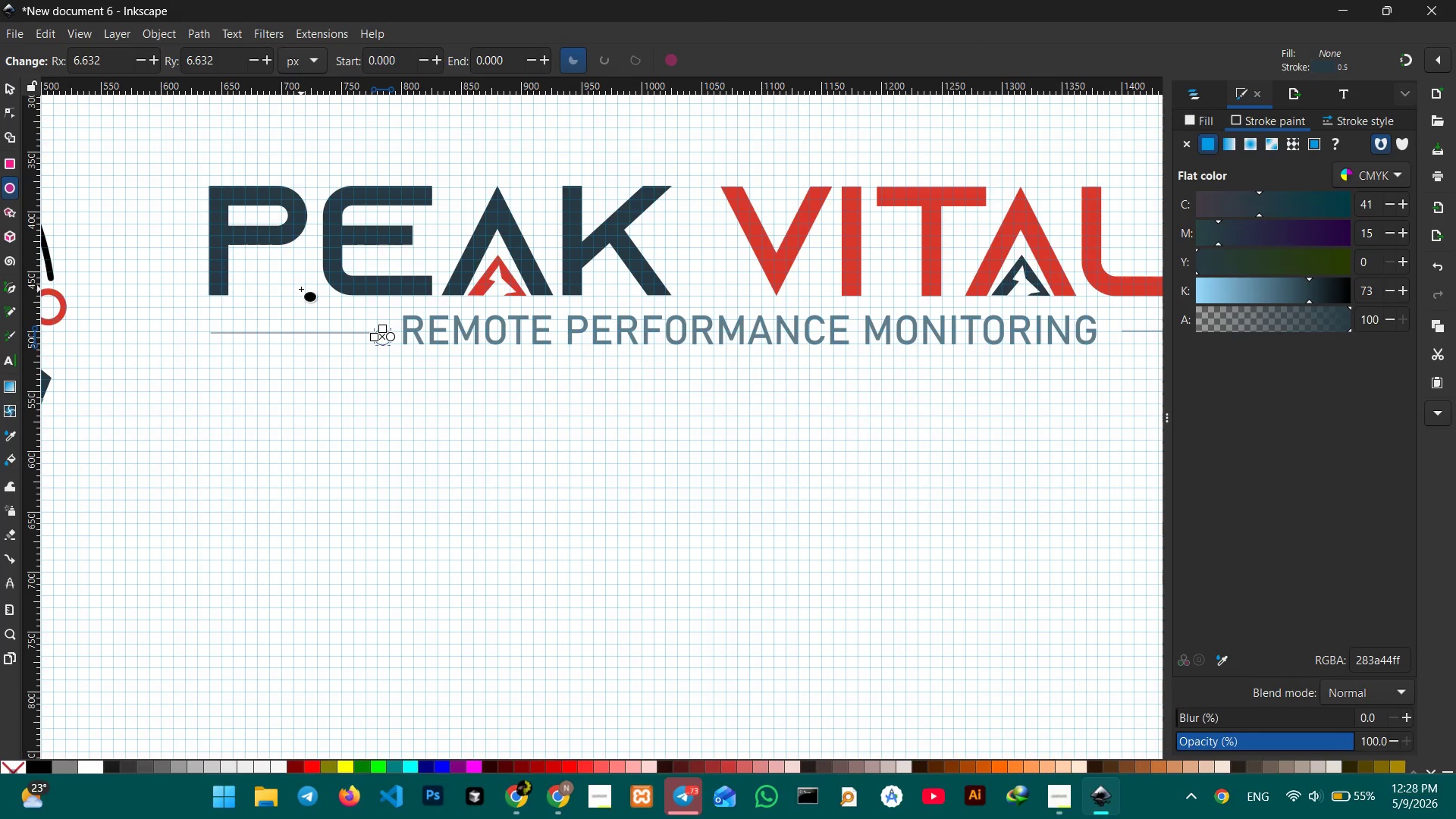 
hold_key(key=ControlLeft, duration=2.73)
 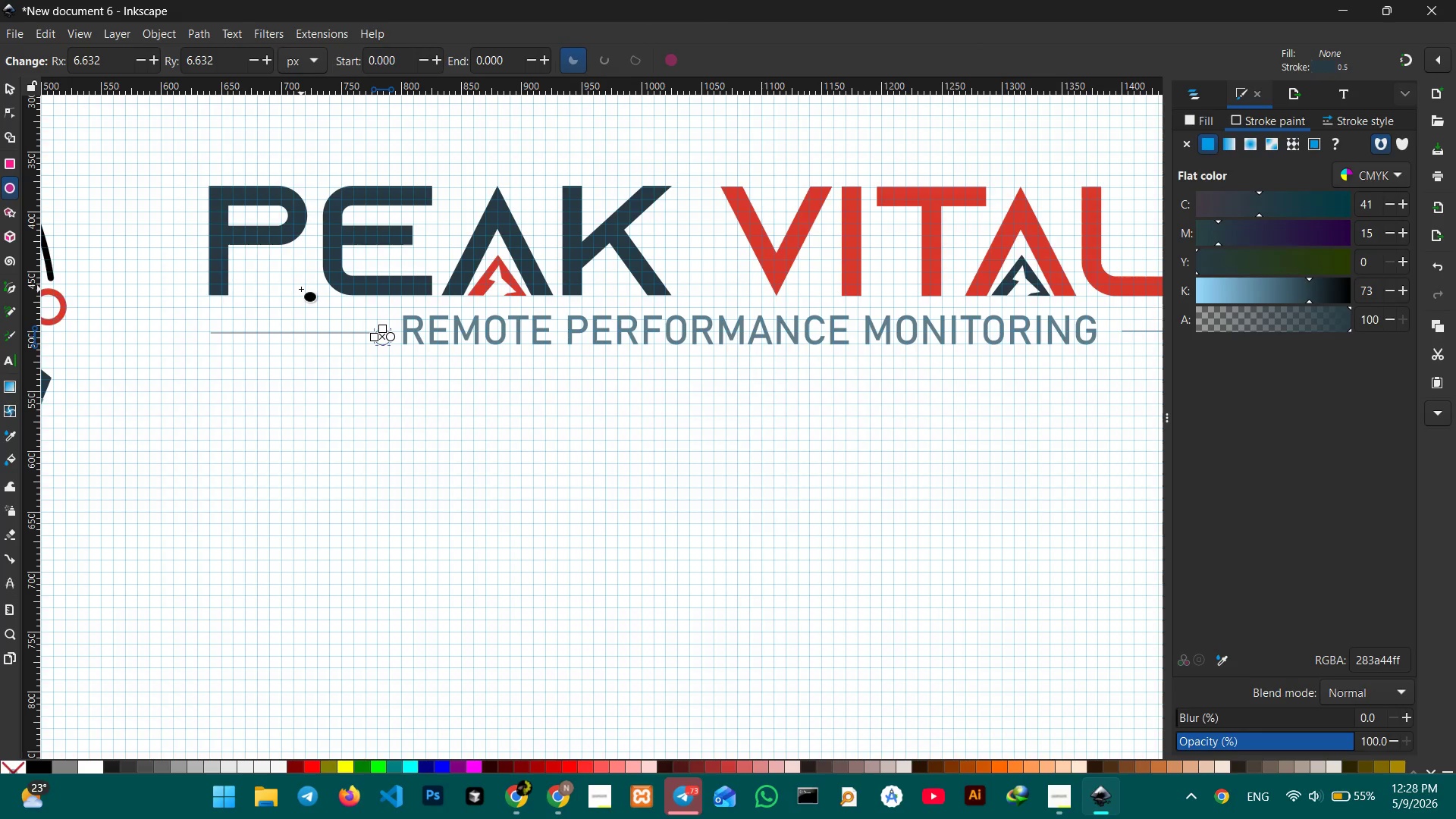 
key(Control+ControlLeft)
 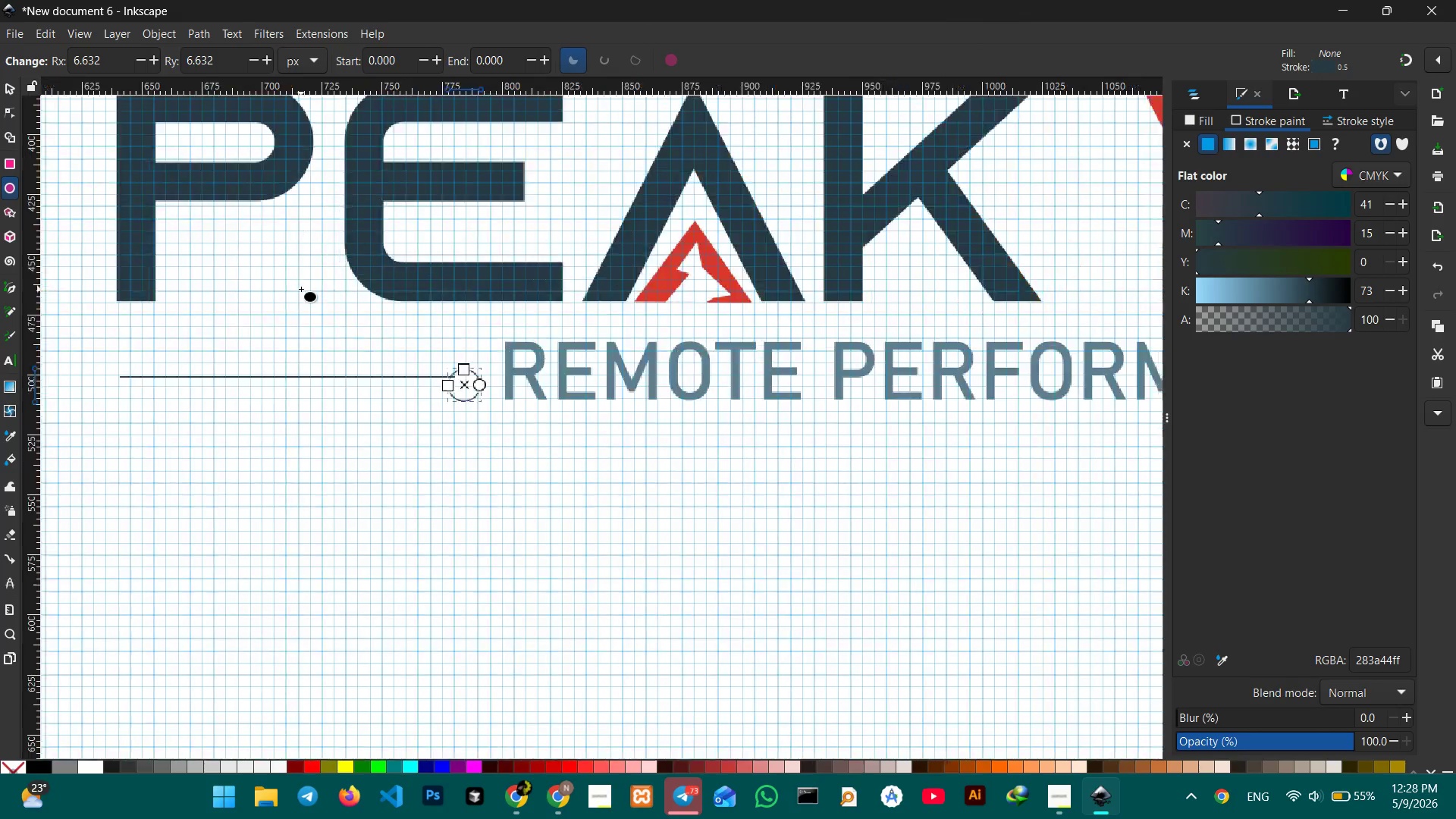 
left_click_drag(start_coordinate=[300, 290], to_coordinate=[305, 290])
 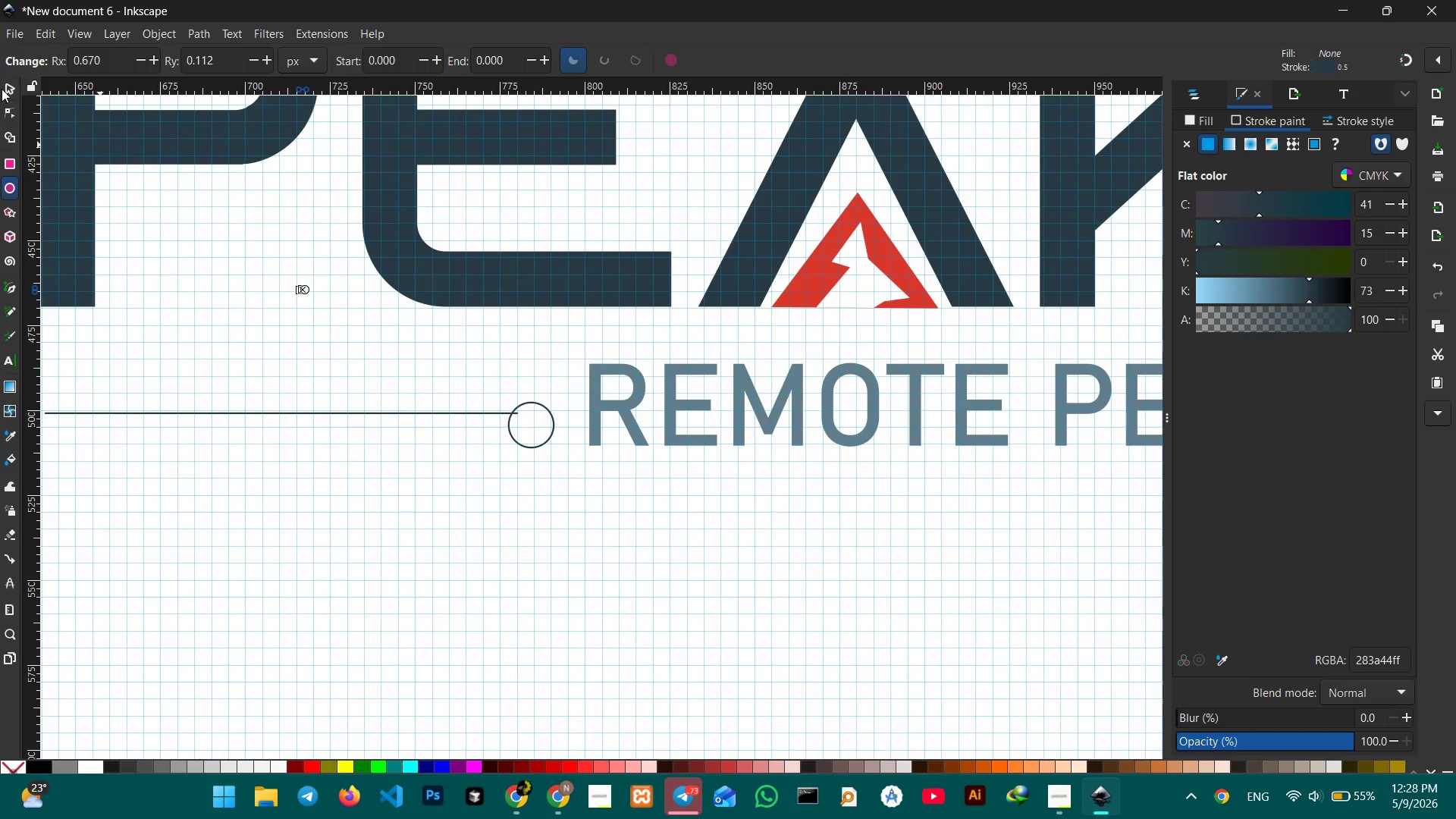 
scroll: coordinate [301, 289], scroll_direction: up, amount: 3.0
 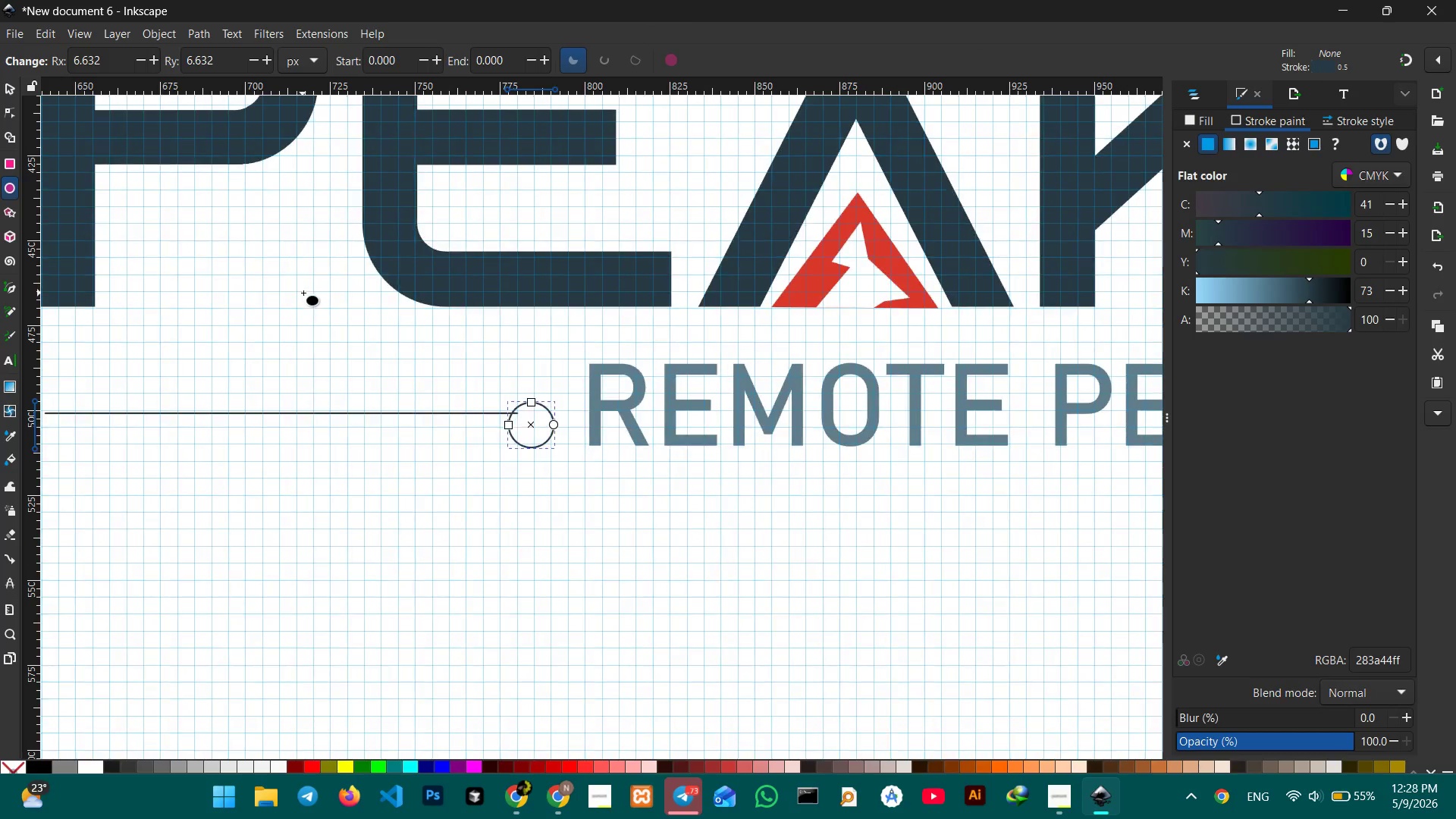 
left_click([2, 89])
 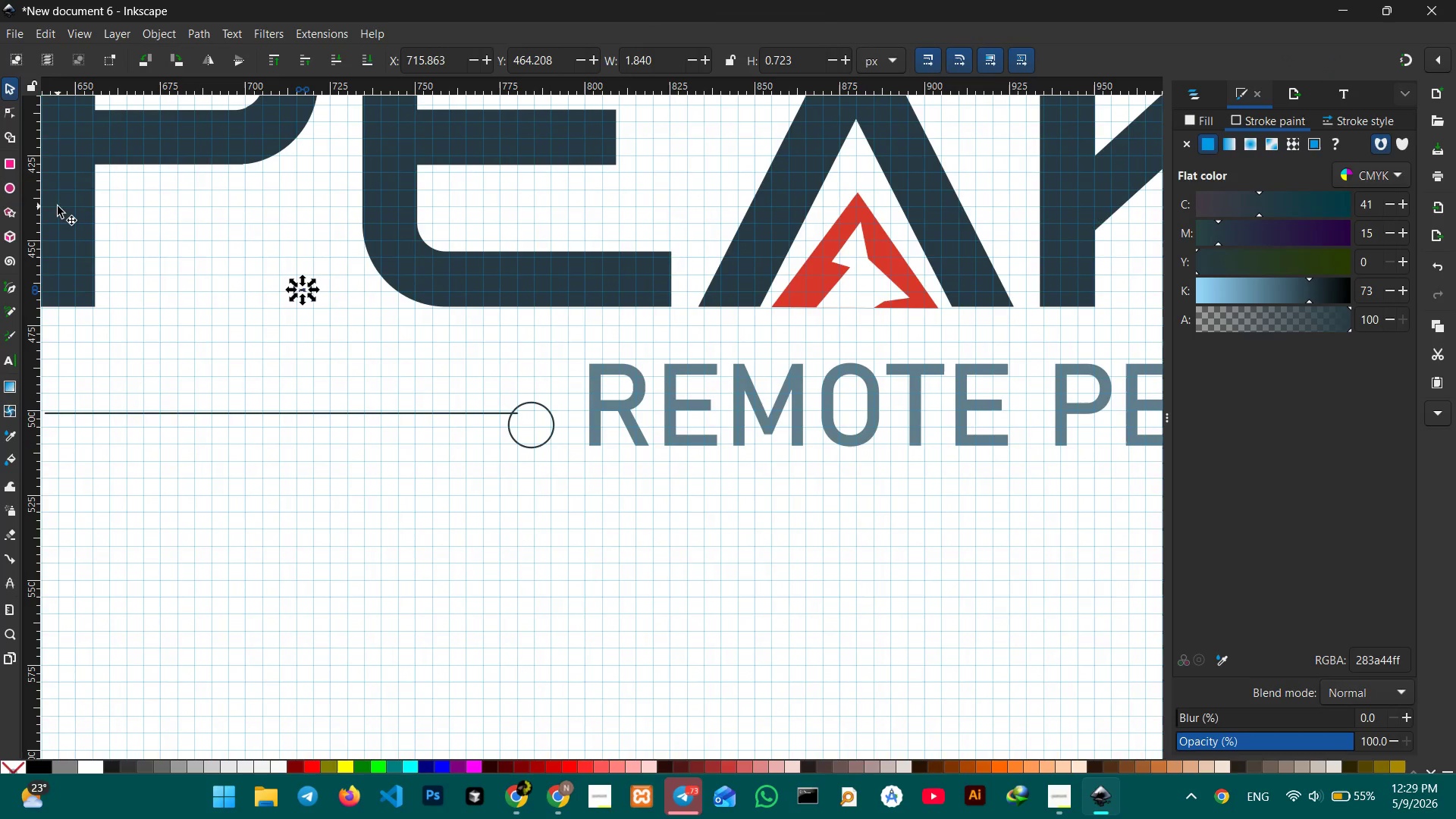 
key(Backspace)
 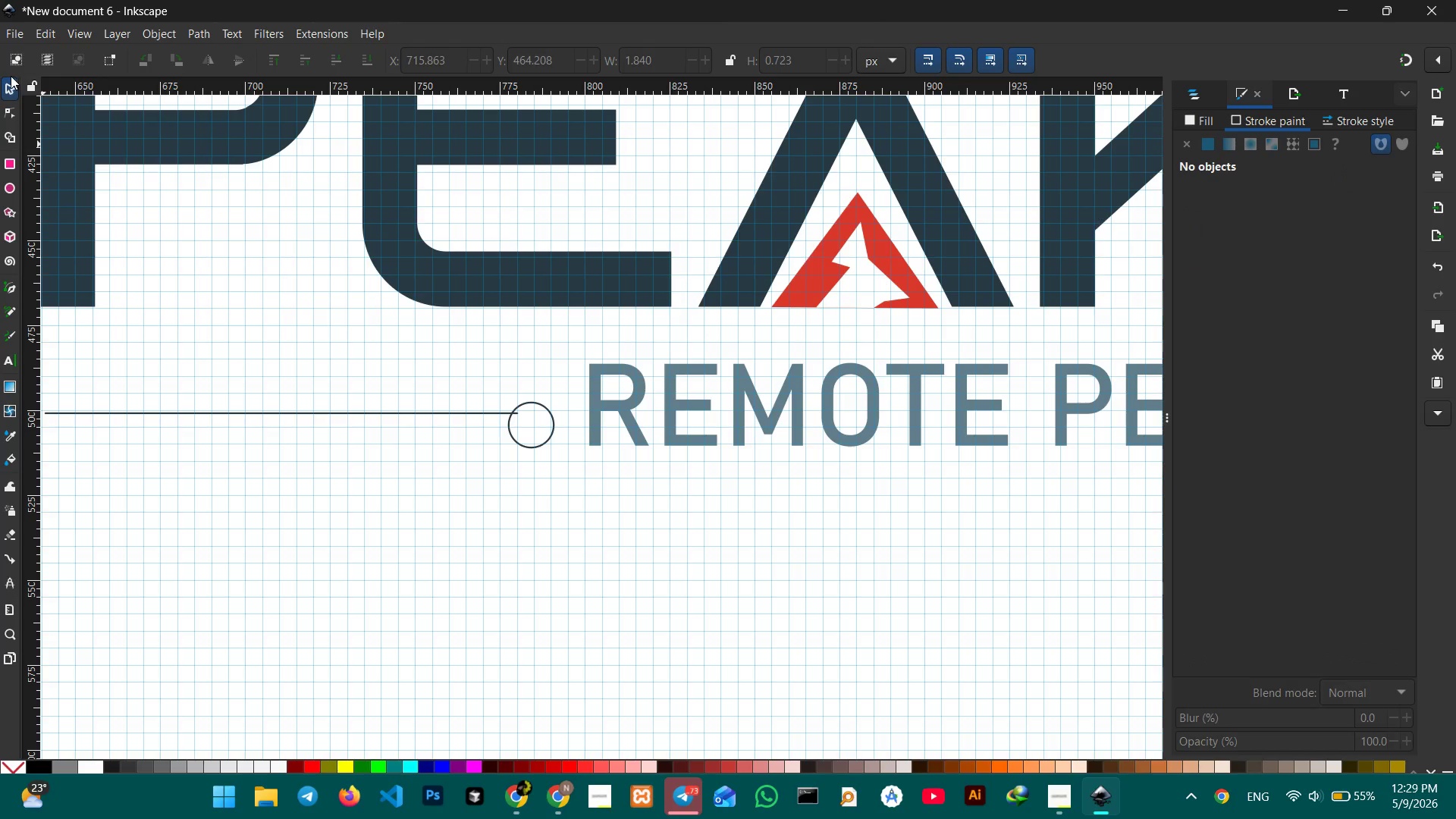 
left_click([9, 90])
 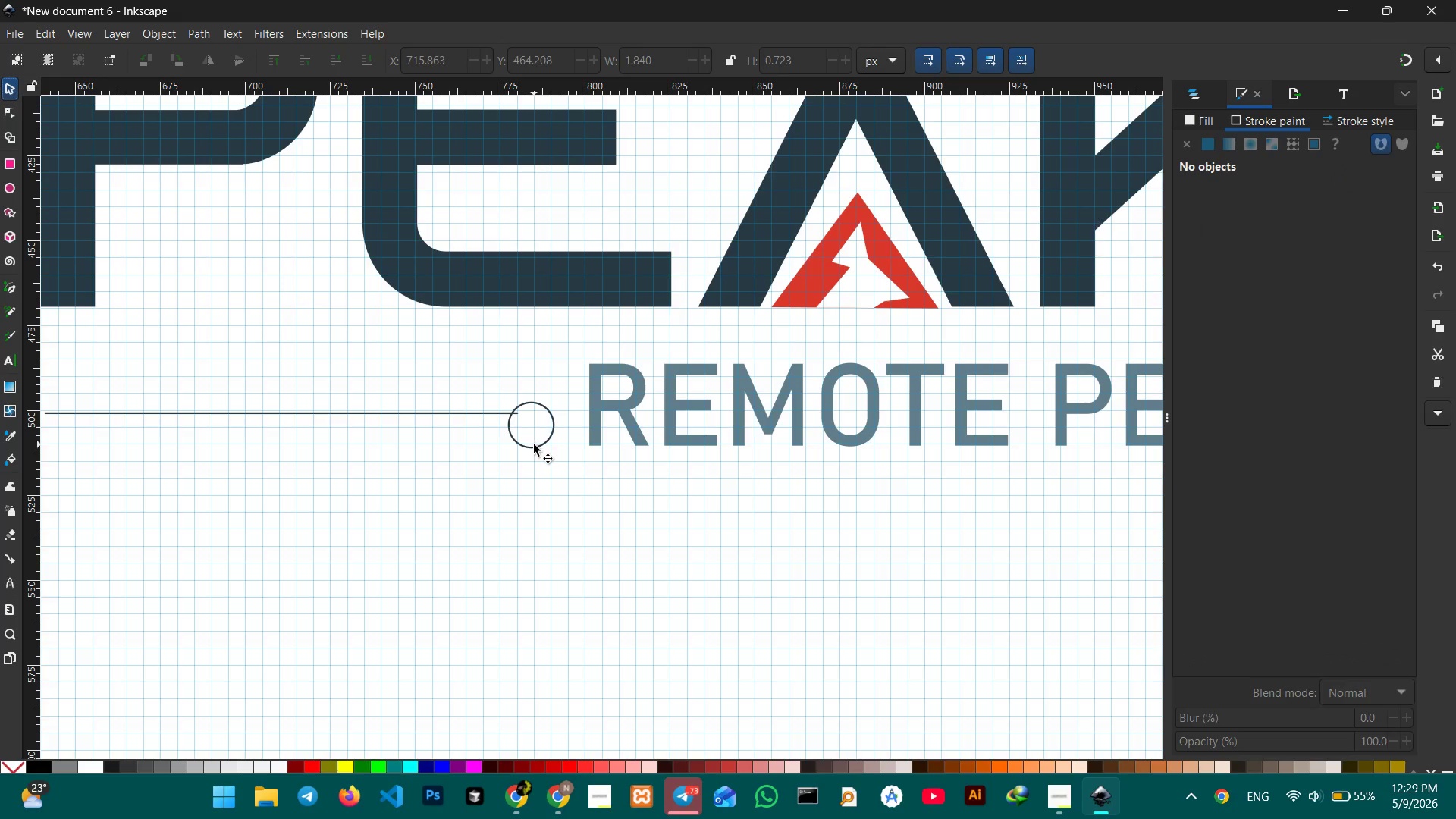 
left_click_drag(start_coordinate=[535, 446], to_coordinate=[542, 428])
 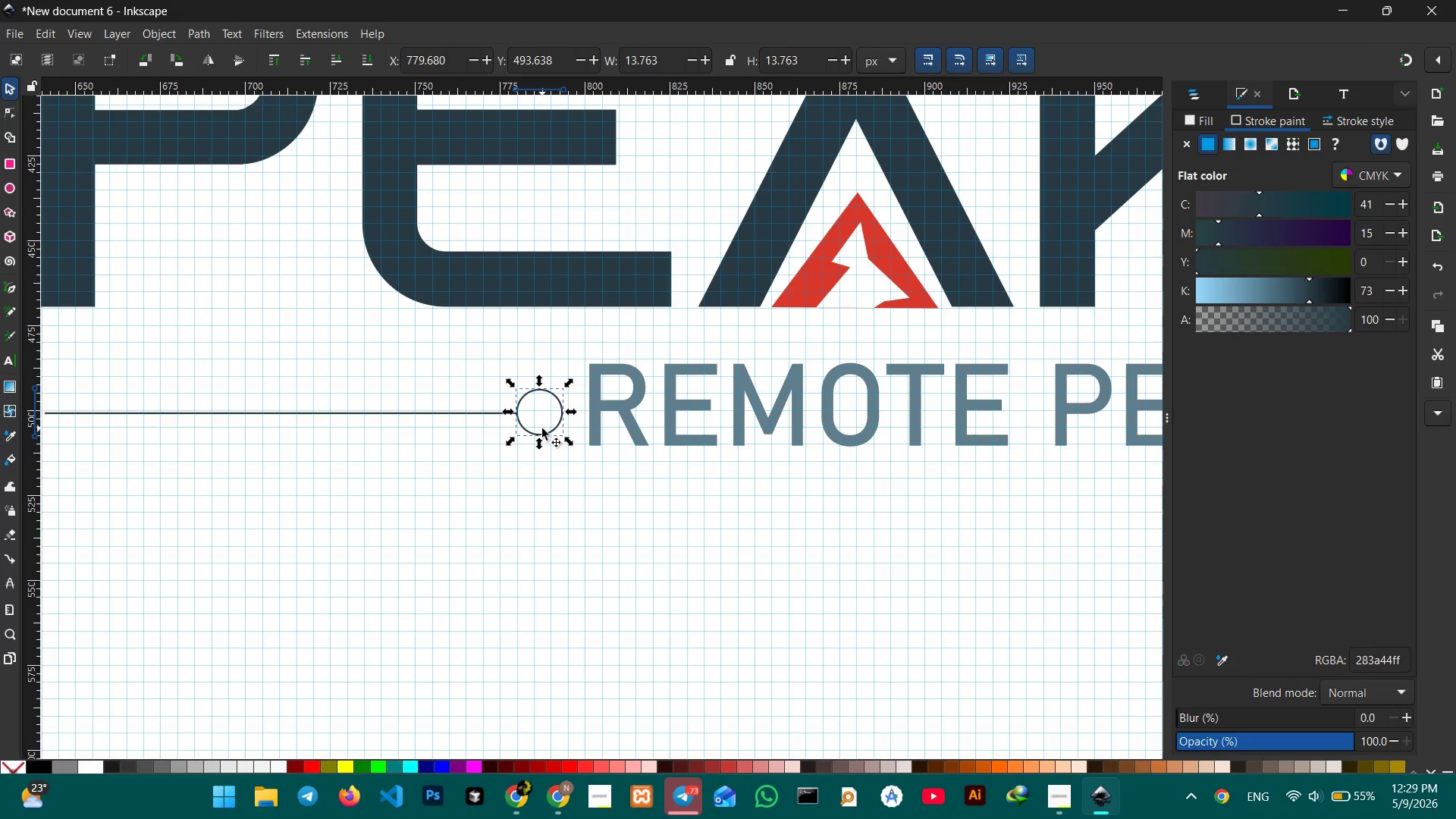 
key(Control+C)
 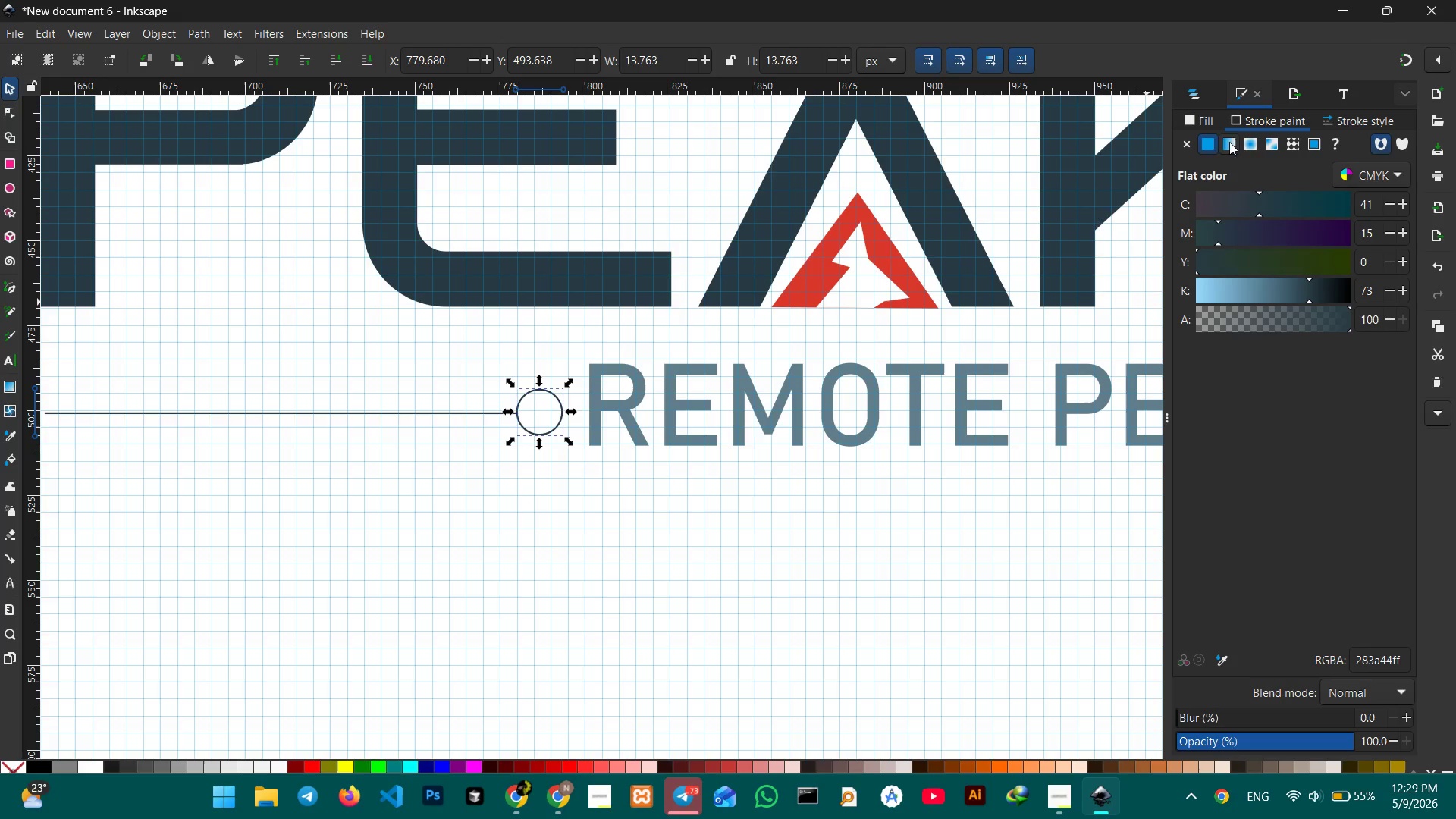 
left_click([1209, 125])
 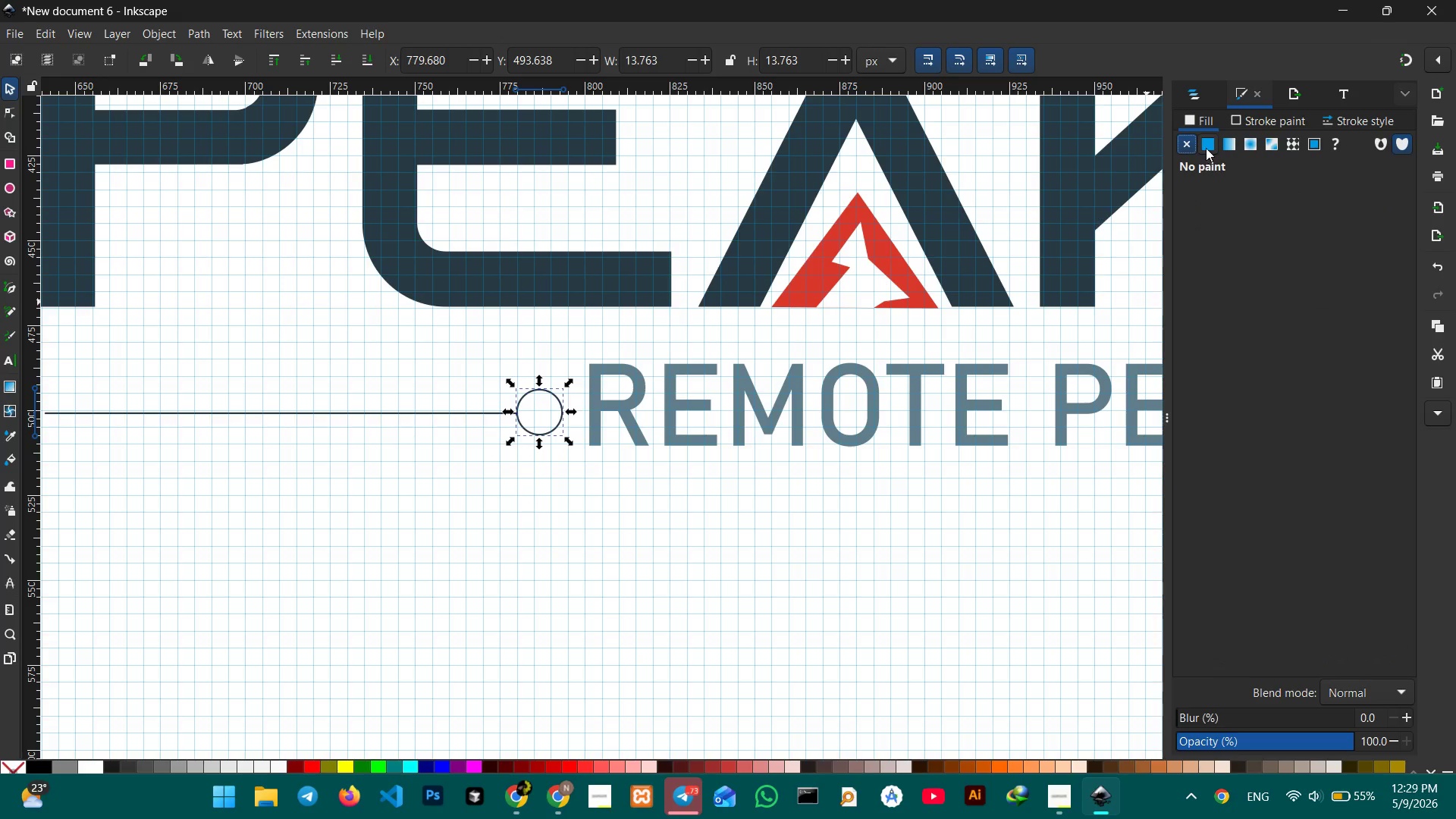 
left_click([1206, 147])
 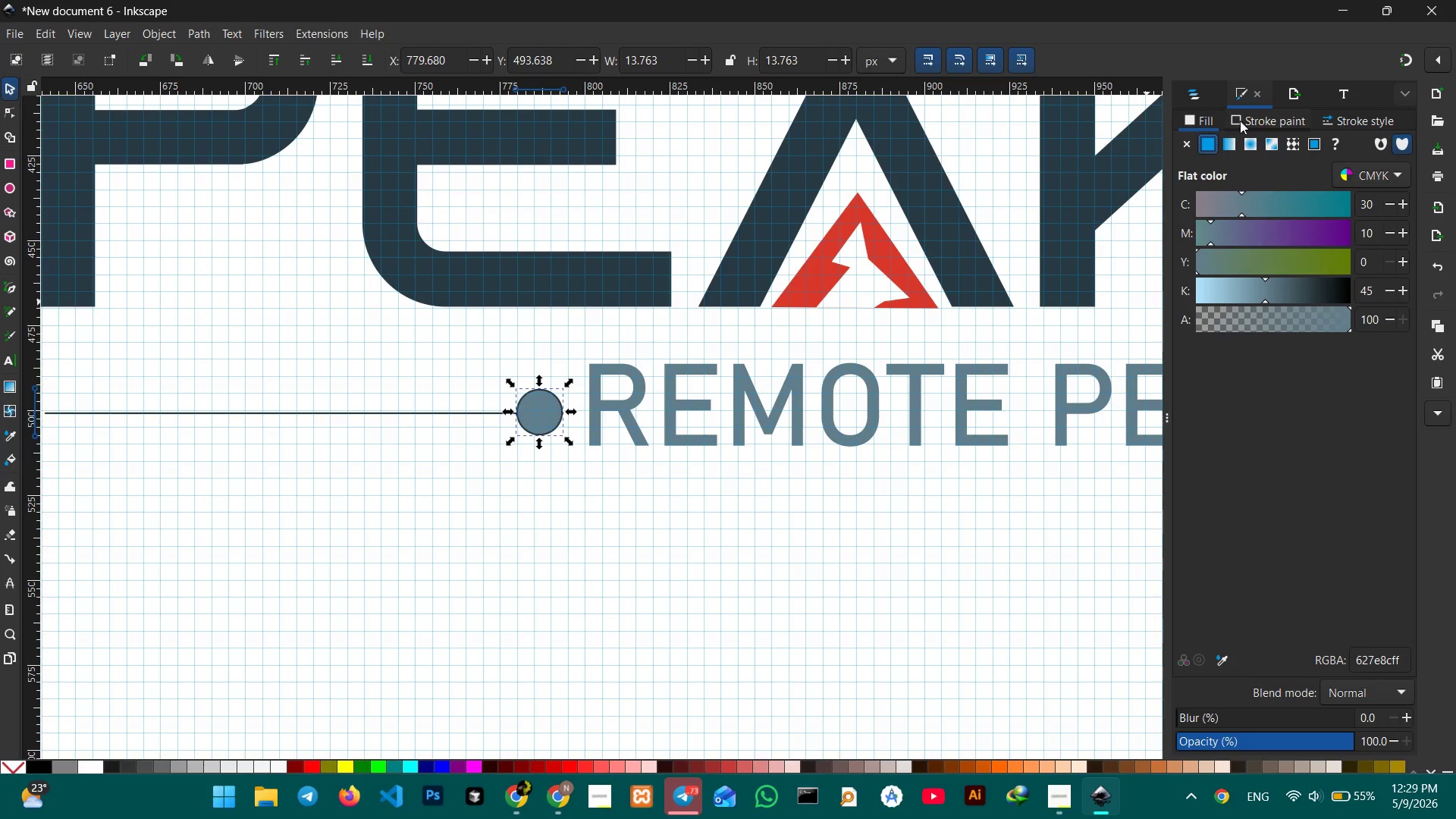 
left_click([1246, 121])
 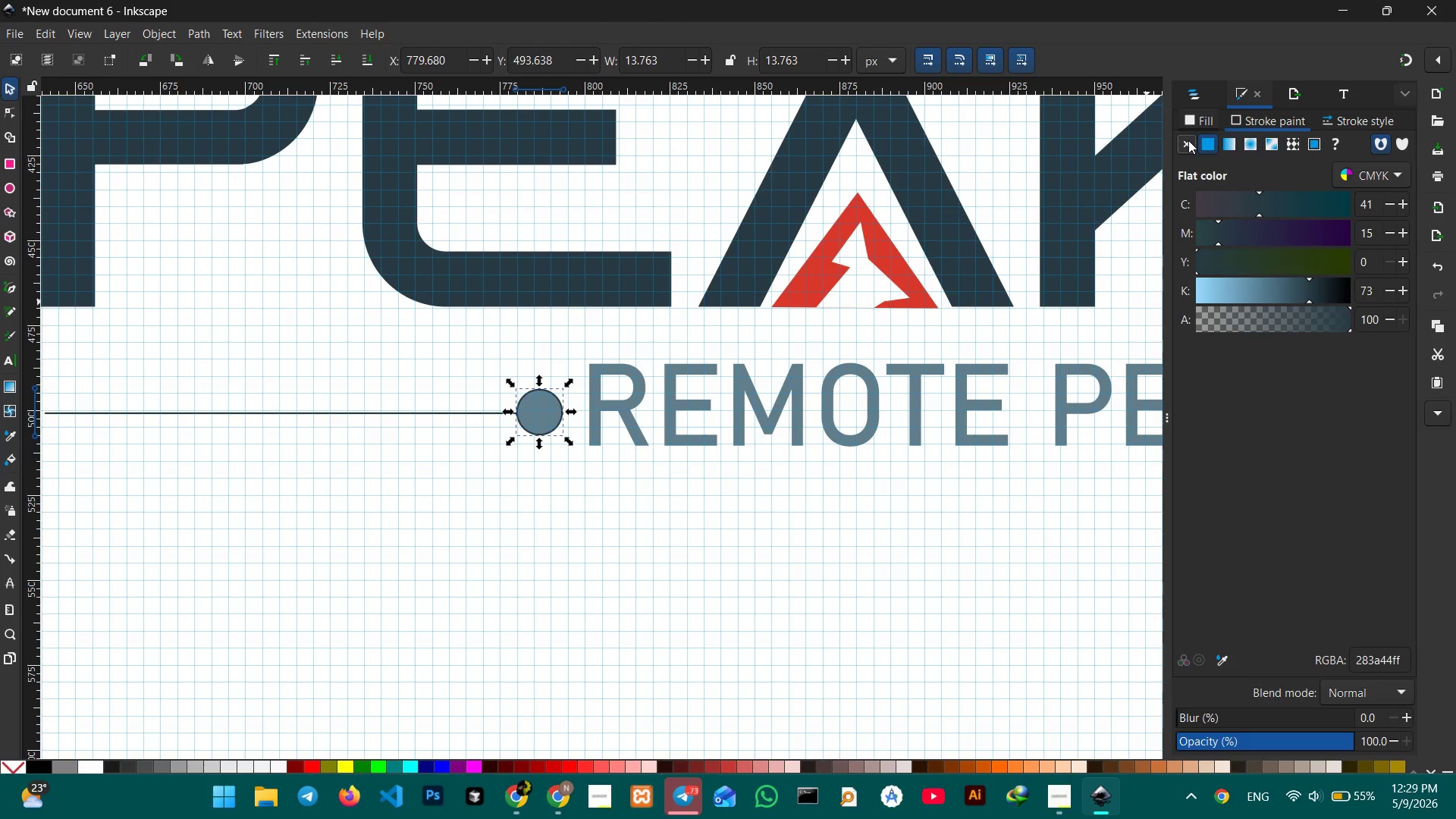 
double_click([1188, 140])
 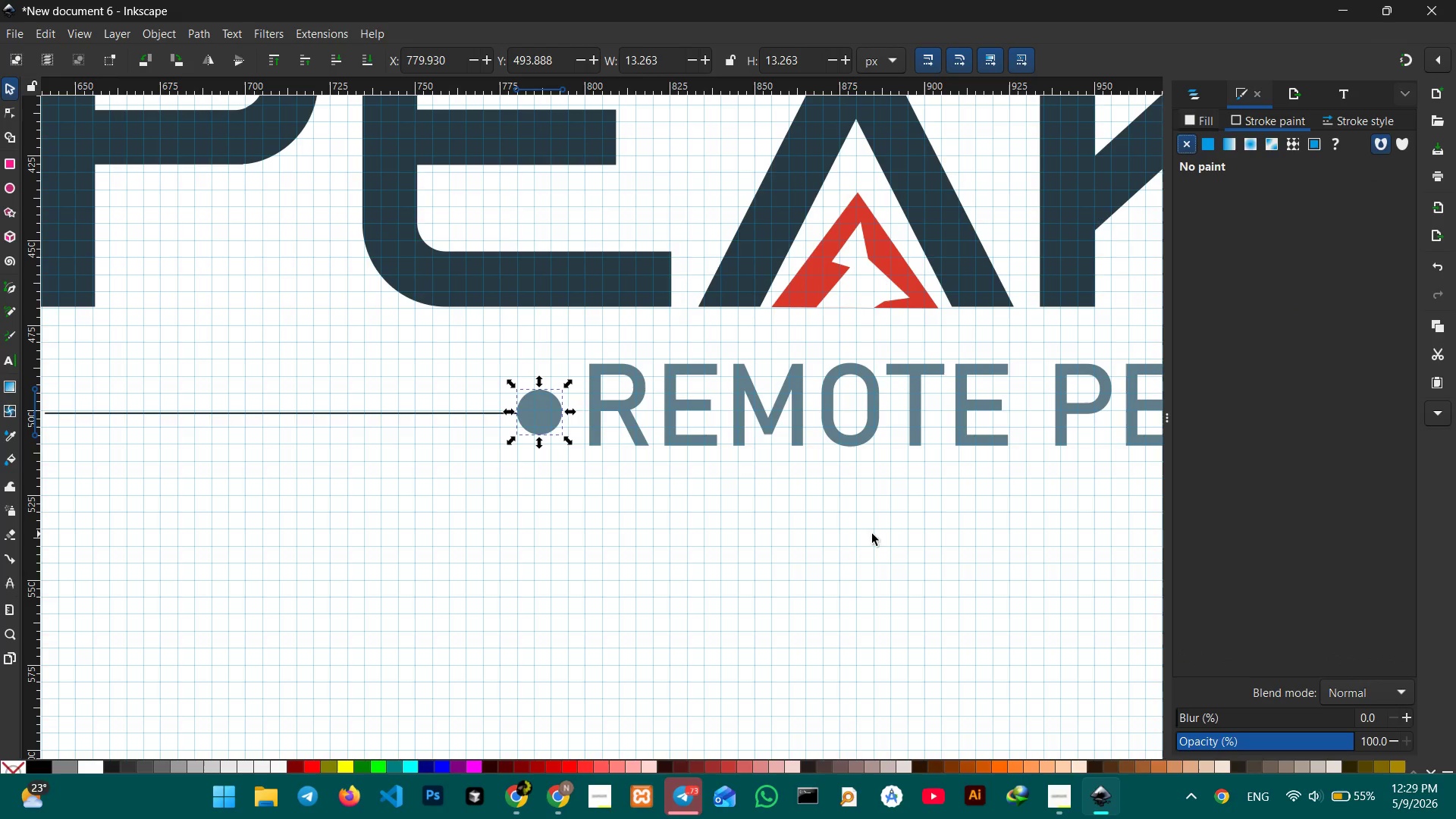 
hold_key(key=Space, duration=0.77)
 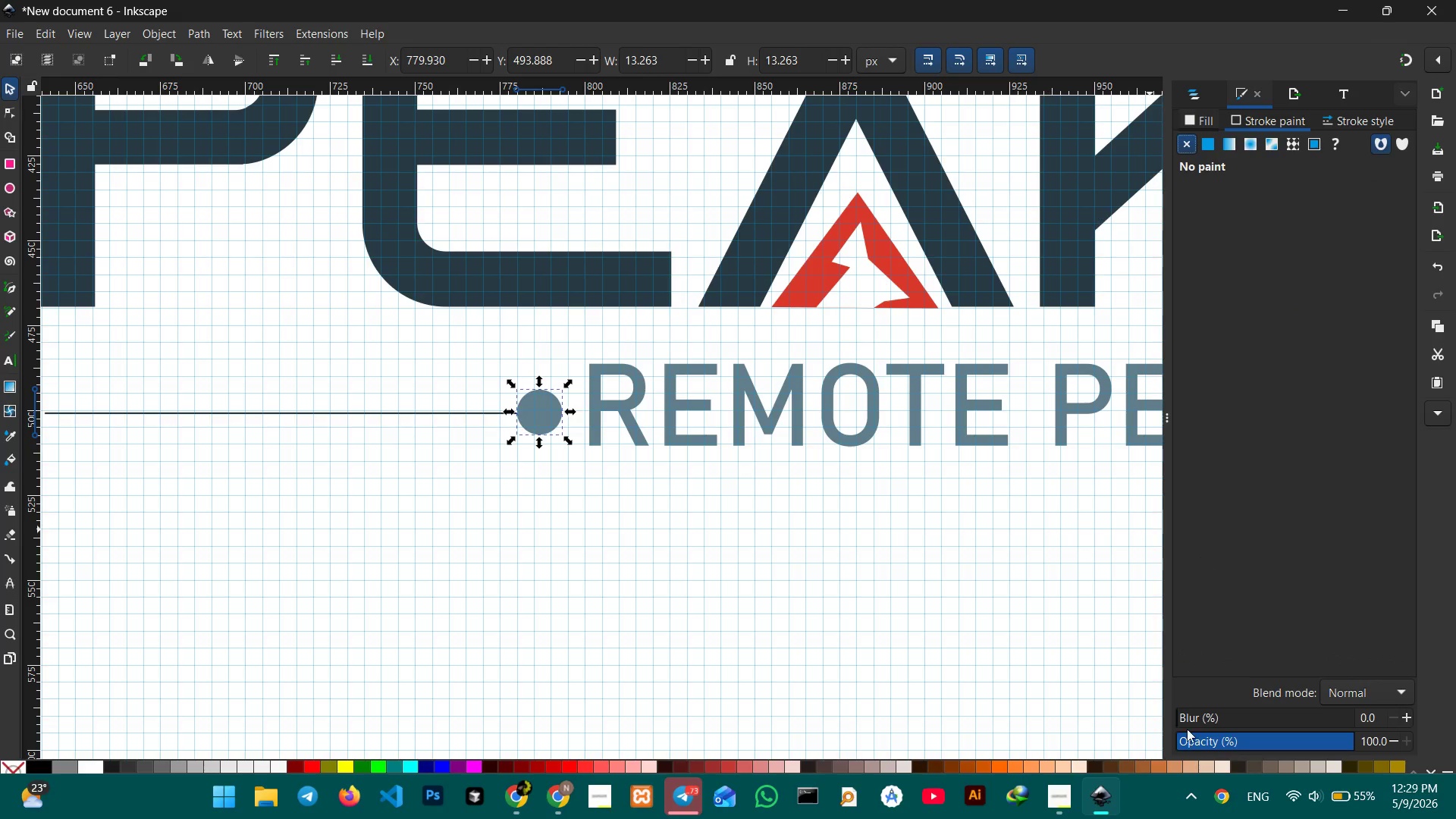 
left_click_drag(start_coordinate=[932, 534], to_coordinate=[698, 523])
 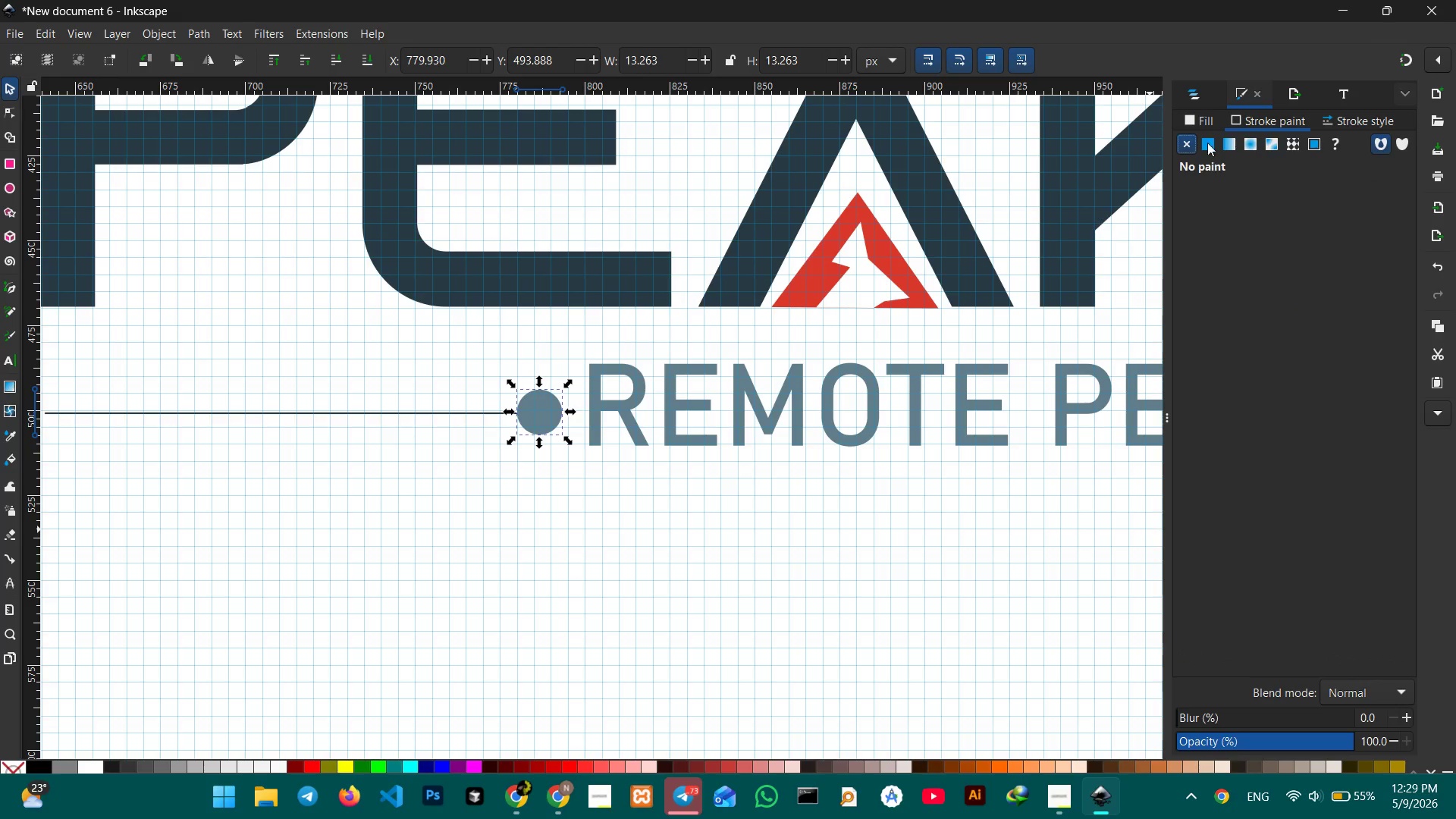 
left_click([1207, 120])
 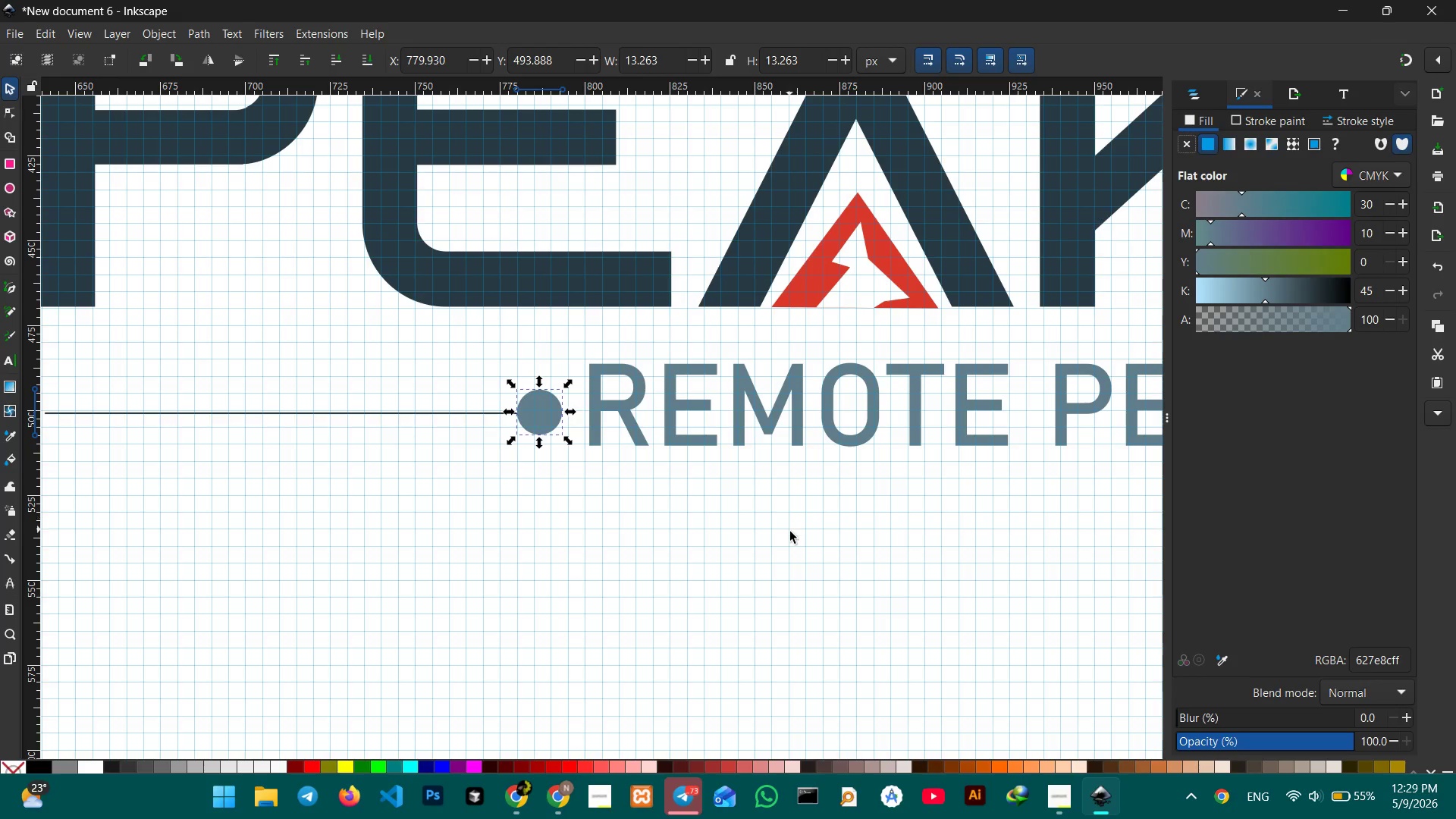 
hold_key(key=Space, duration=0.5)
 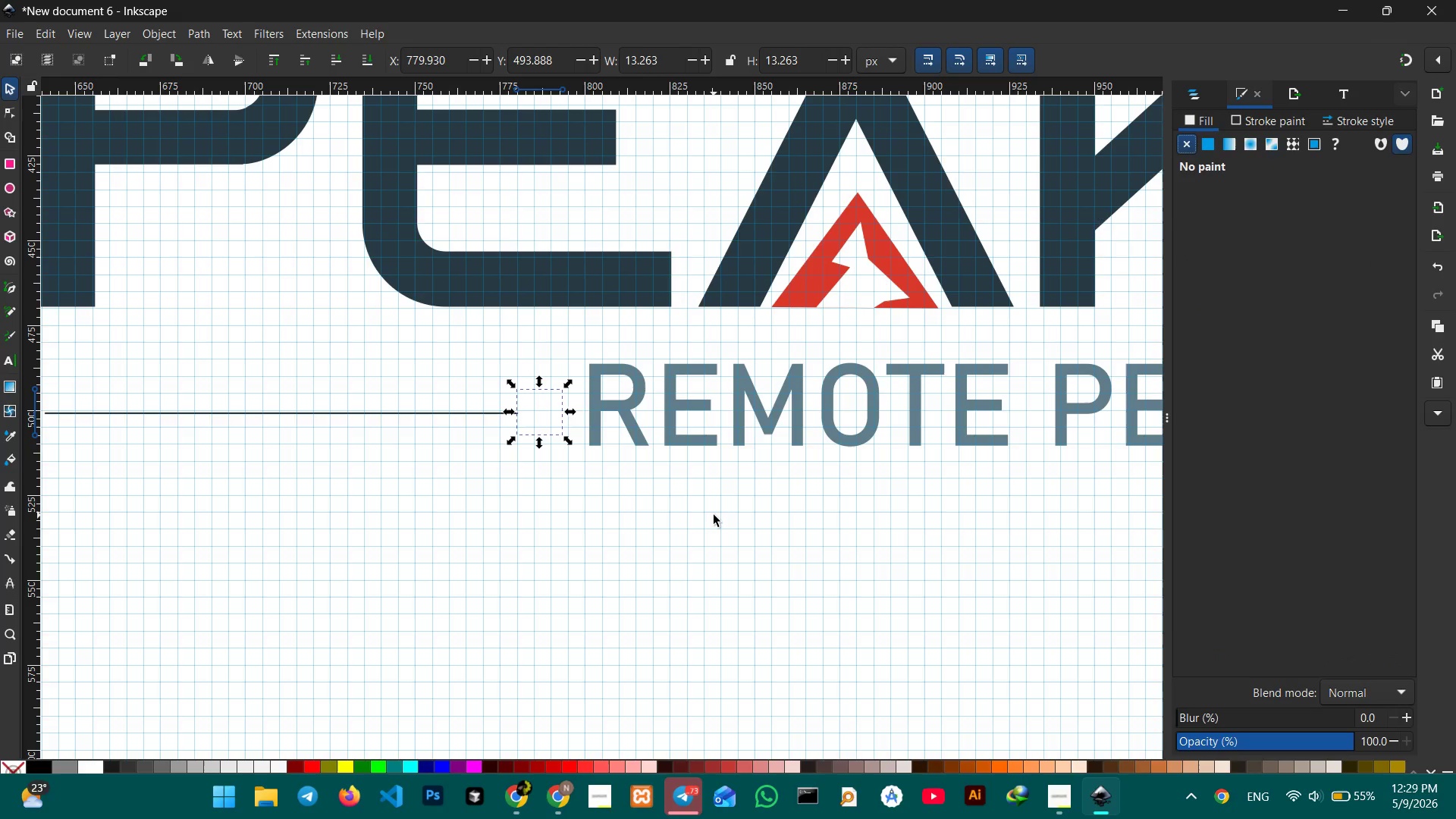 
left_click_drag(start_coordinate=[791, 532], to_coordinate=[626, 498])
 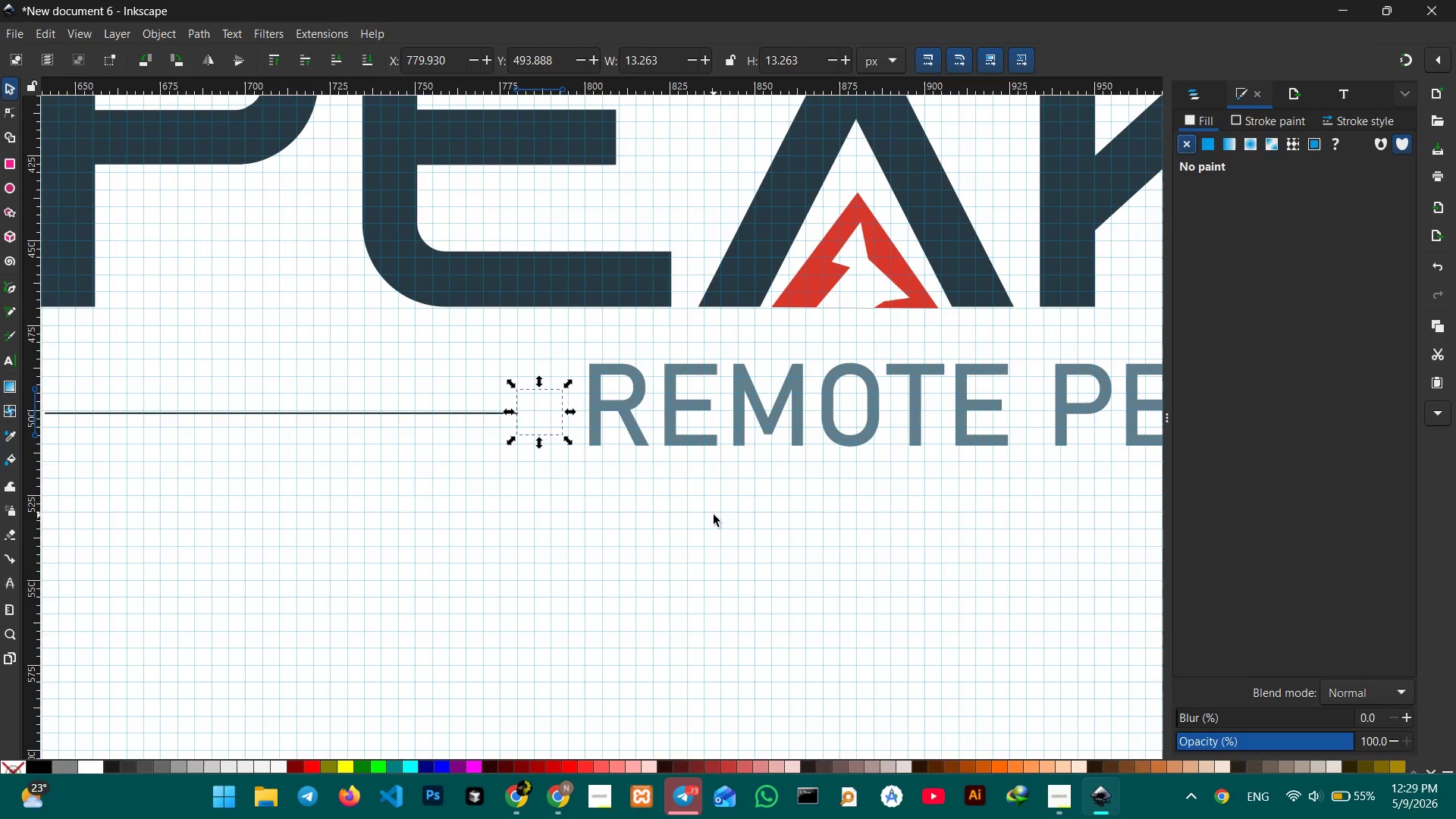 
key(Control+Z)
 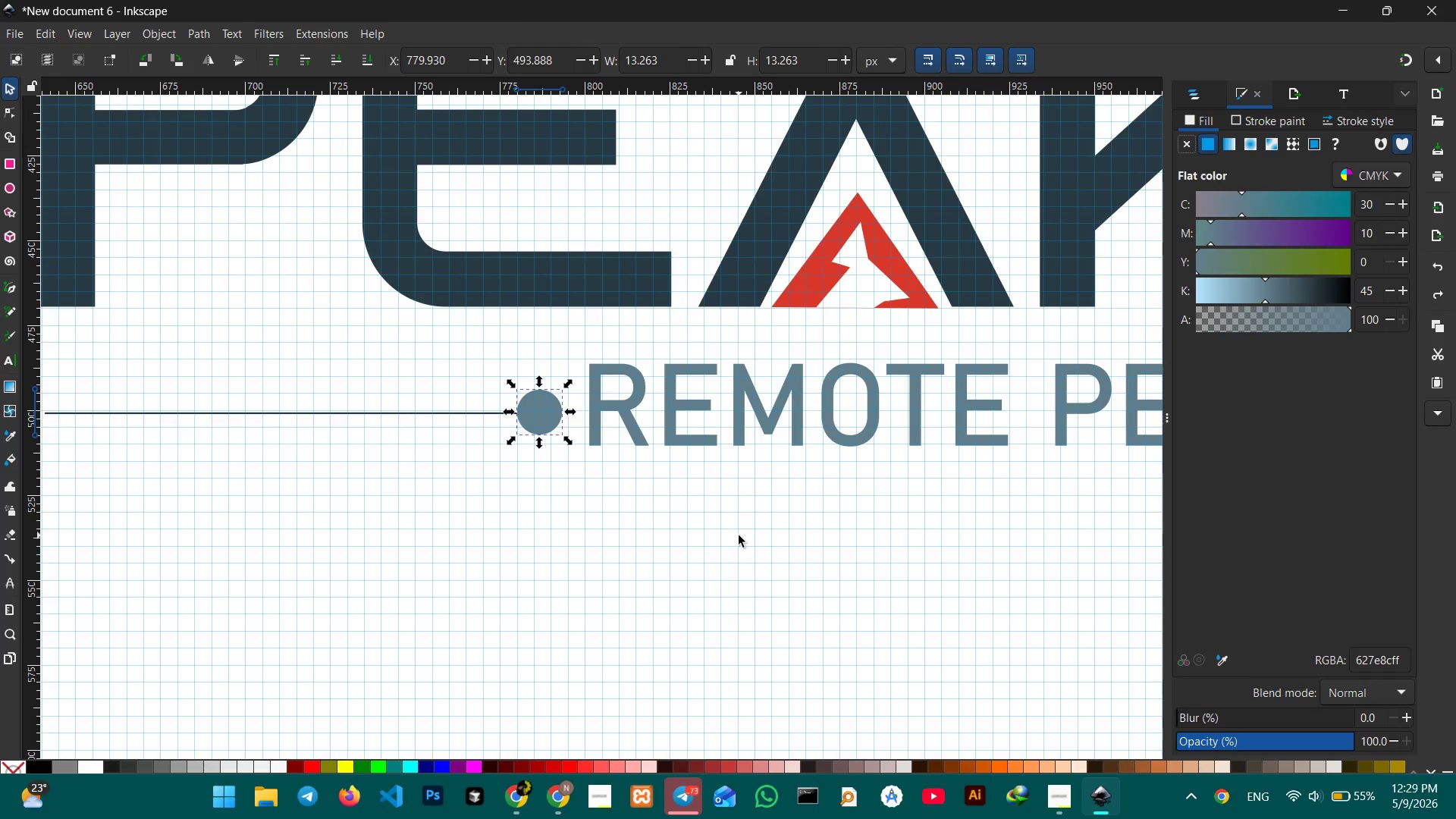 
hold_key(key=ControlLeft, duration=0.31)
scroll: coordinate [739, 535], scroll_direction: down, amount: 1.0
 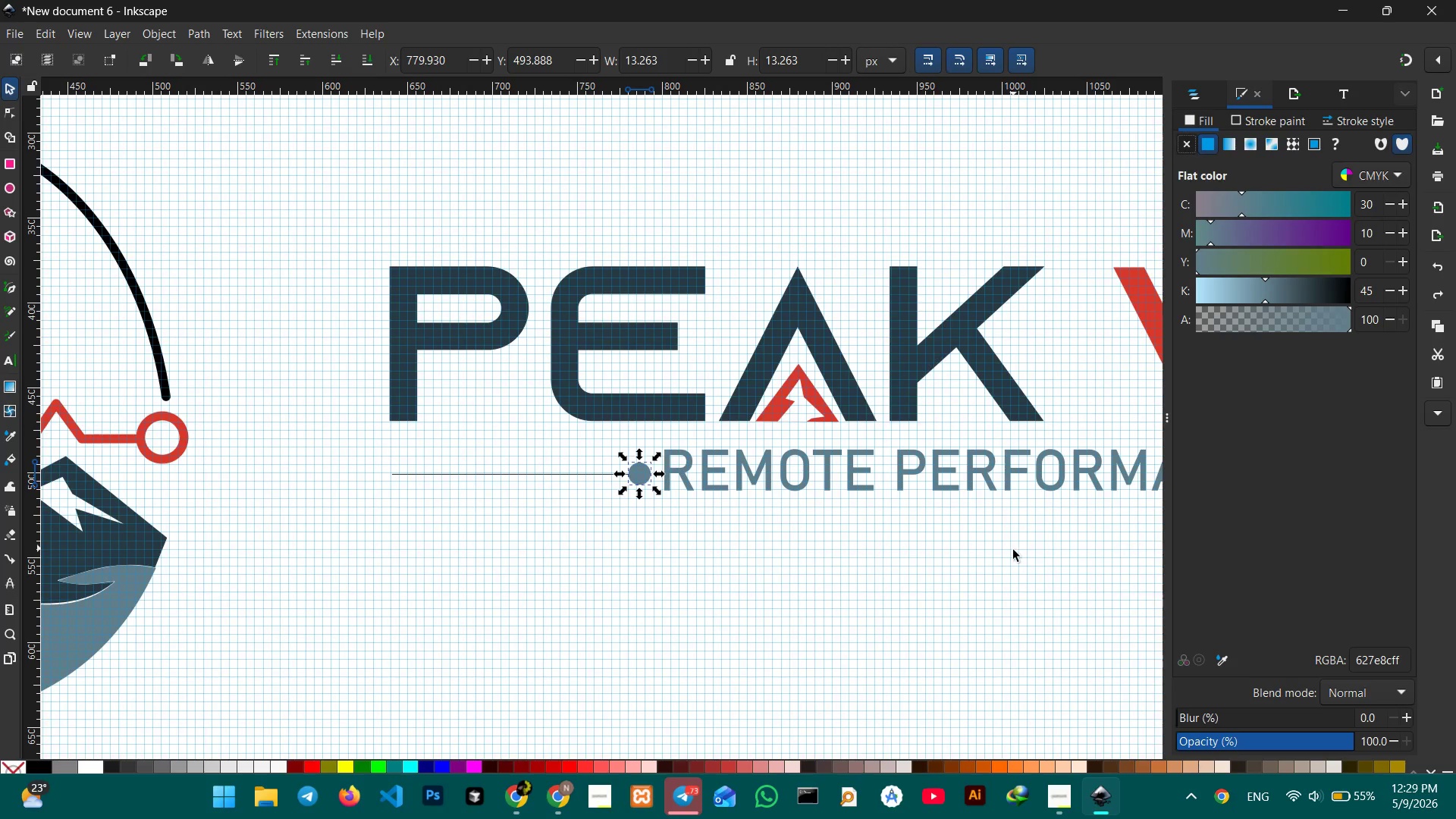 
hold_key(key=Space, duration=0.47)
 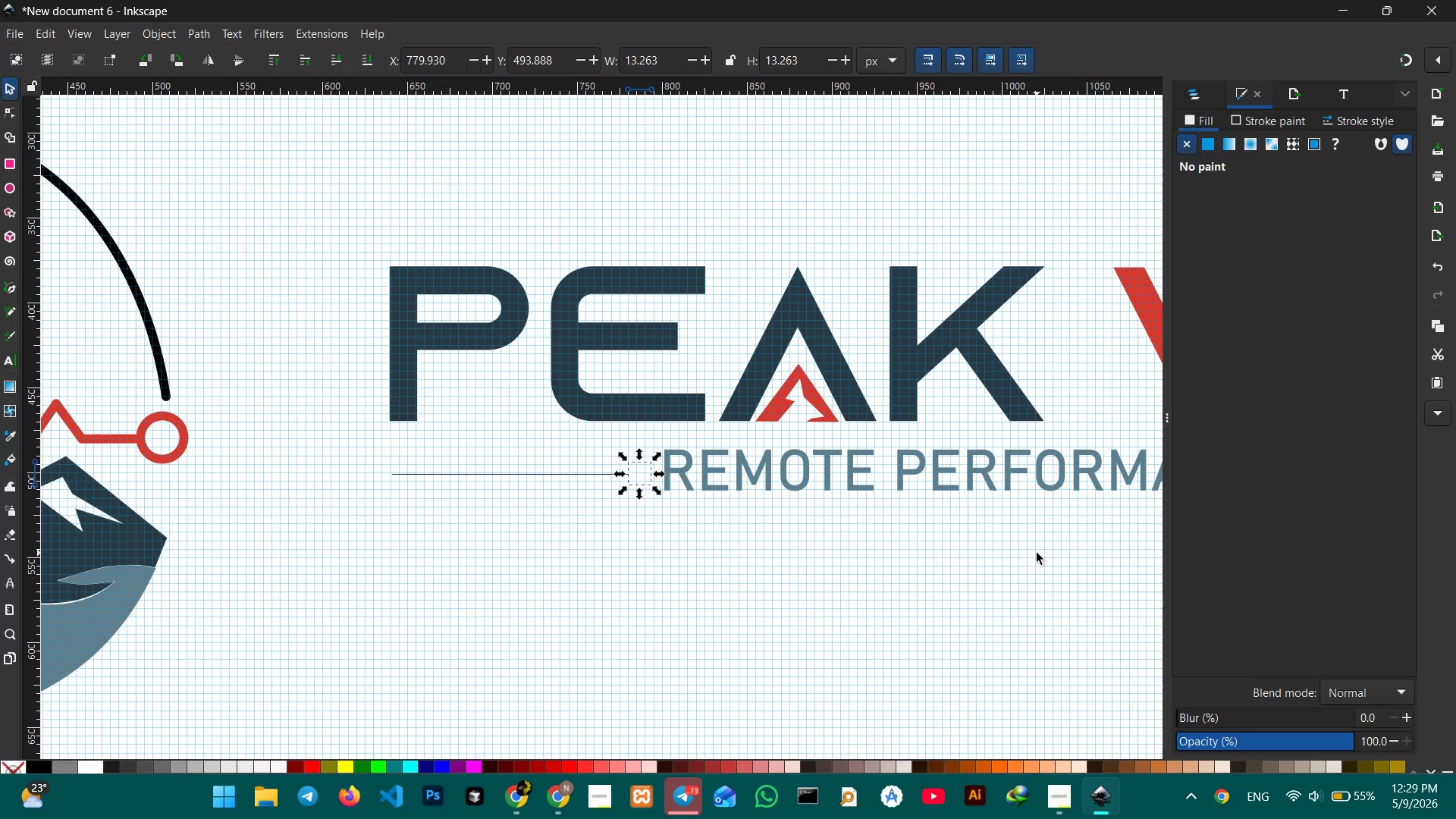 
left_click([1013, 551])
 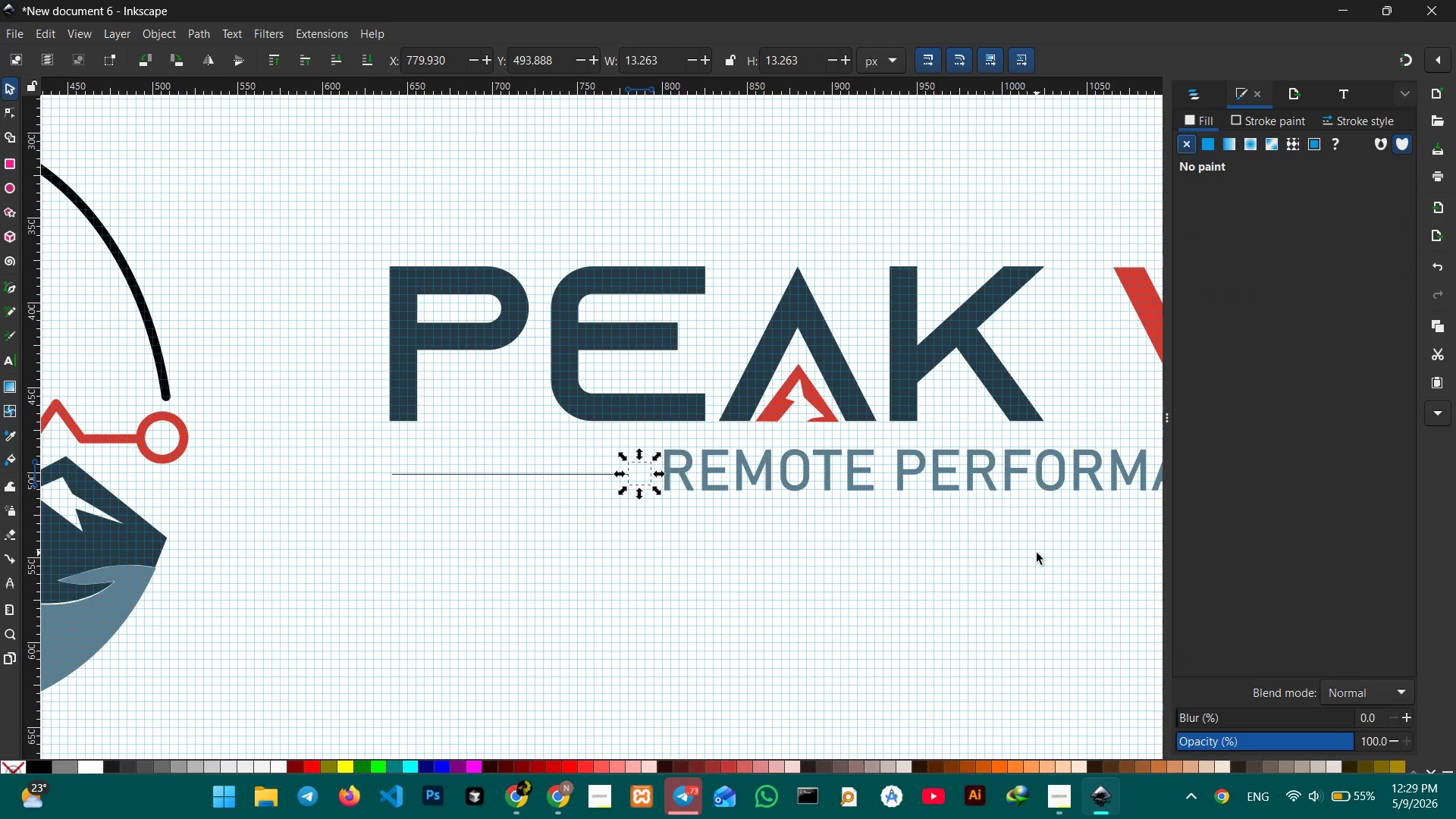 
left_click([1037, 553])
 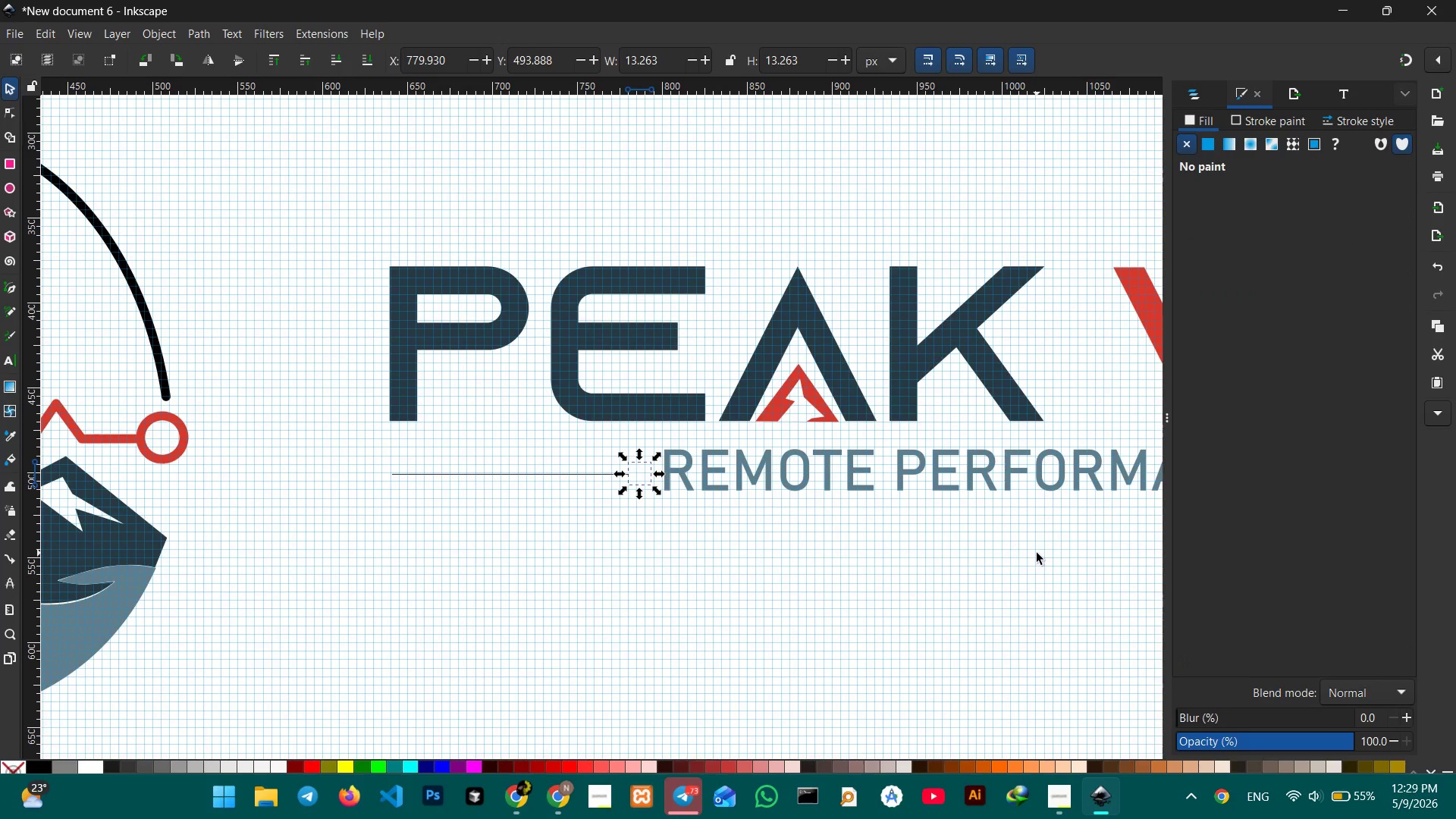 
key(Space)
 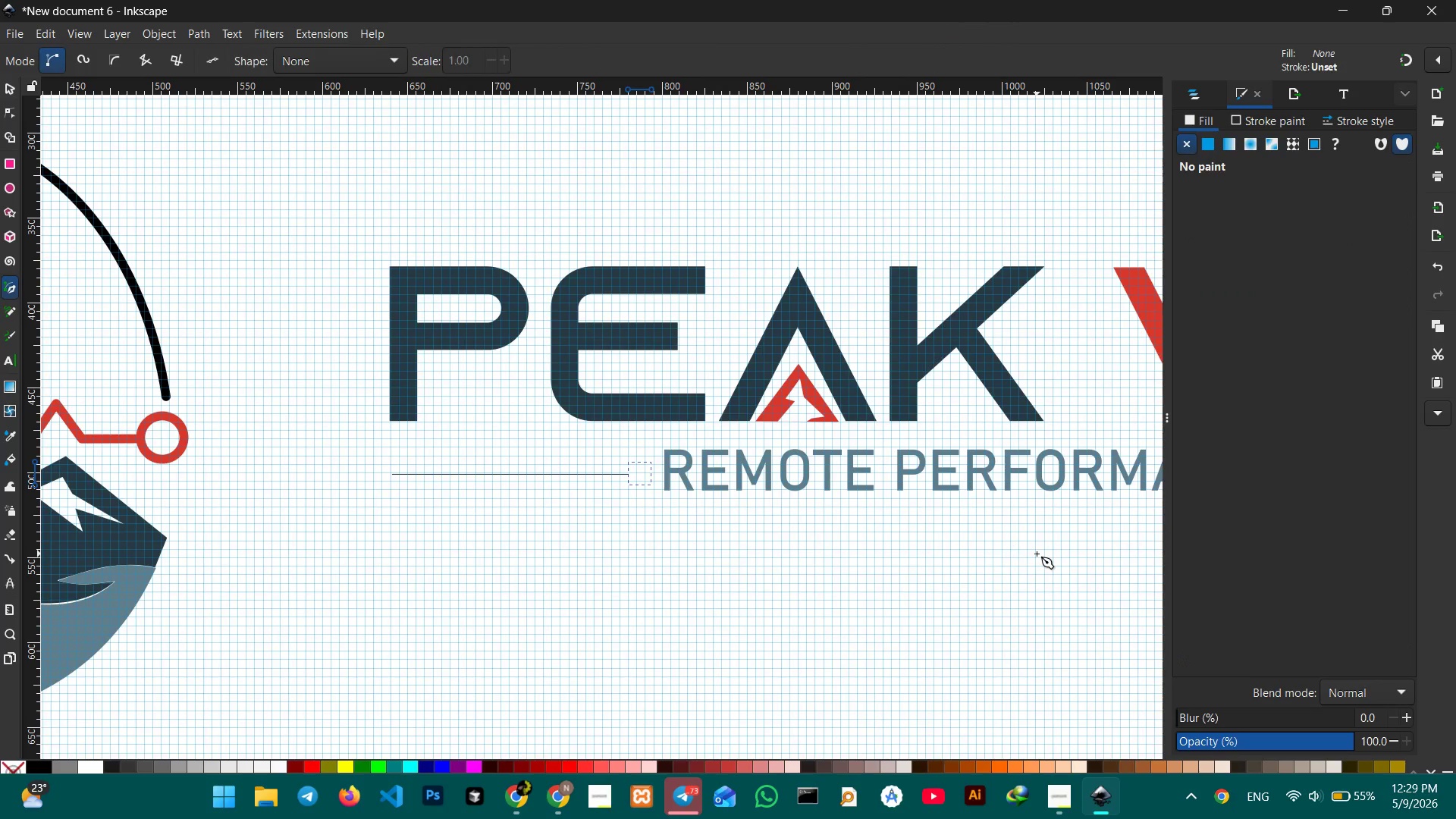 
key(Control+Z)
 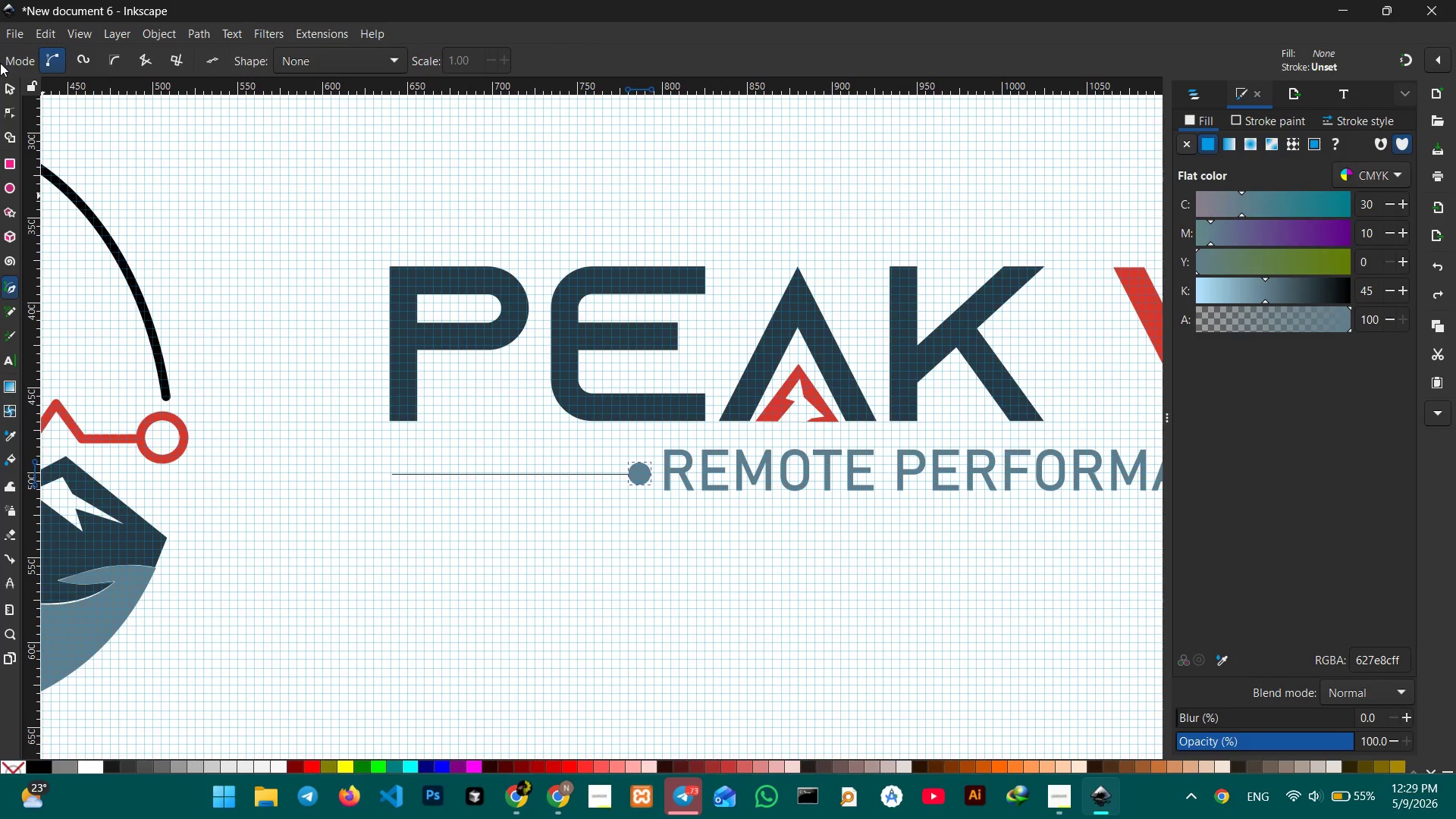 
left_click([9, 87])
 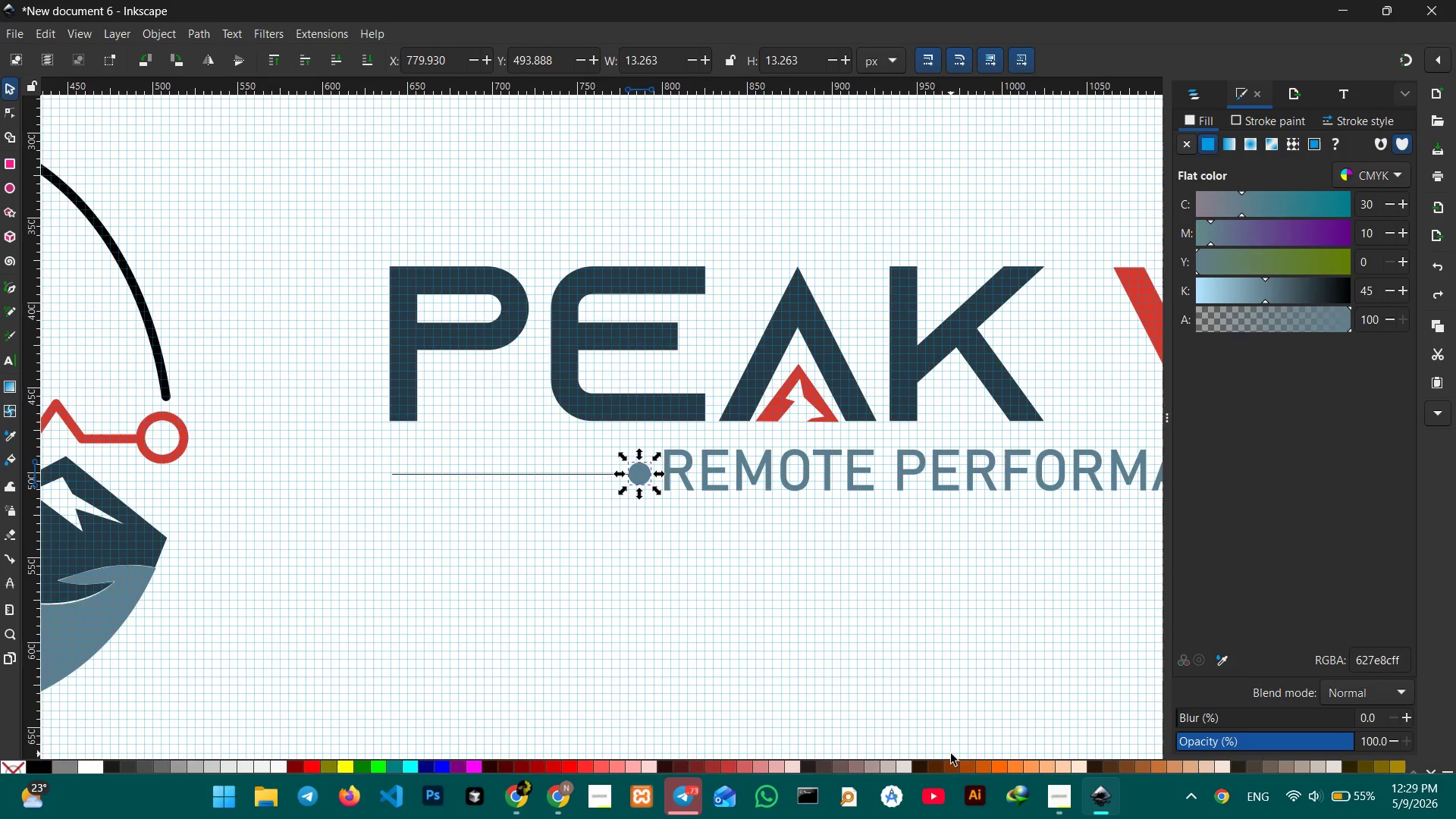 
hold_key(key=Space, duration=1.52)
 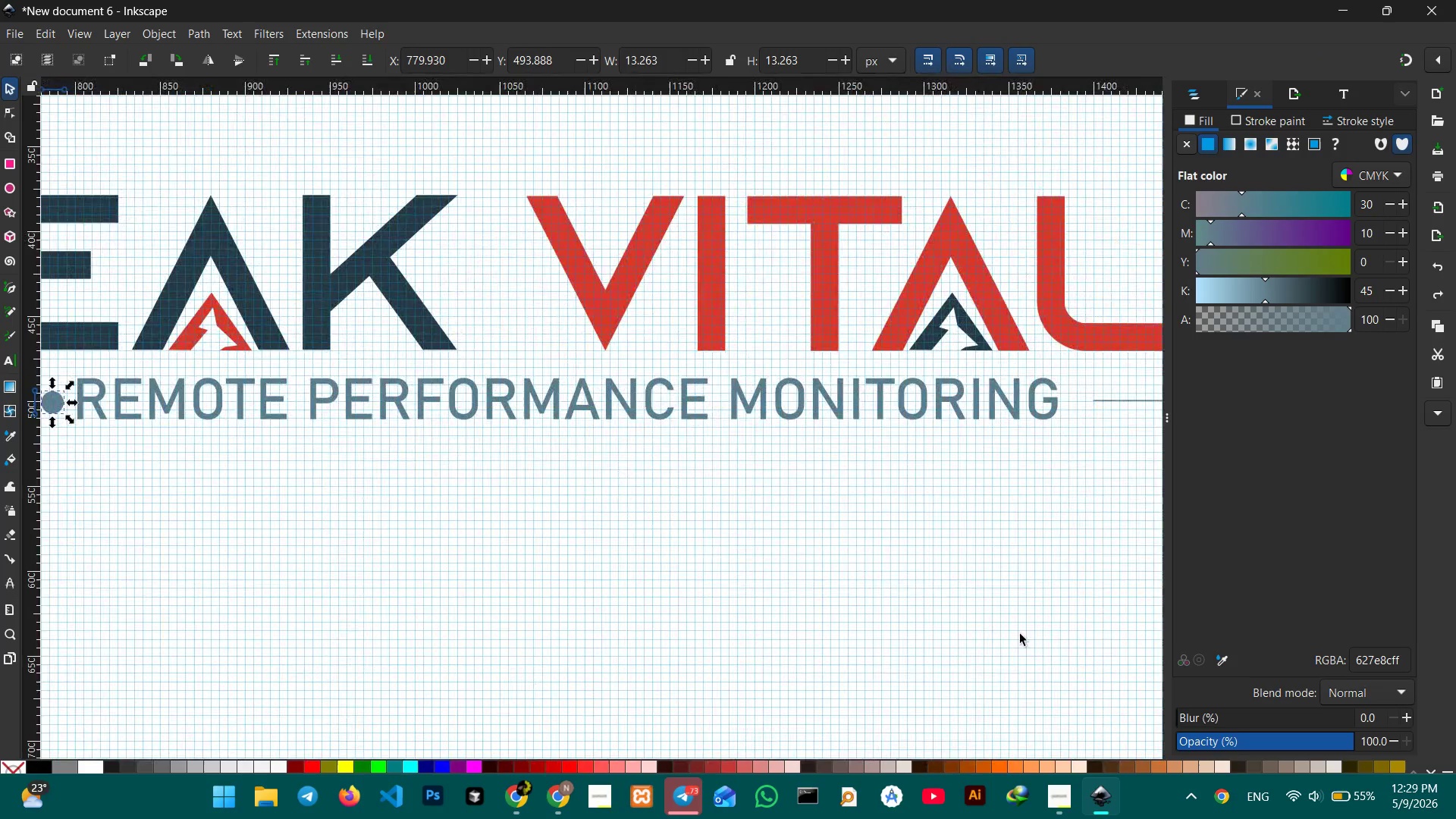 
left_click_drag(start_coordinate=[977, 652], to_coordinate=[392, 673])
 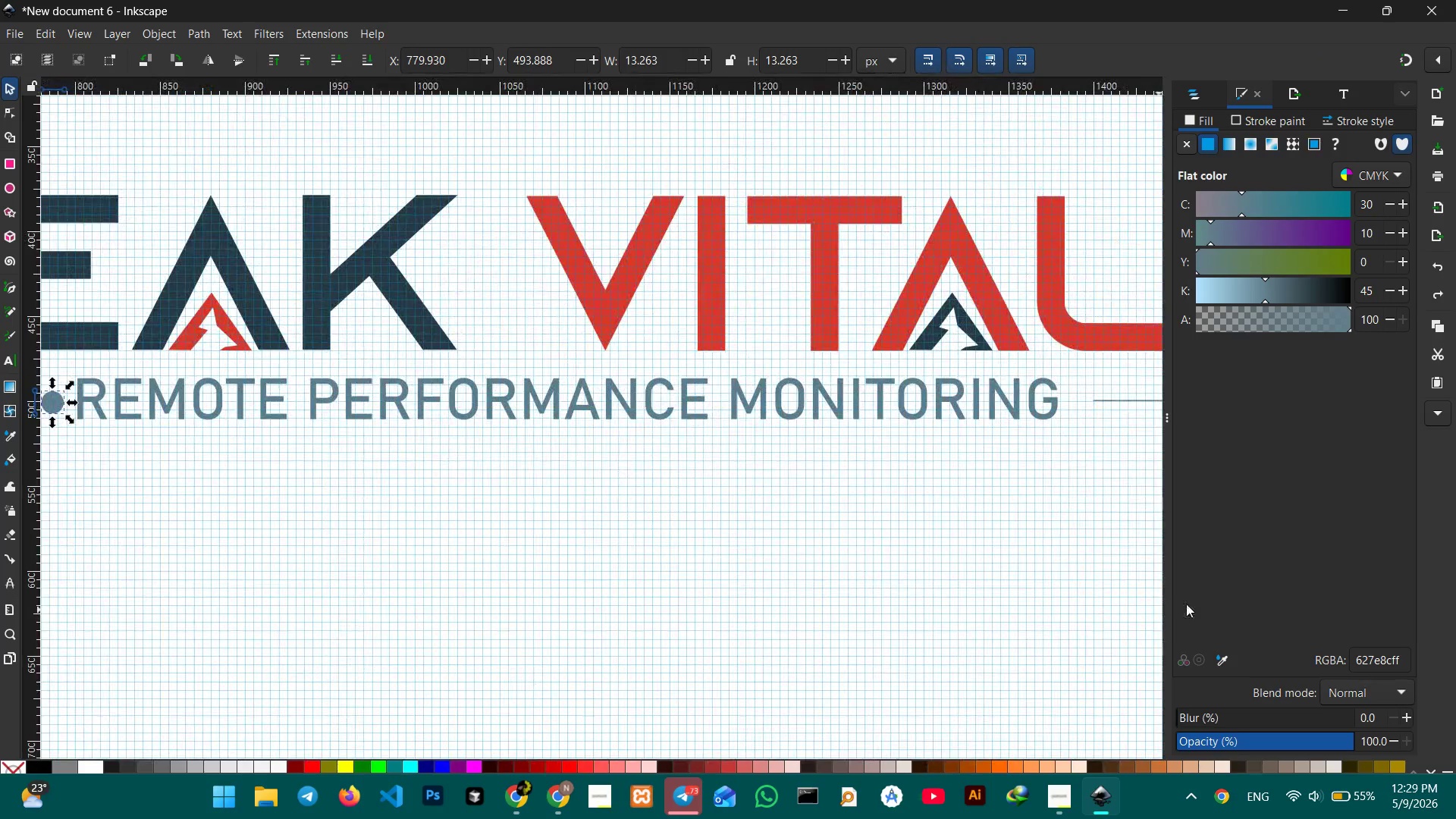 
key(Space)
 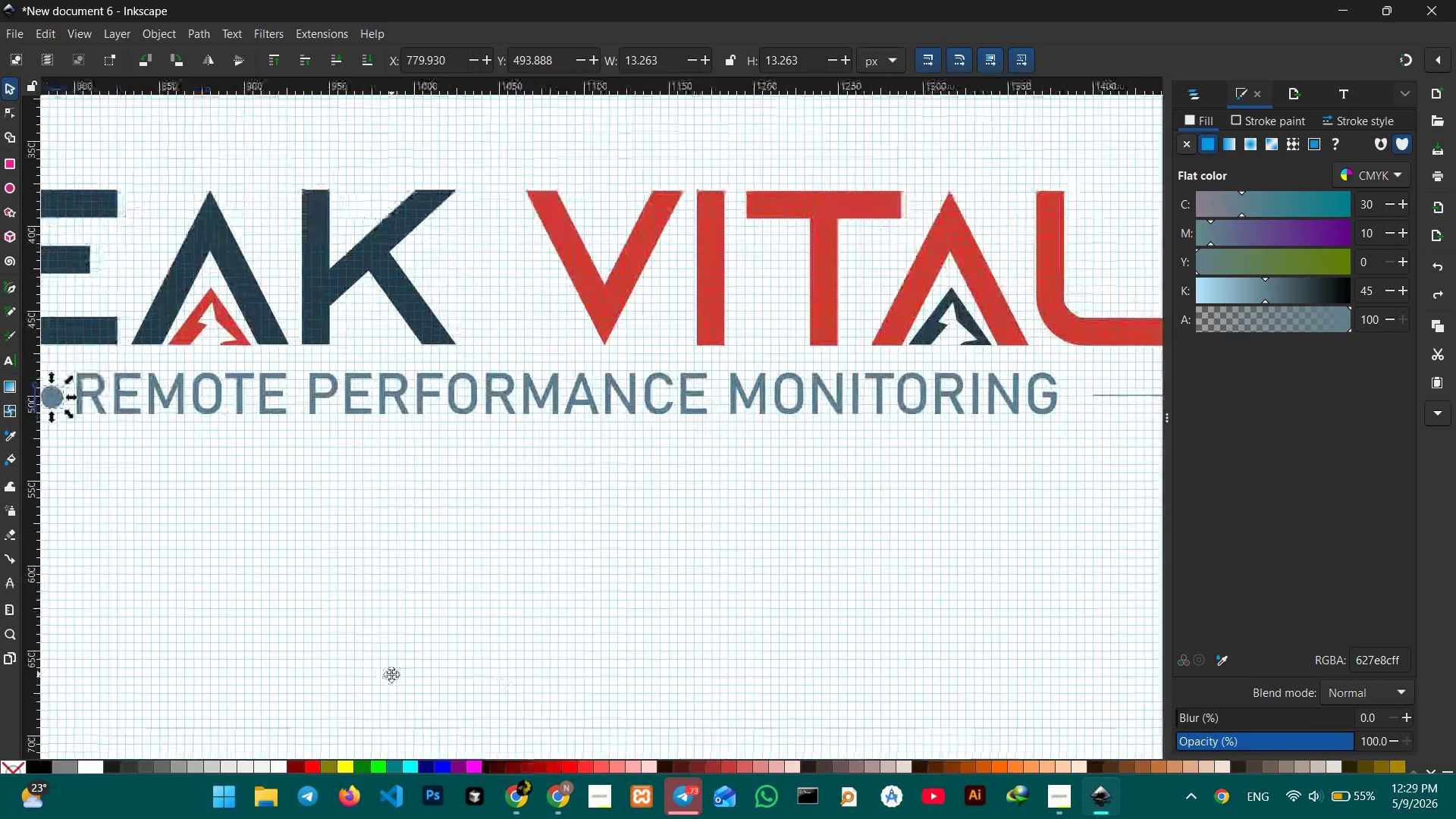 
key(Space)
 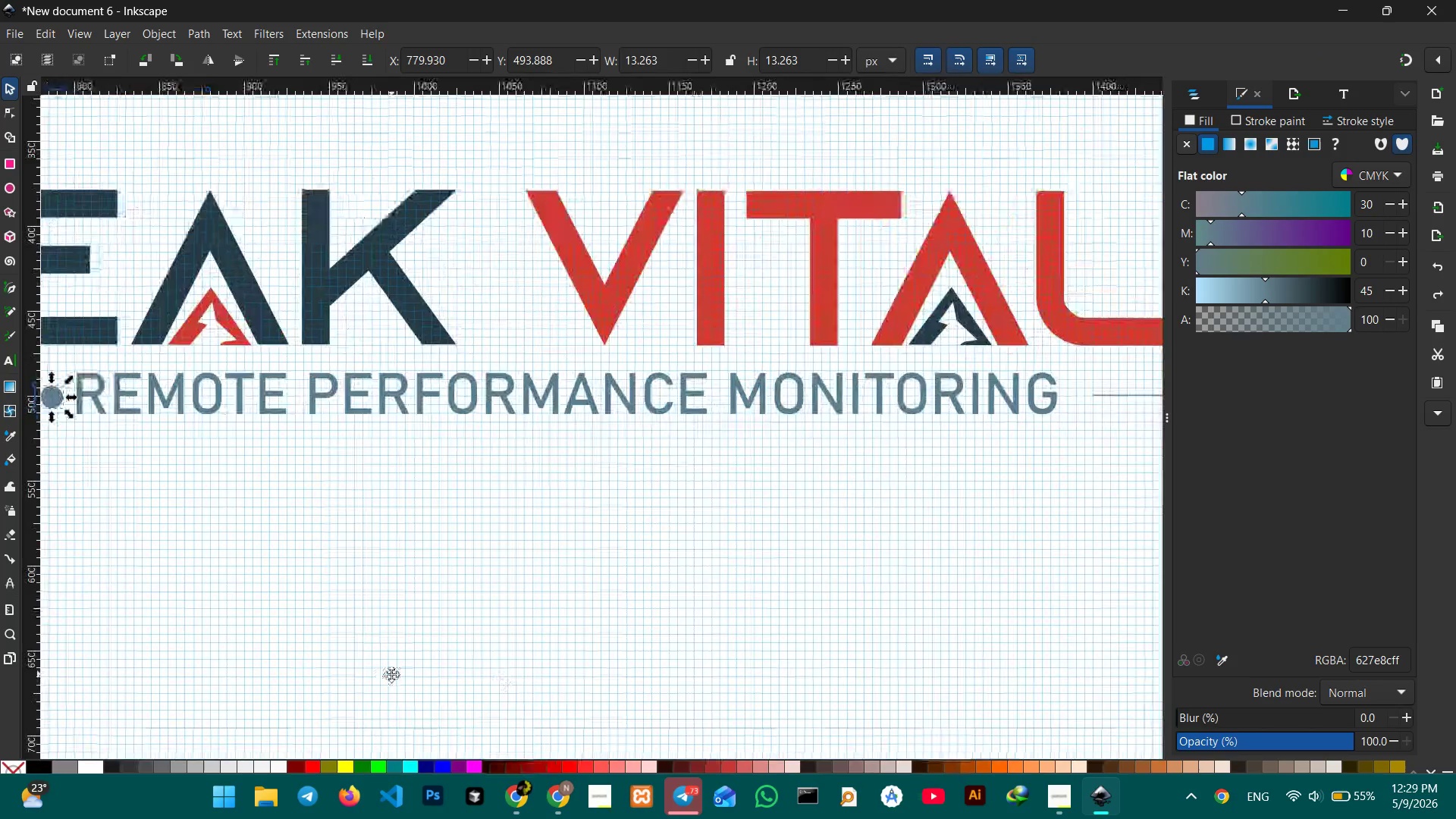 
key(Space)
 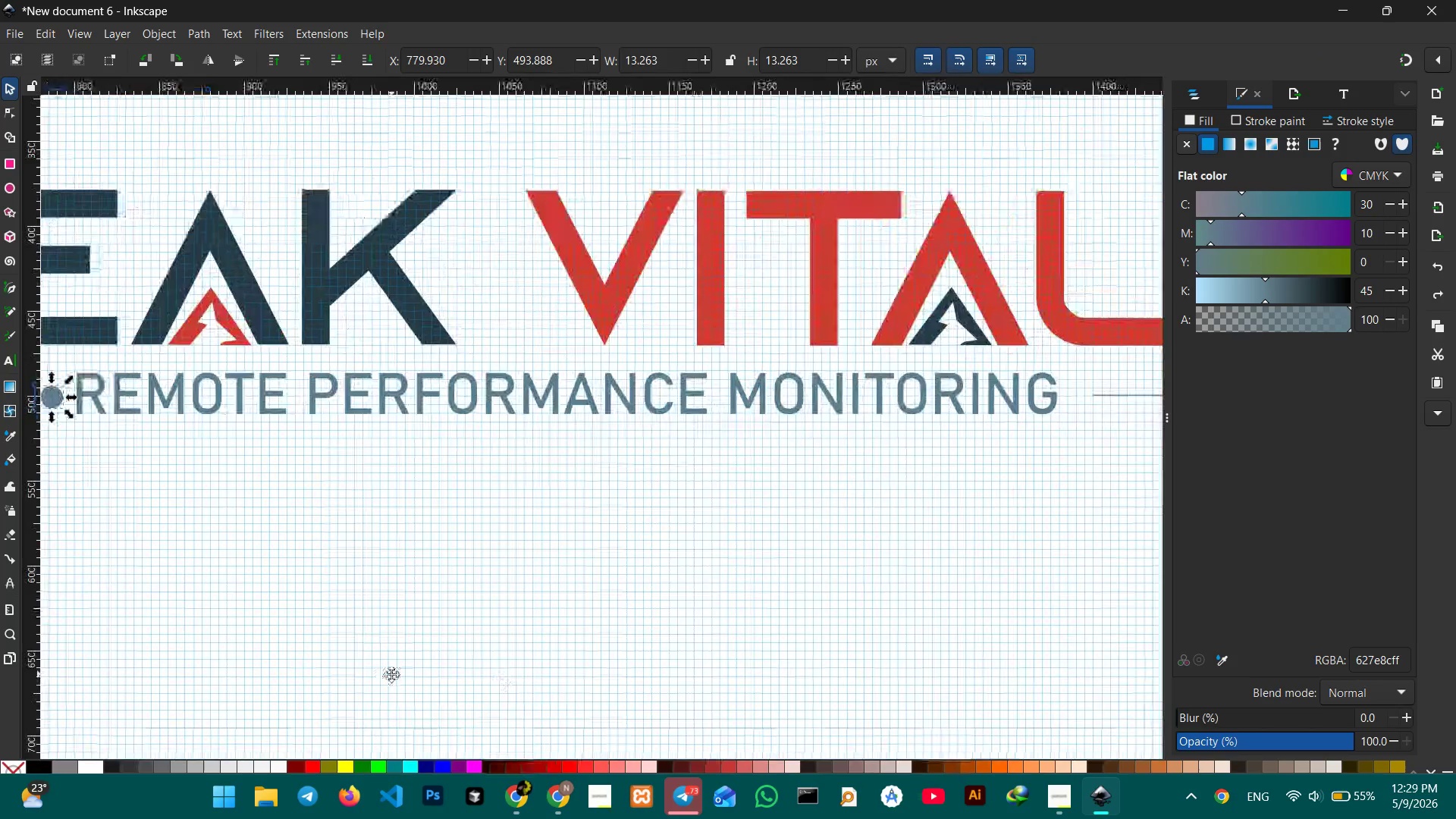 
key(Space)
 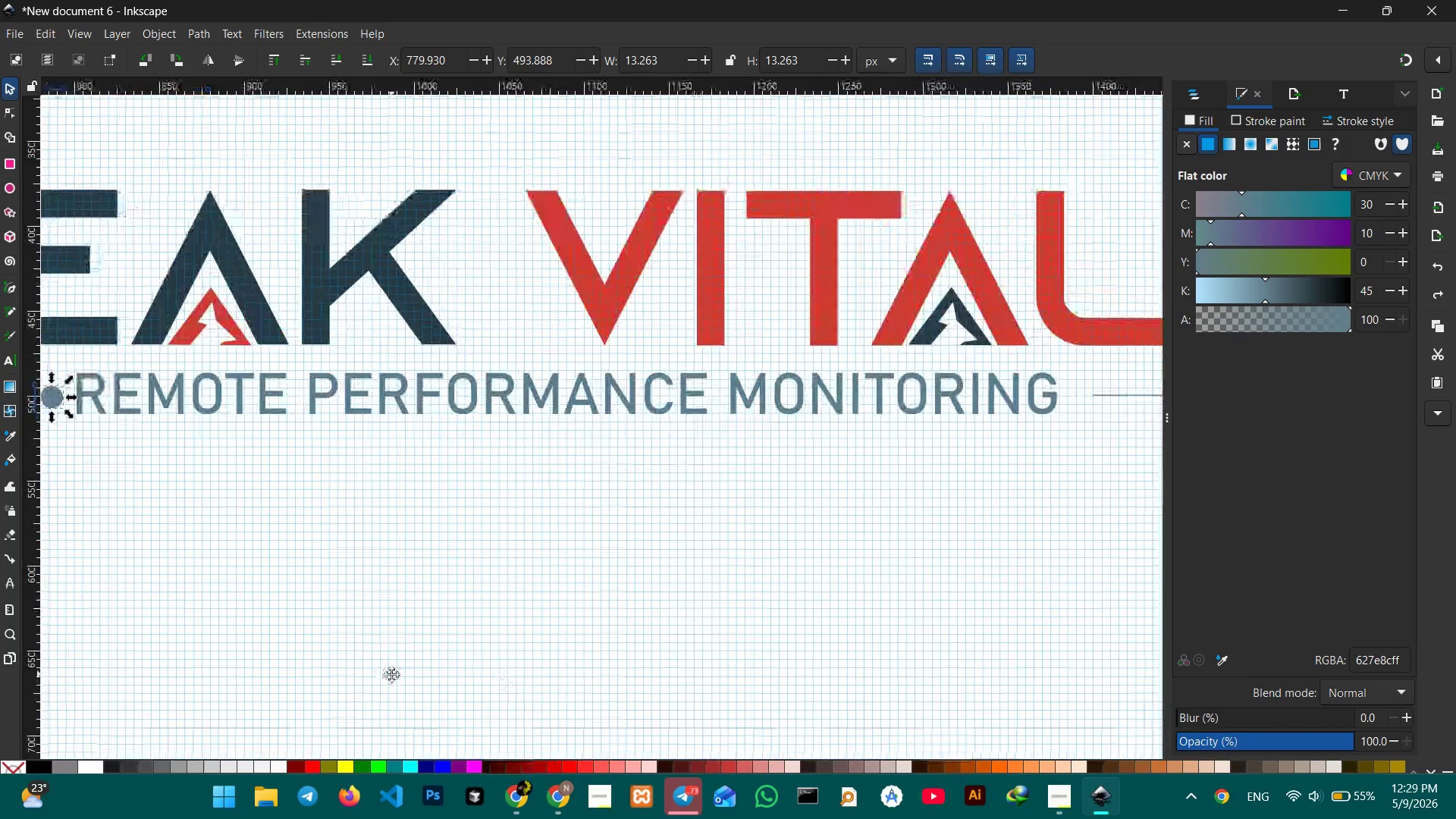 
key(Space)
 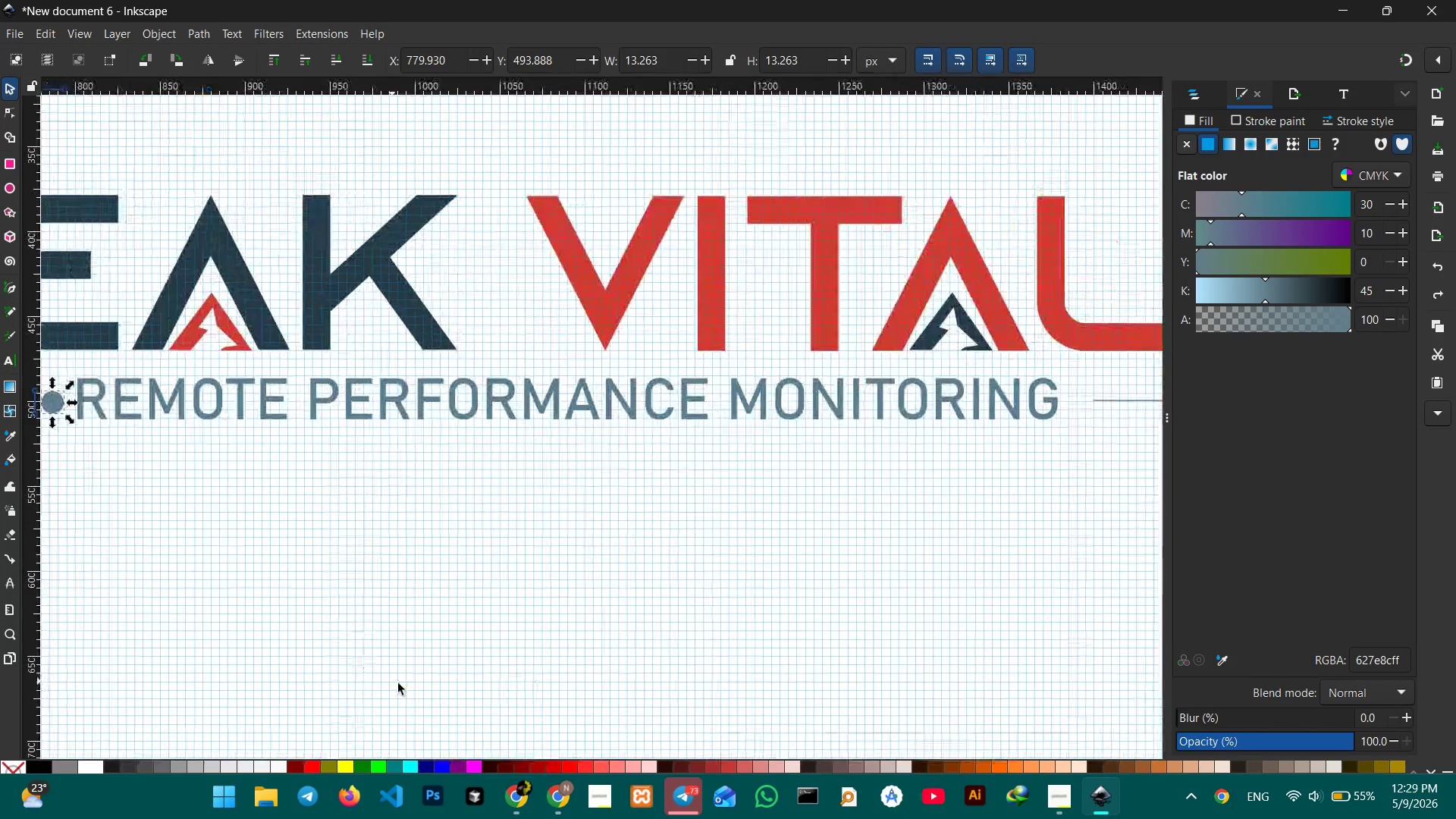 
key(Space)
 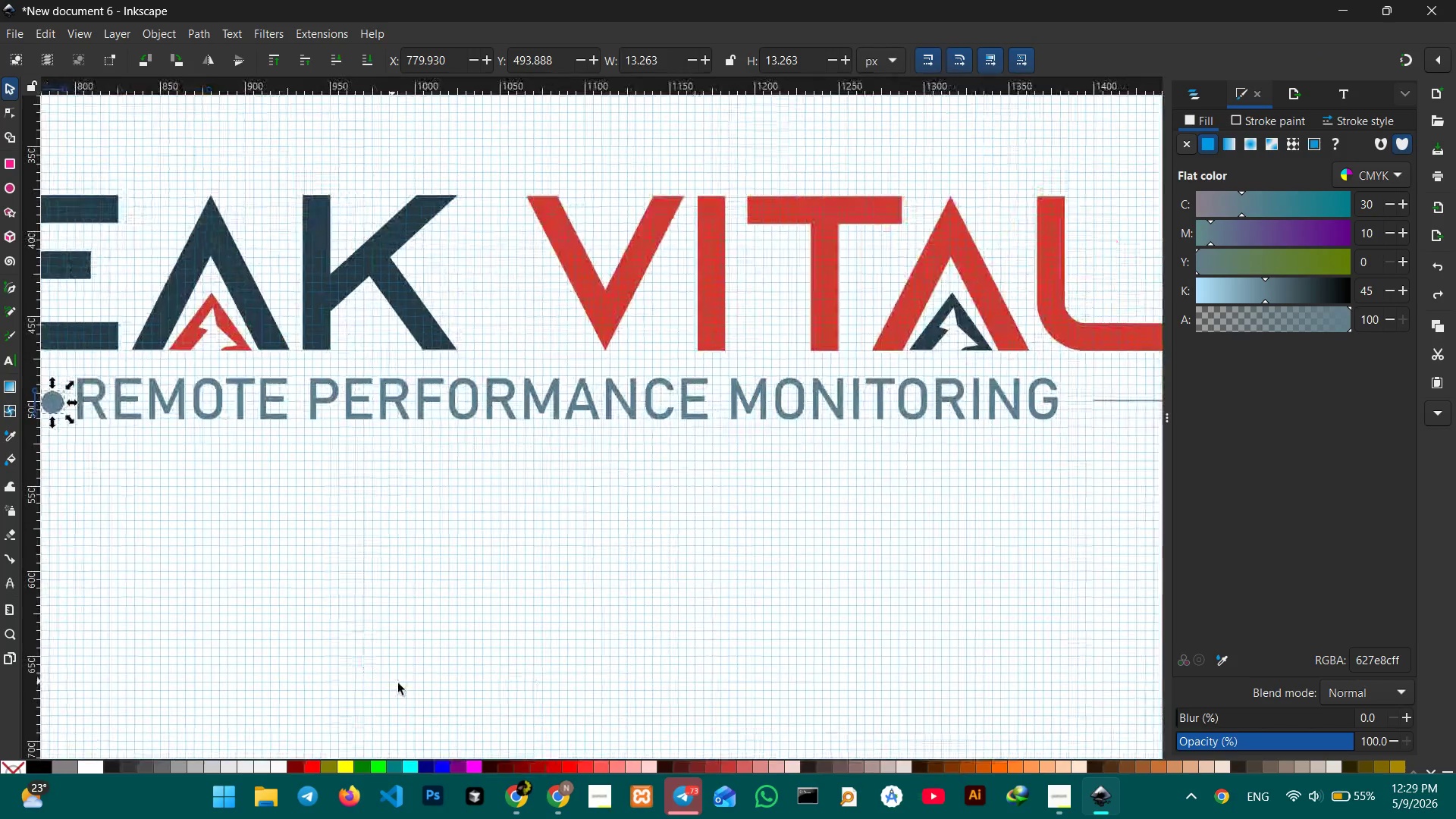 
key(Space)
 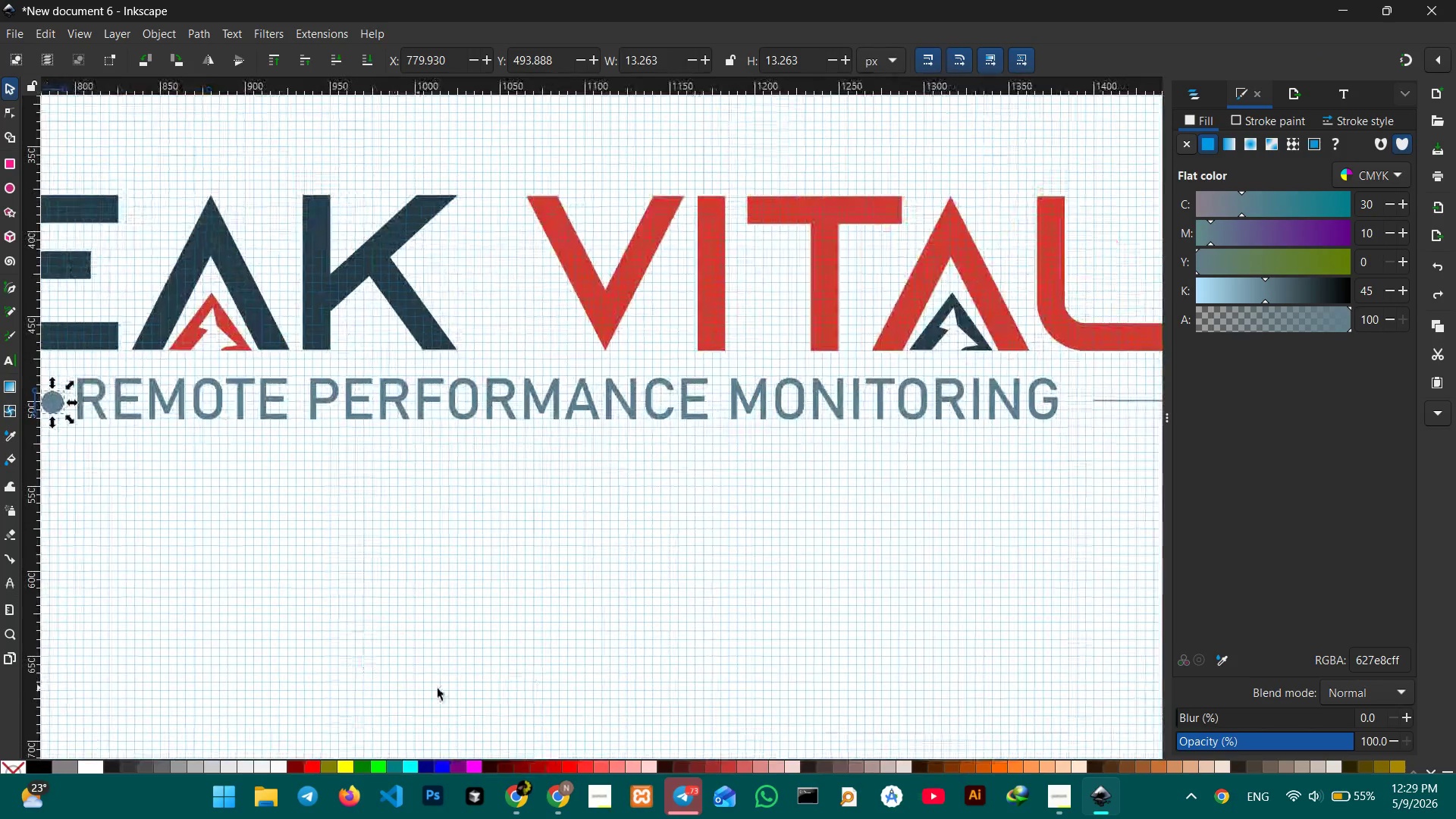 
key(Space)
 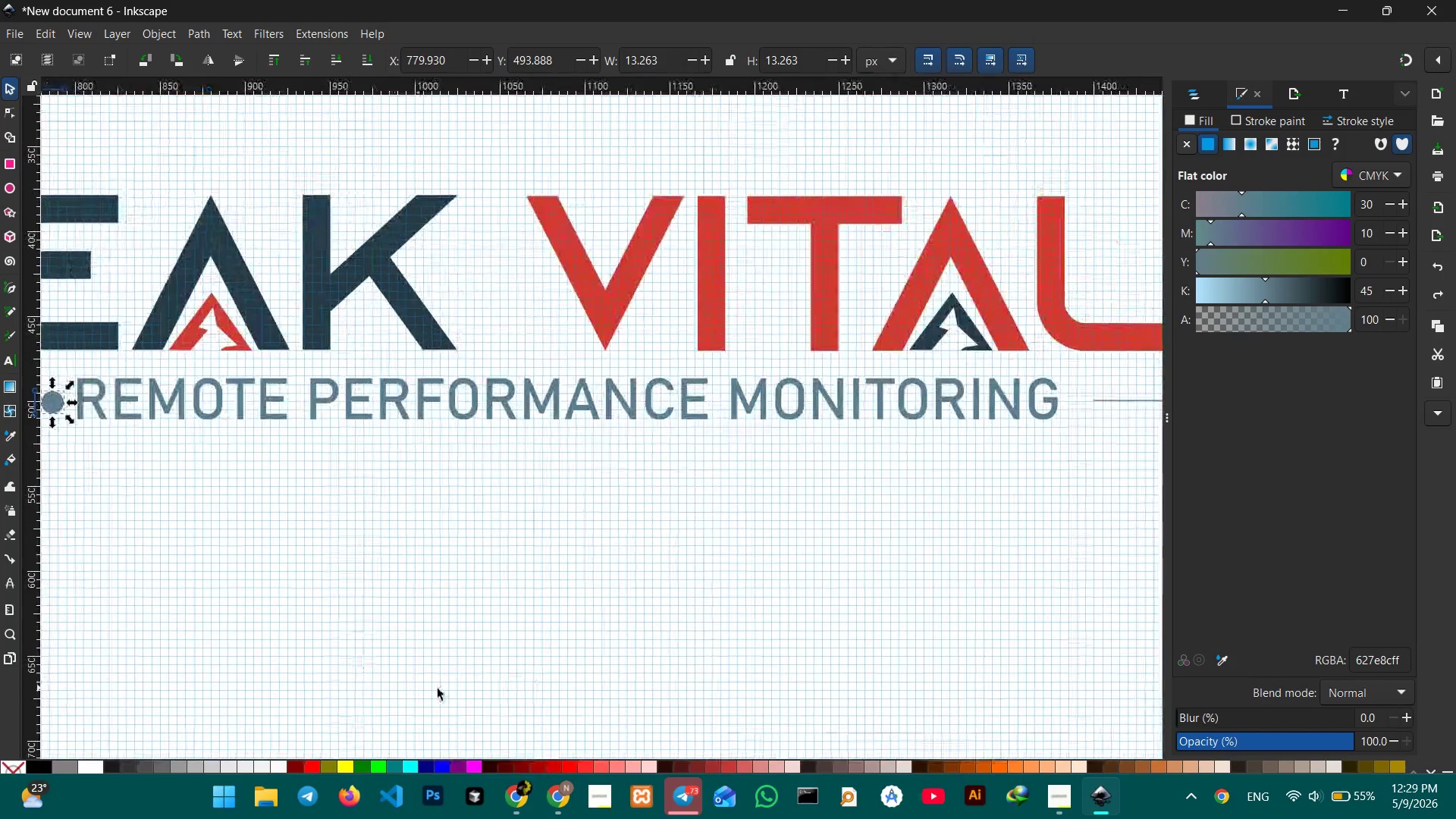 
key(Space)
 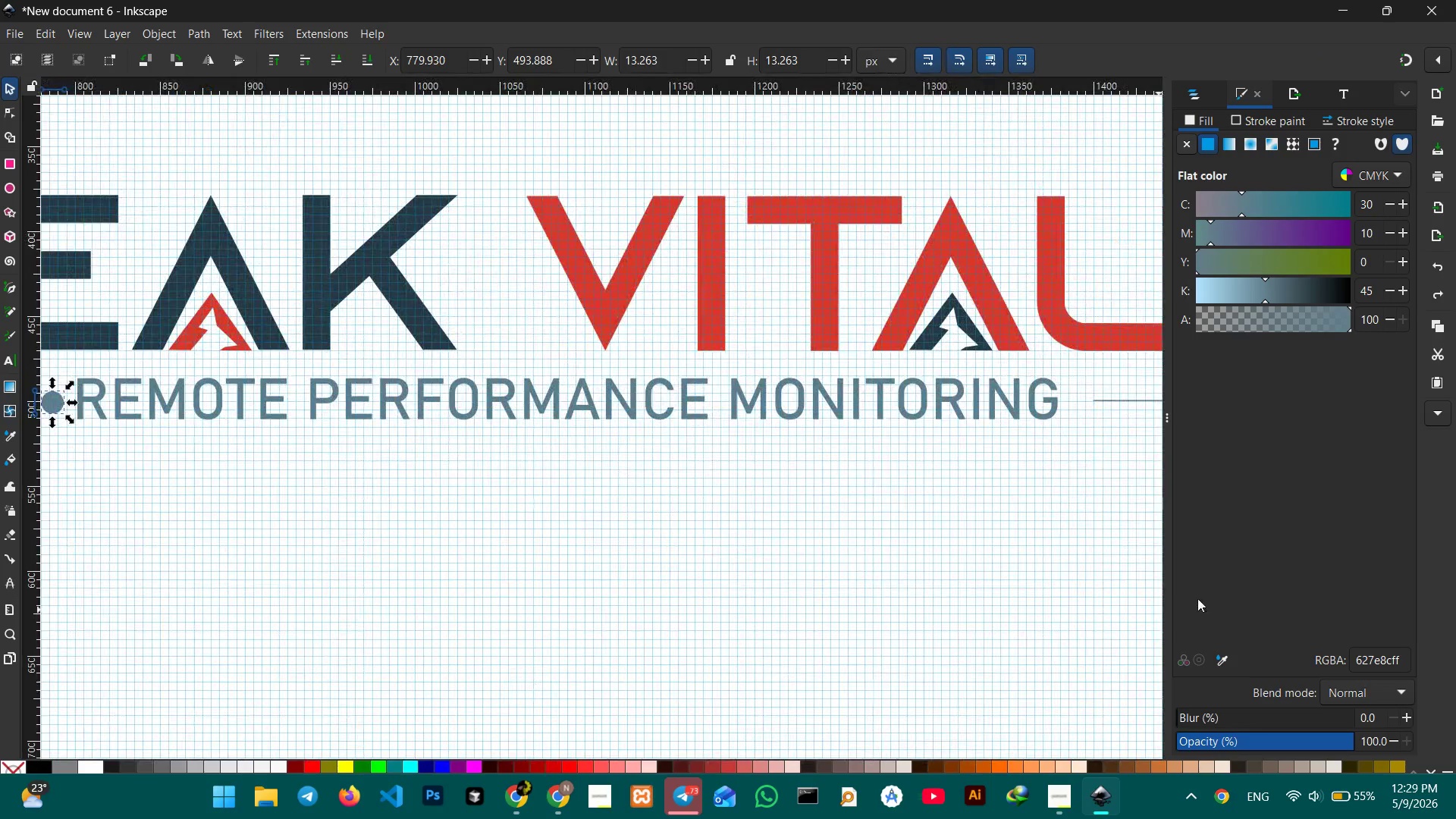 
hold_key(key=Space, duration=0.94)
 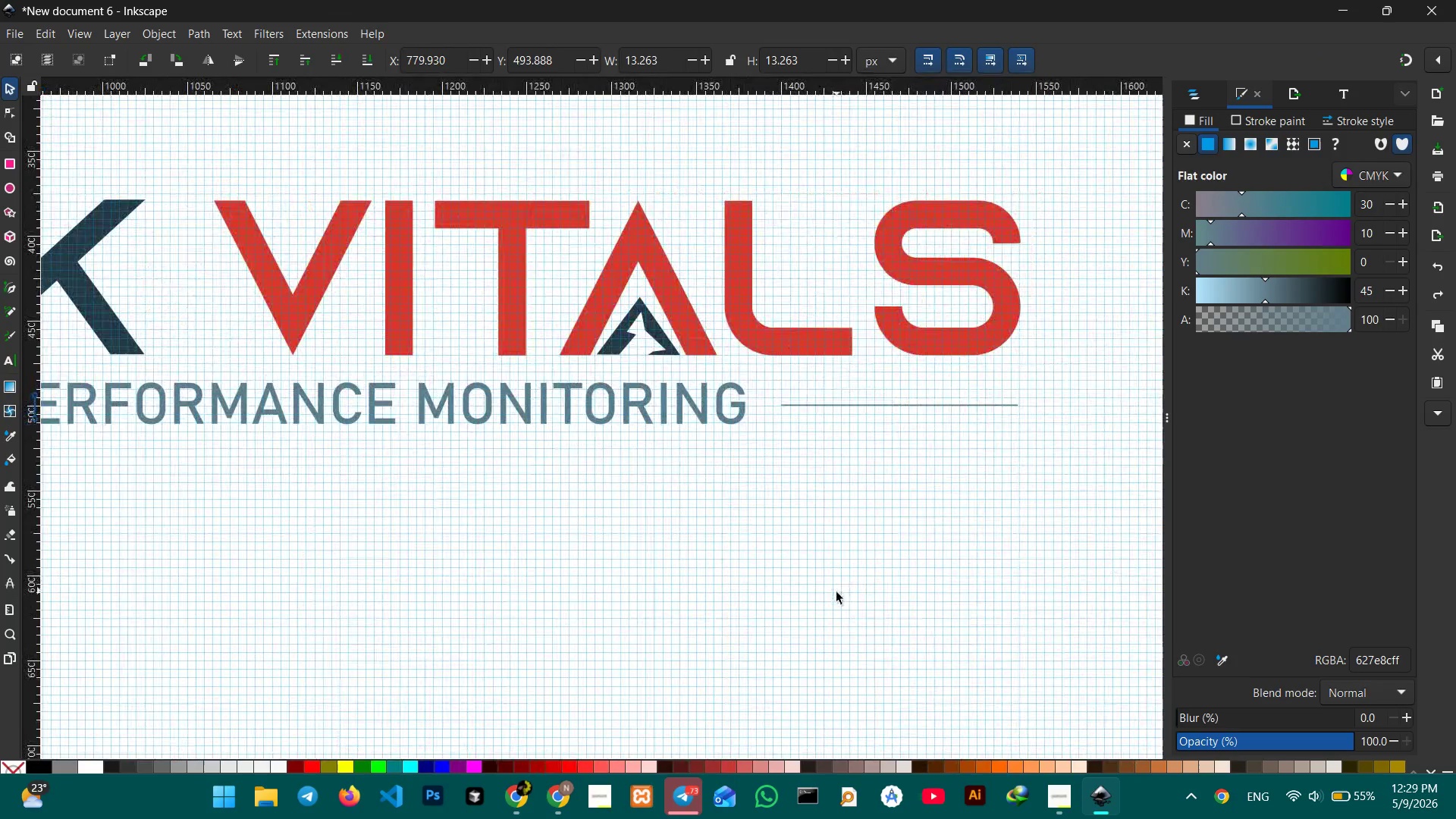 
left_click_drag(start_coordinate=[1096, 560], to_coordinate=[842, 583])
 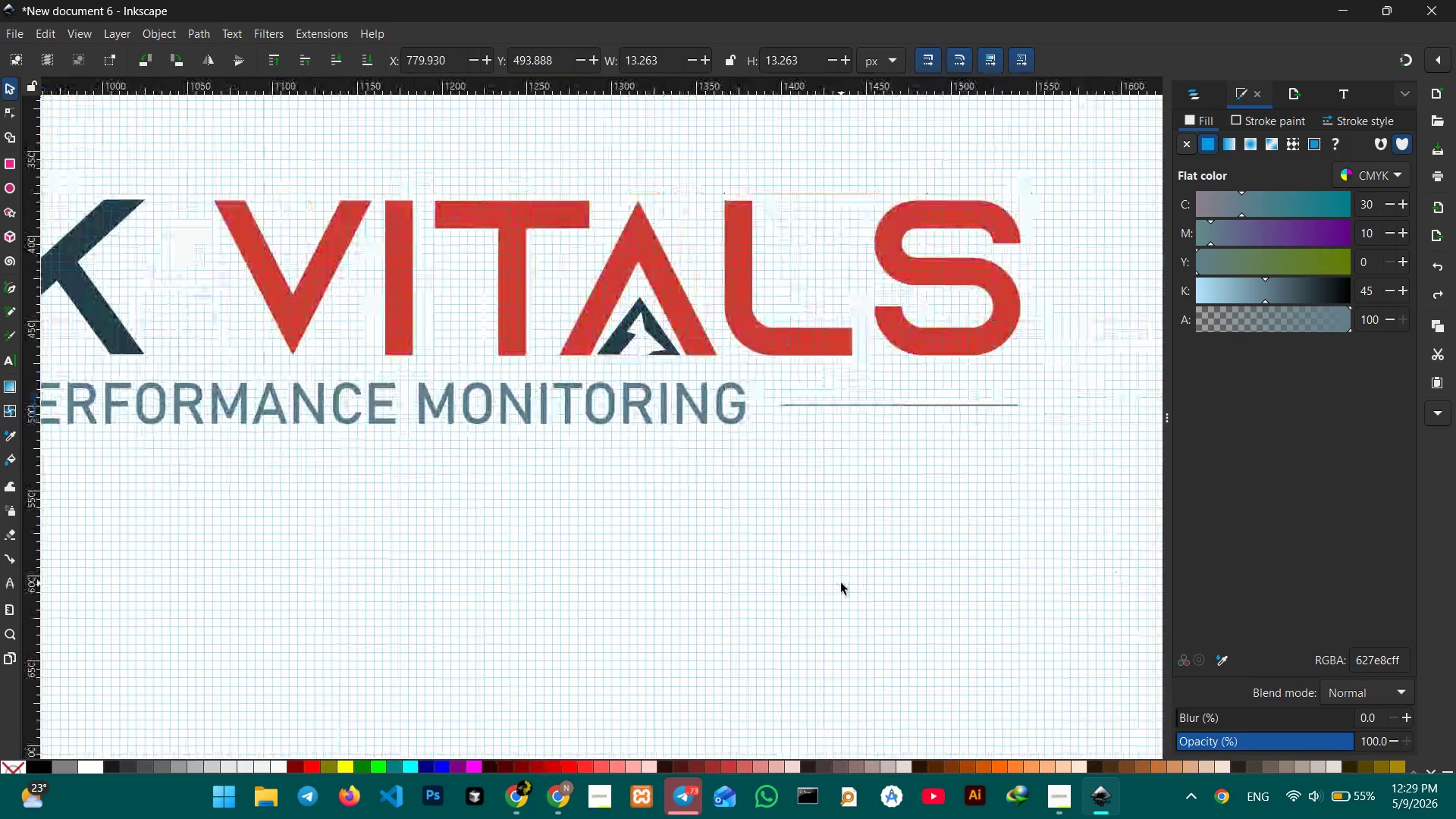 
key(Control+V)
 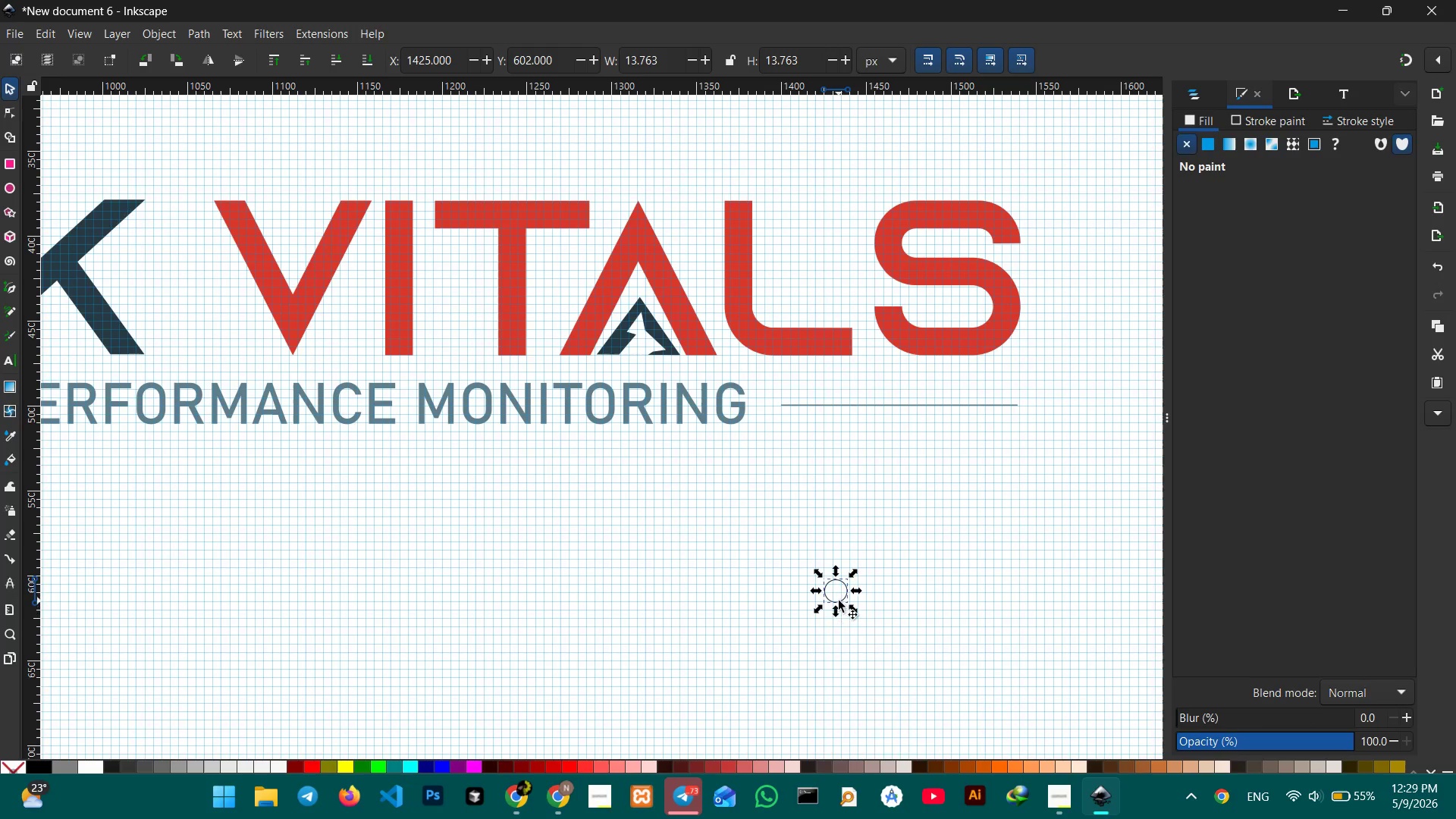 
left_click_drag(start_coordinate=[839, 601], to_coordinate=[798, 428])
 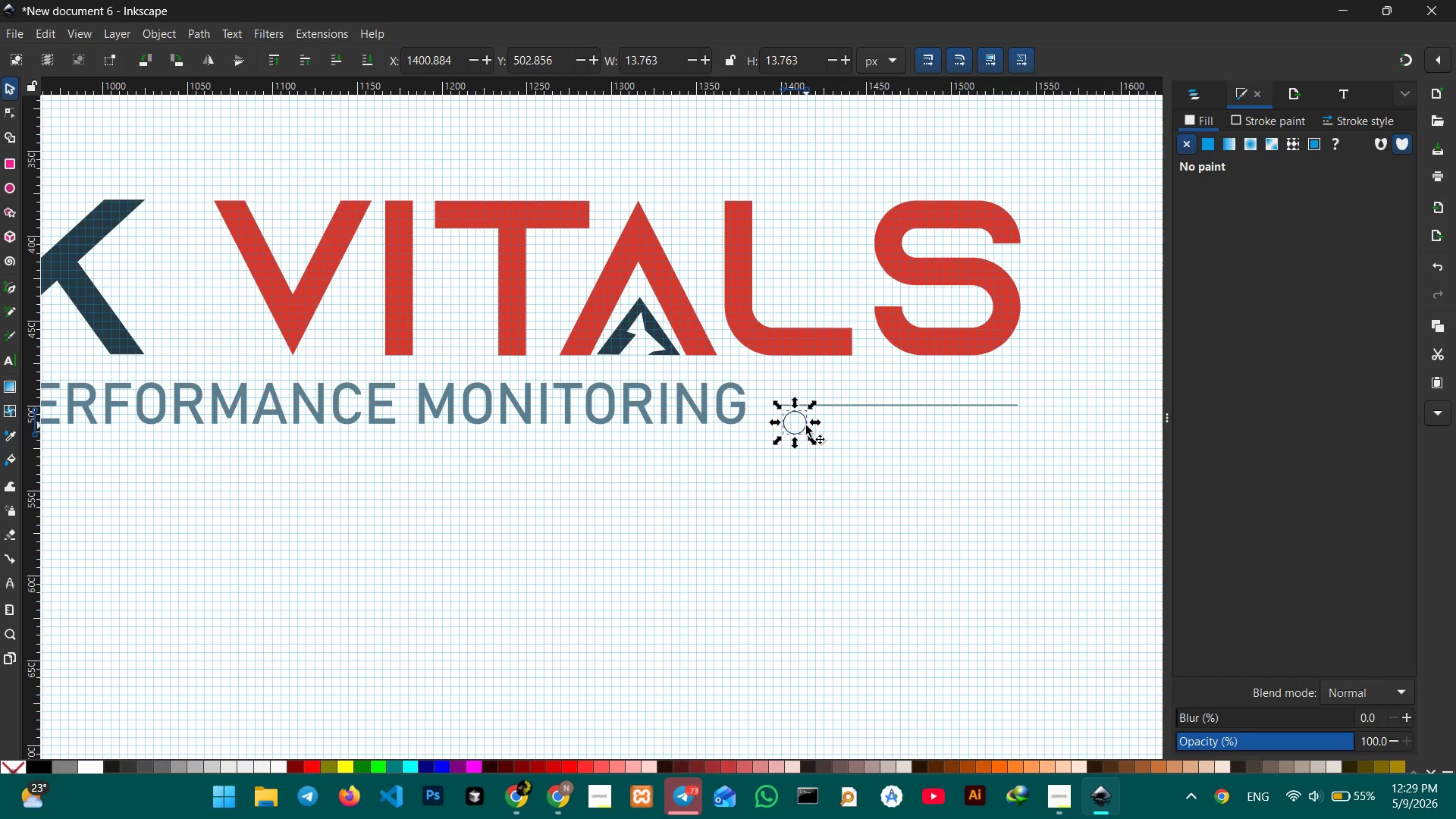 
left_click_drag(start_coordinate=[806, 425], to_coordinate=[783, 407])
 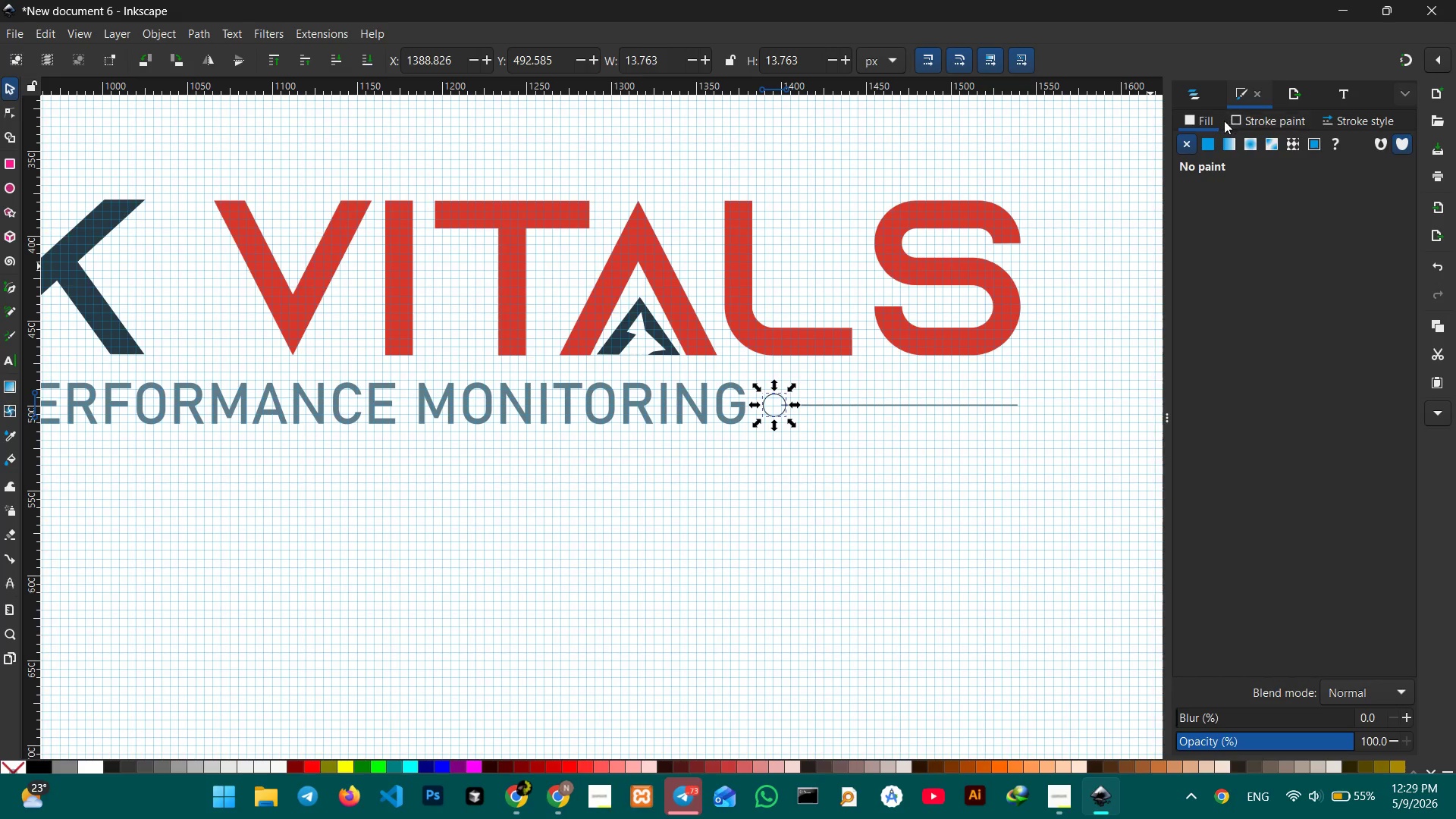 
left_click([1232, 120])
 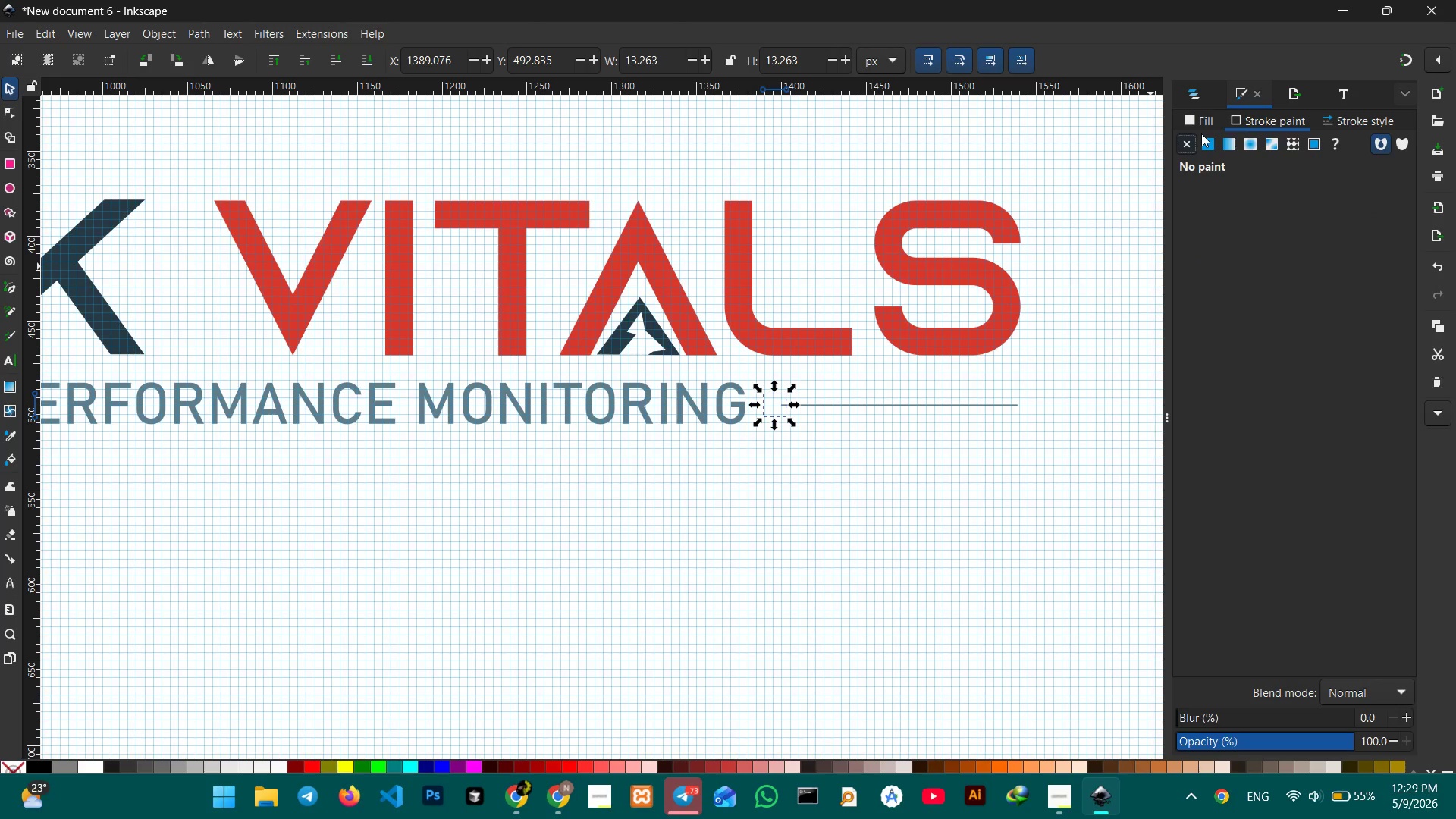 
double_click([1206, 127])
 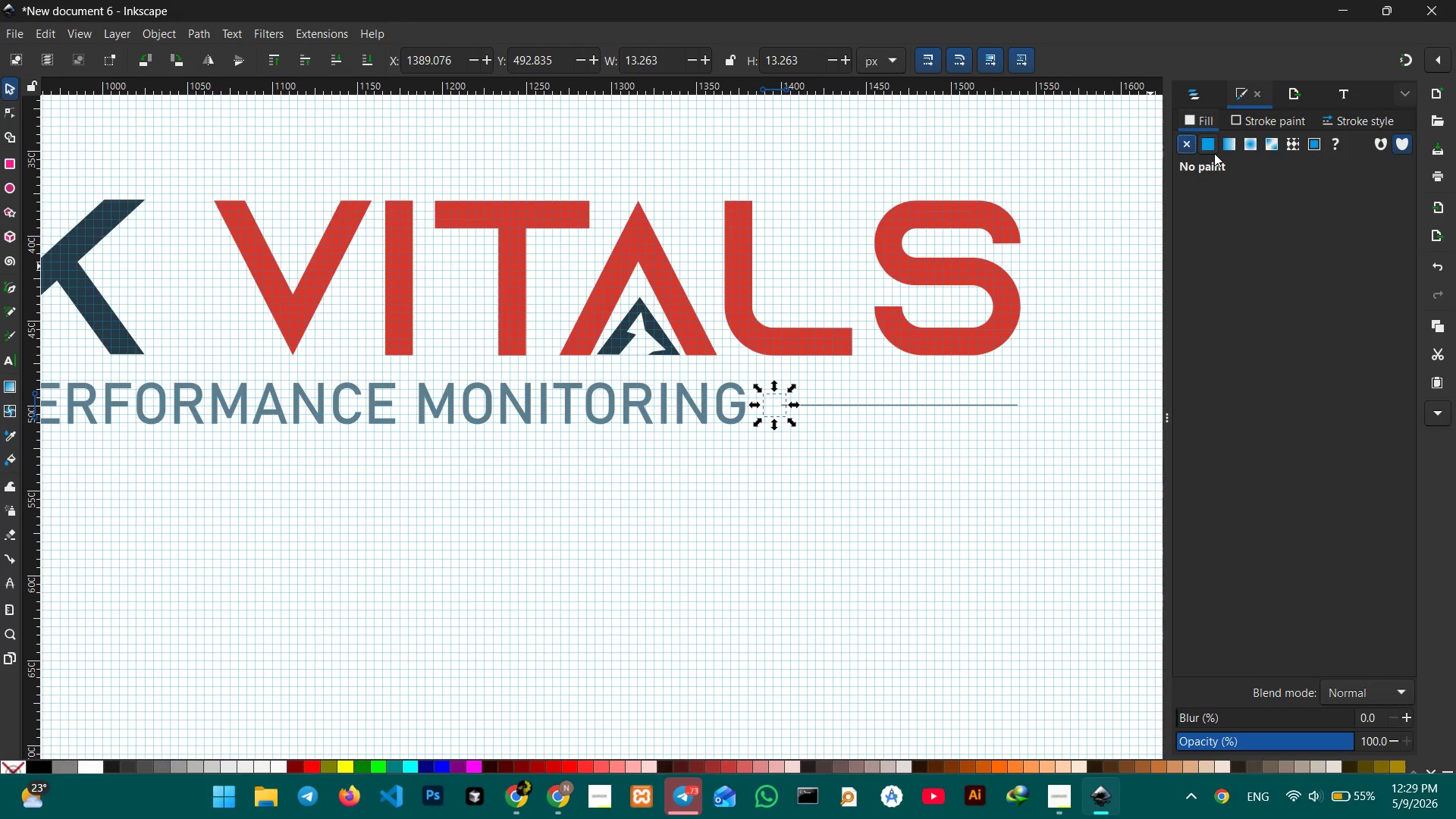 
triple_click([1214, 153])
 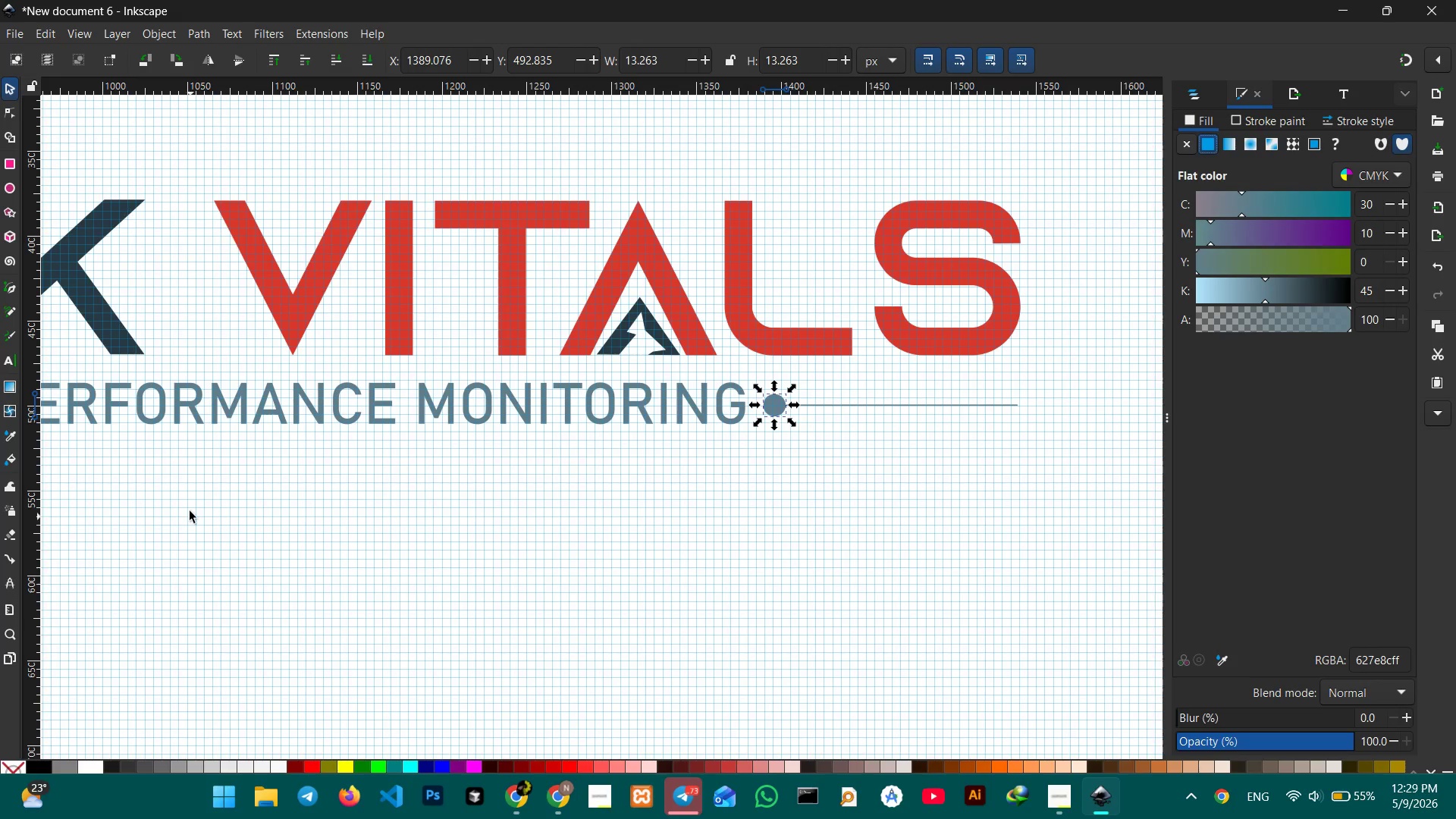 
hold_key(key=Space, duration=0.67)
 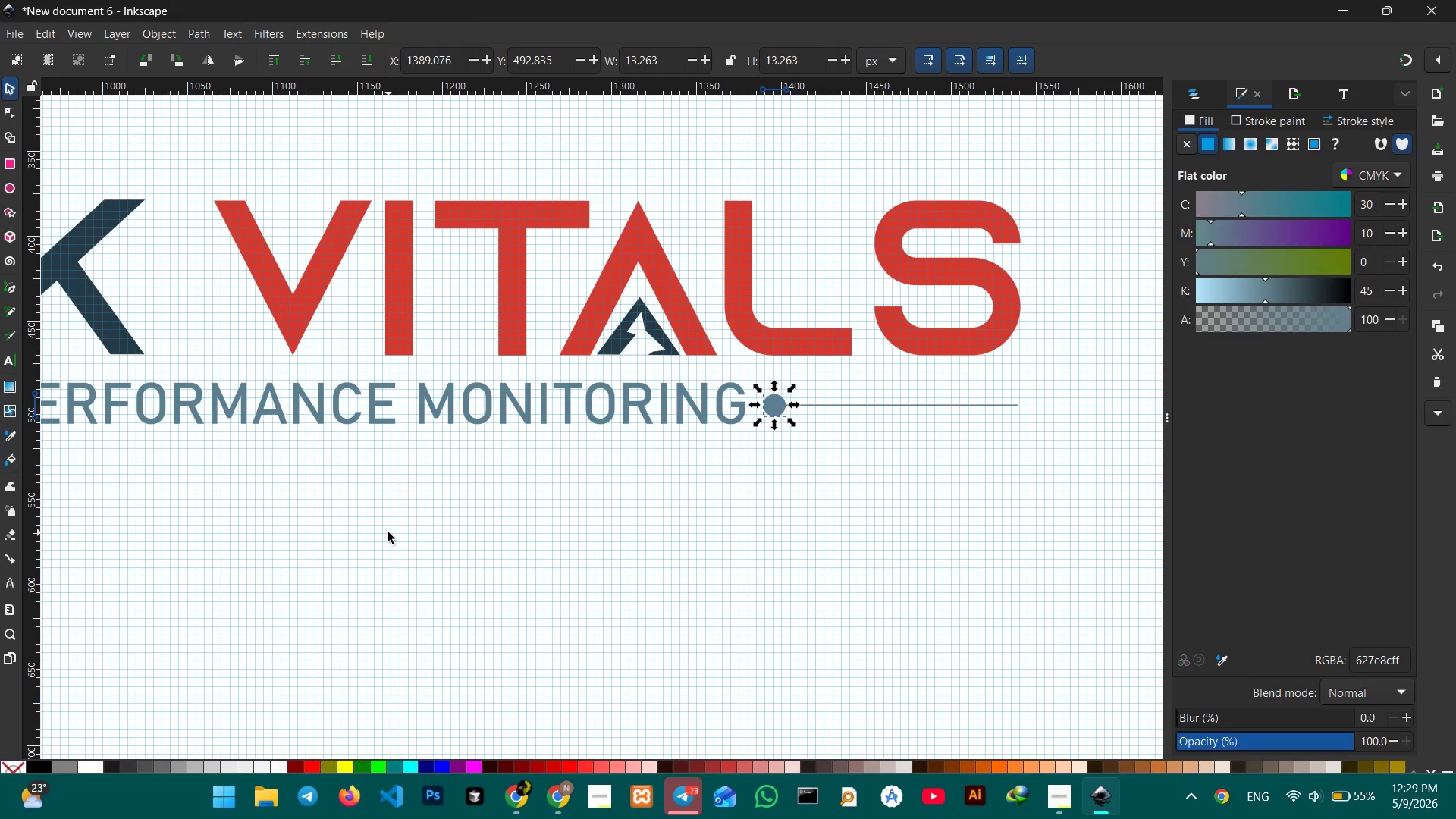 
left_click_drag(start_coordinate=[195, 510], to_coordinate=[395, 535])
 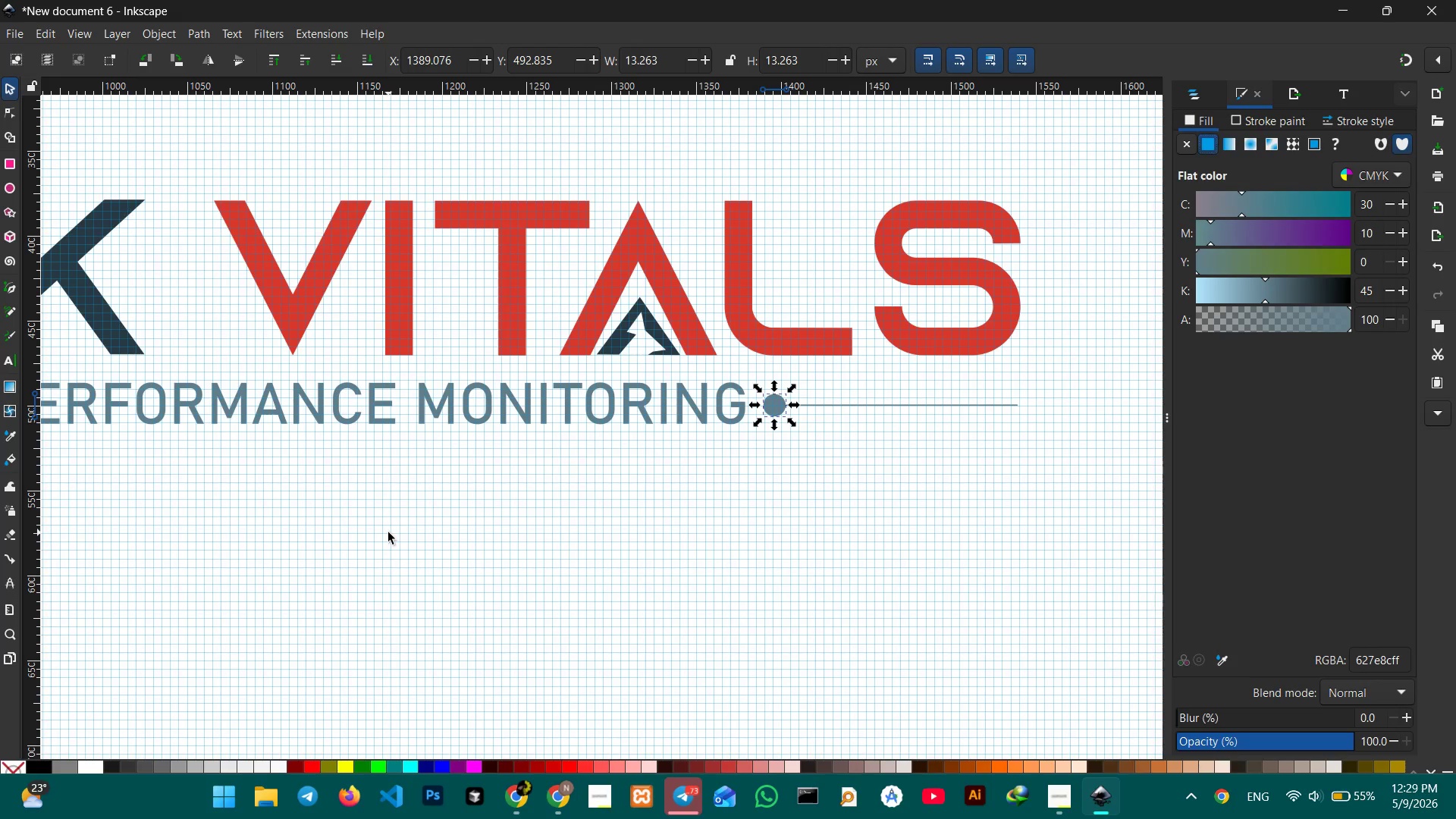 
left_click([388, 532])
 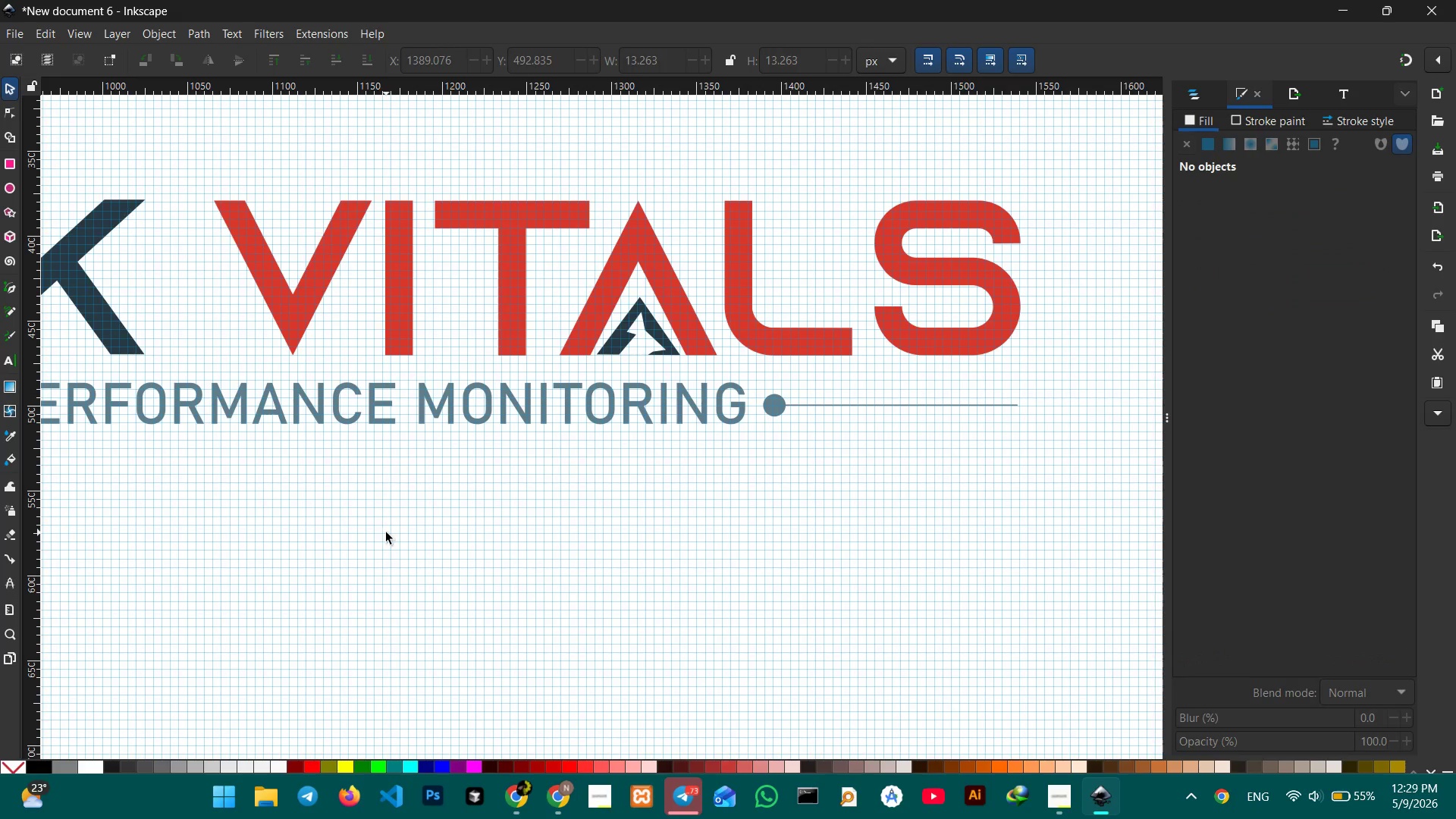 
hold_key(key=Space, duration=1.36)
 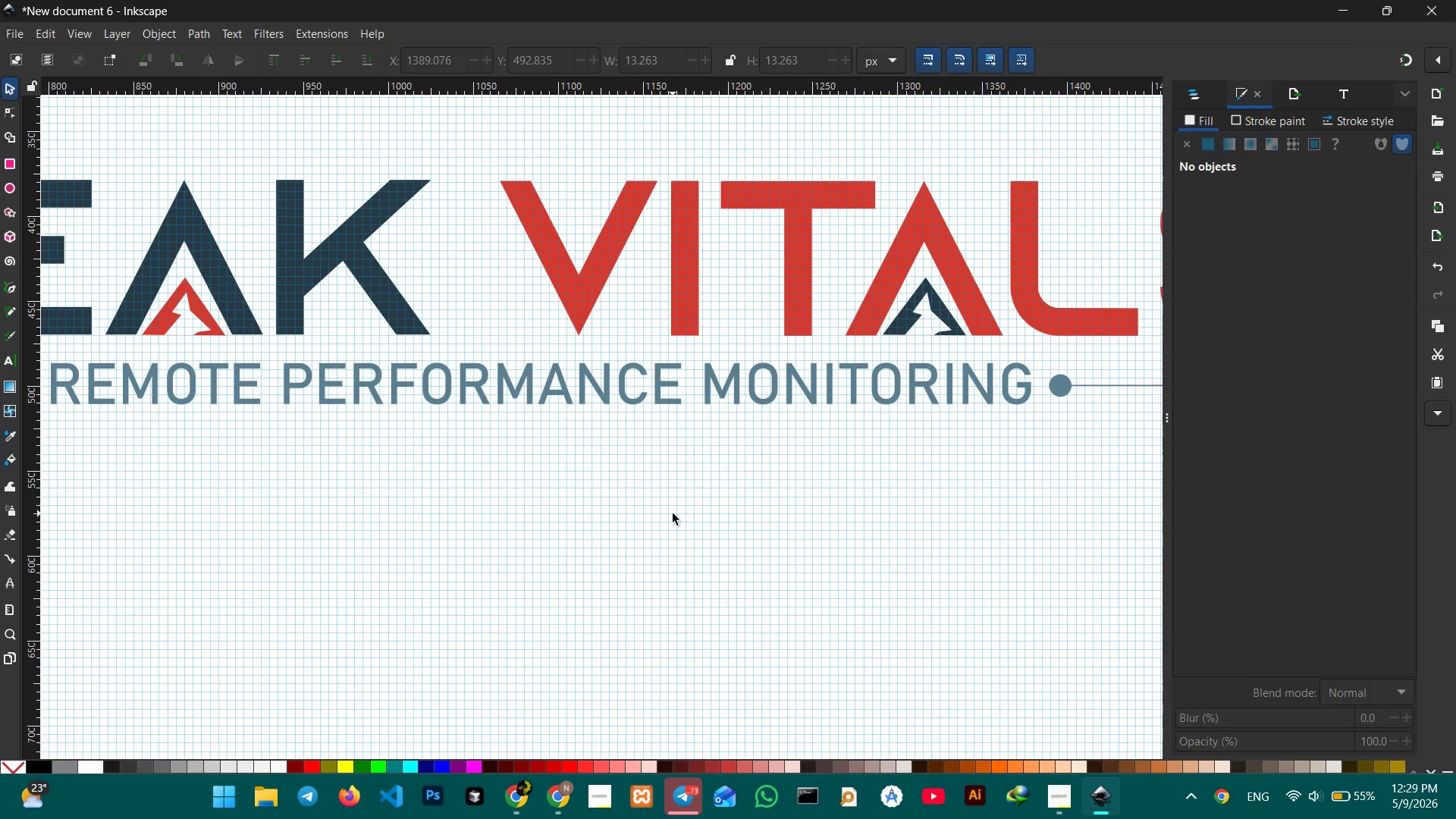 
left_click_drag(start_coordinate=[386, 532], to_coordinate=[672, 513])
 